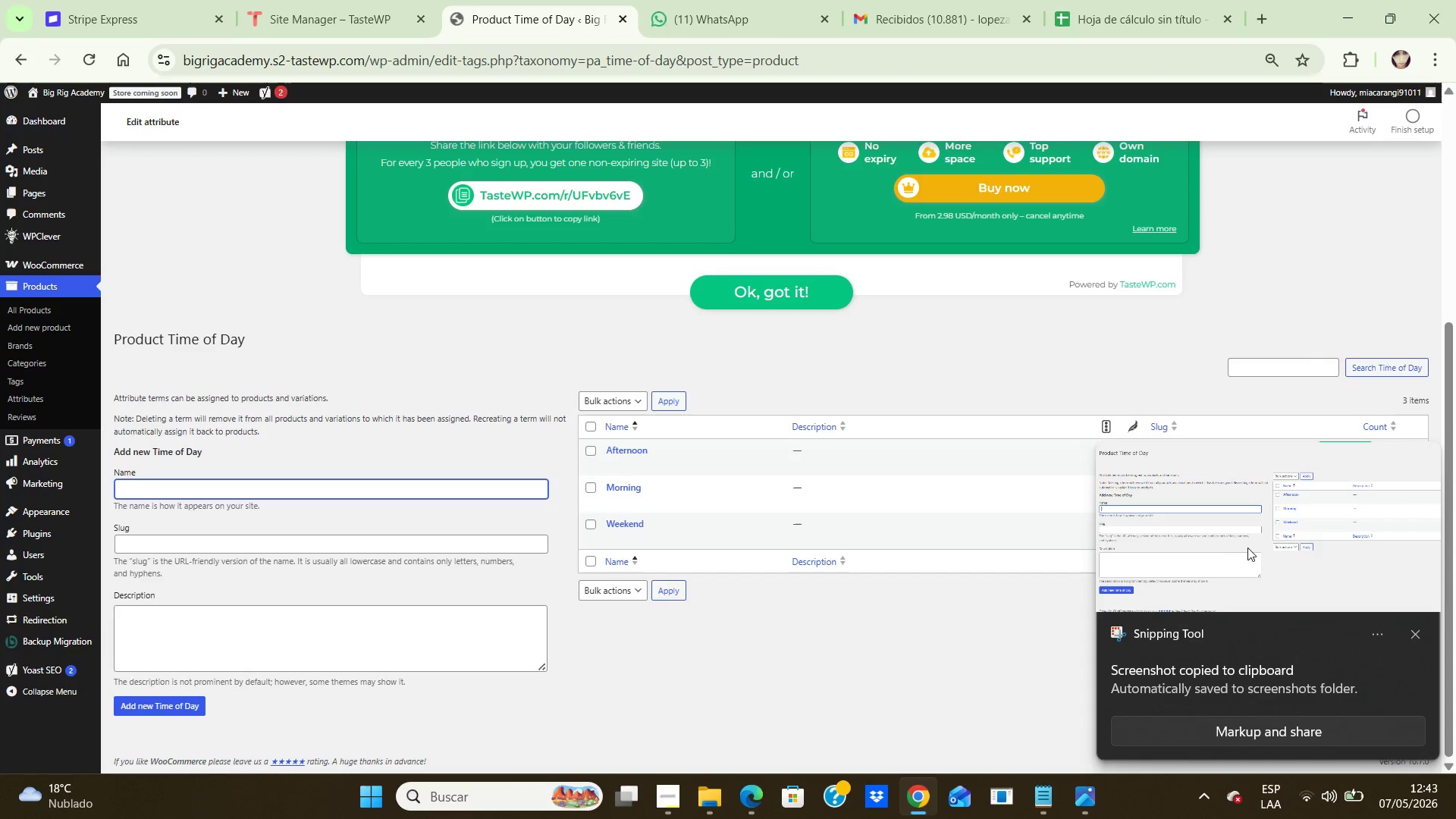 
double_click([1248, 547])
 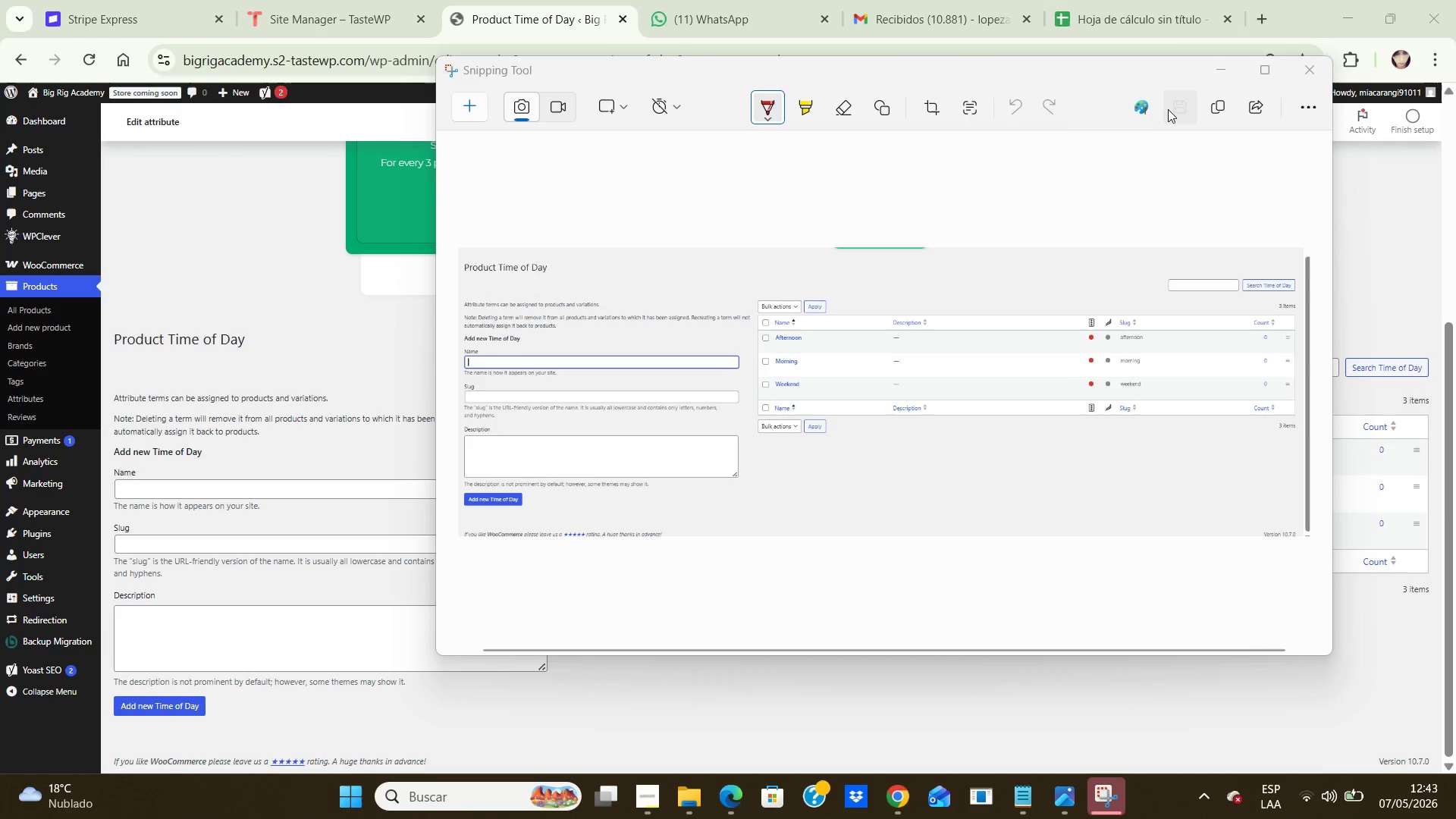 
left_click([1176, 109])
 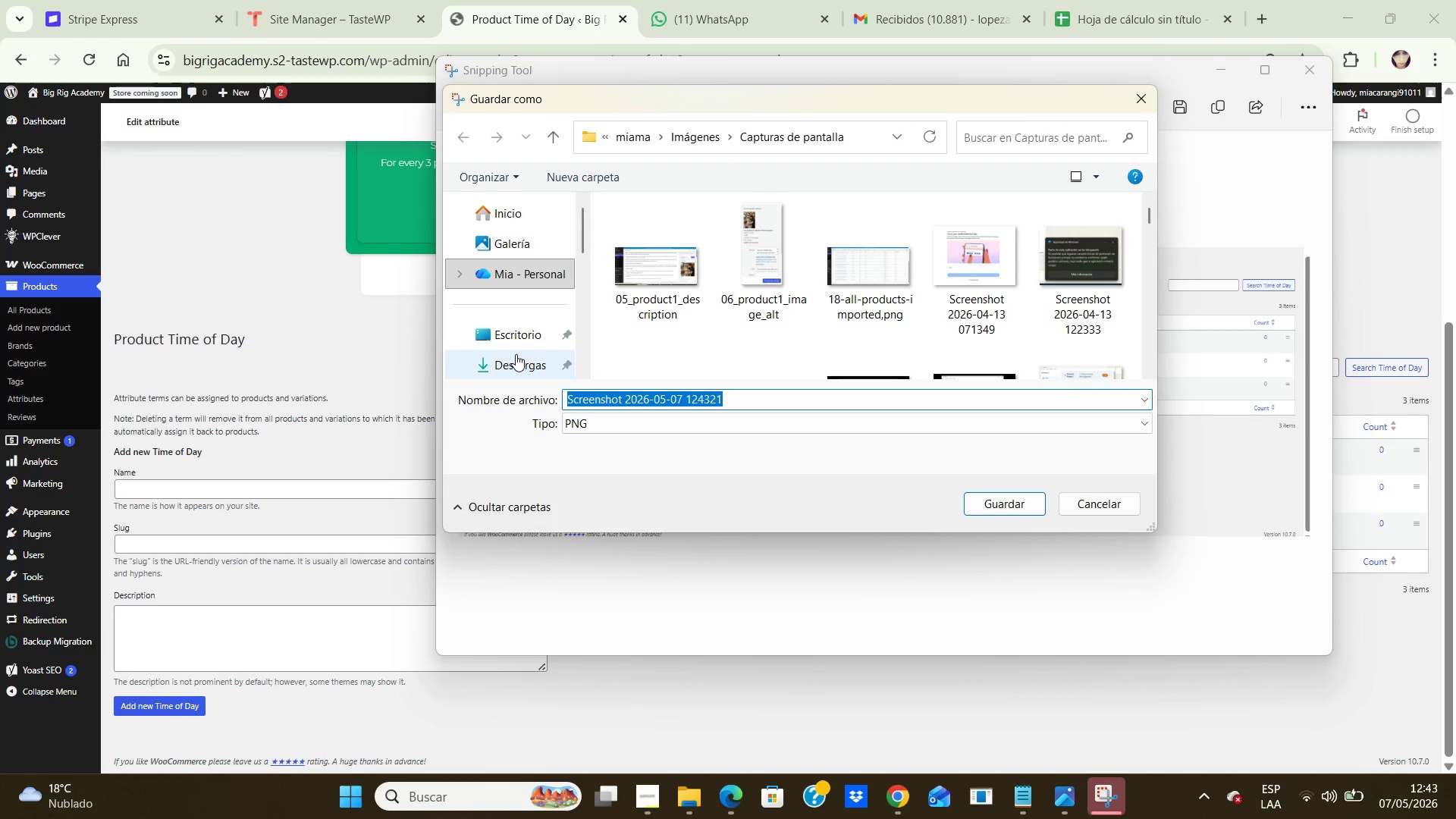 
left_click([522, 329])
 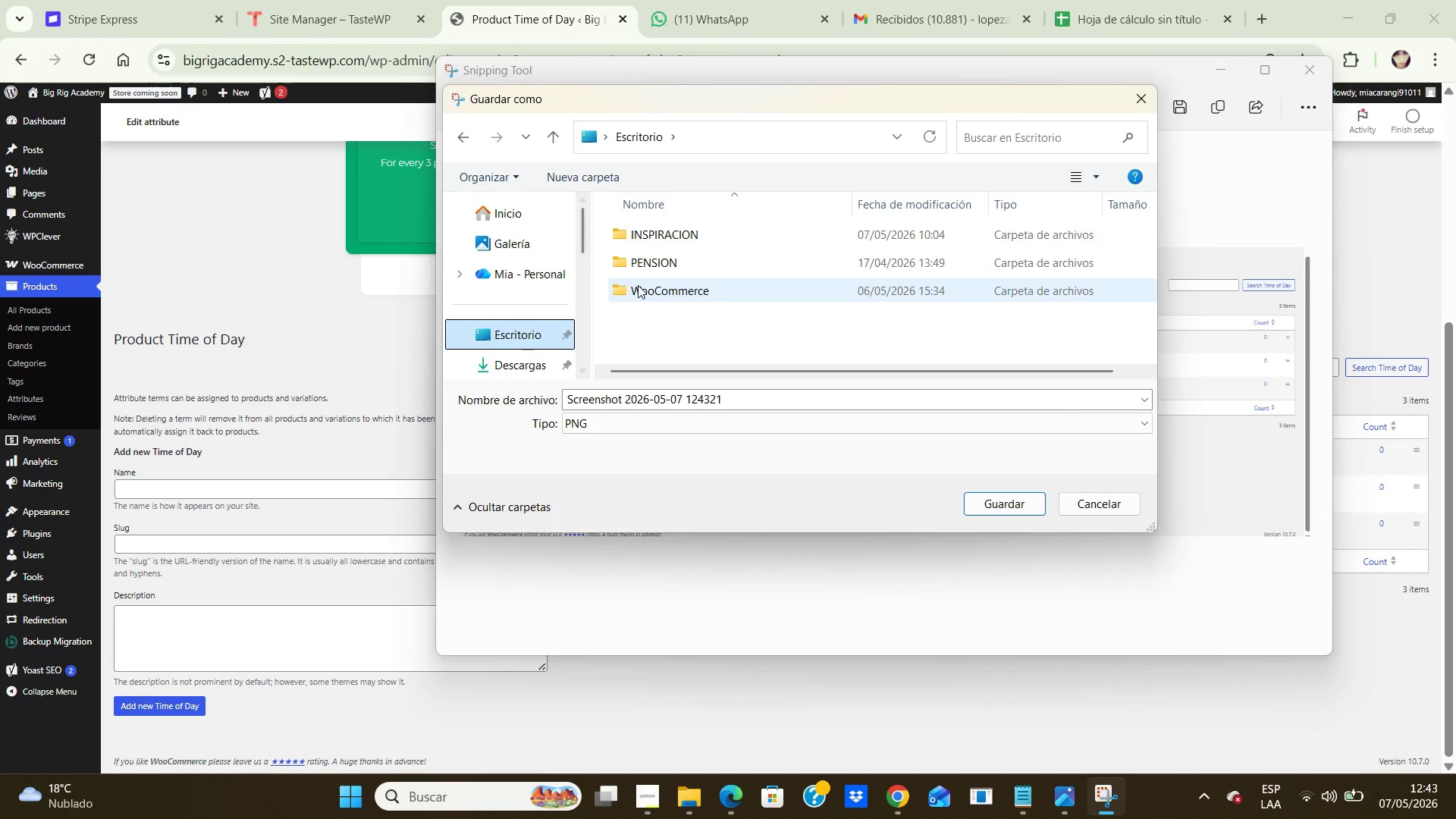 
double_click([639, 285])
 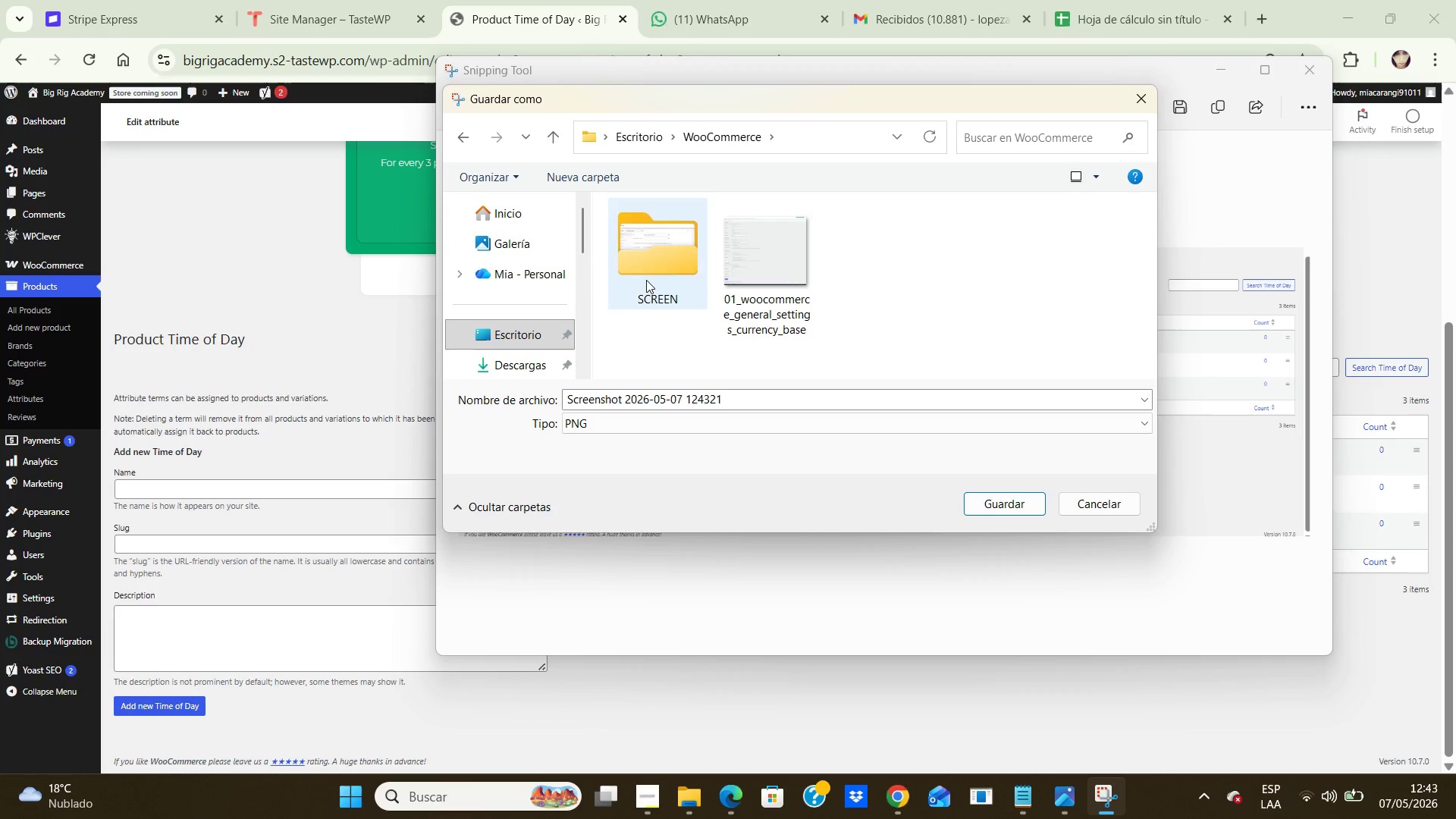 
left_click([646, 280])
 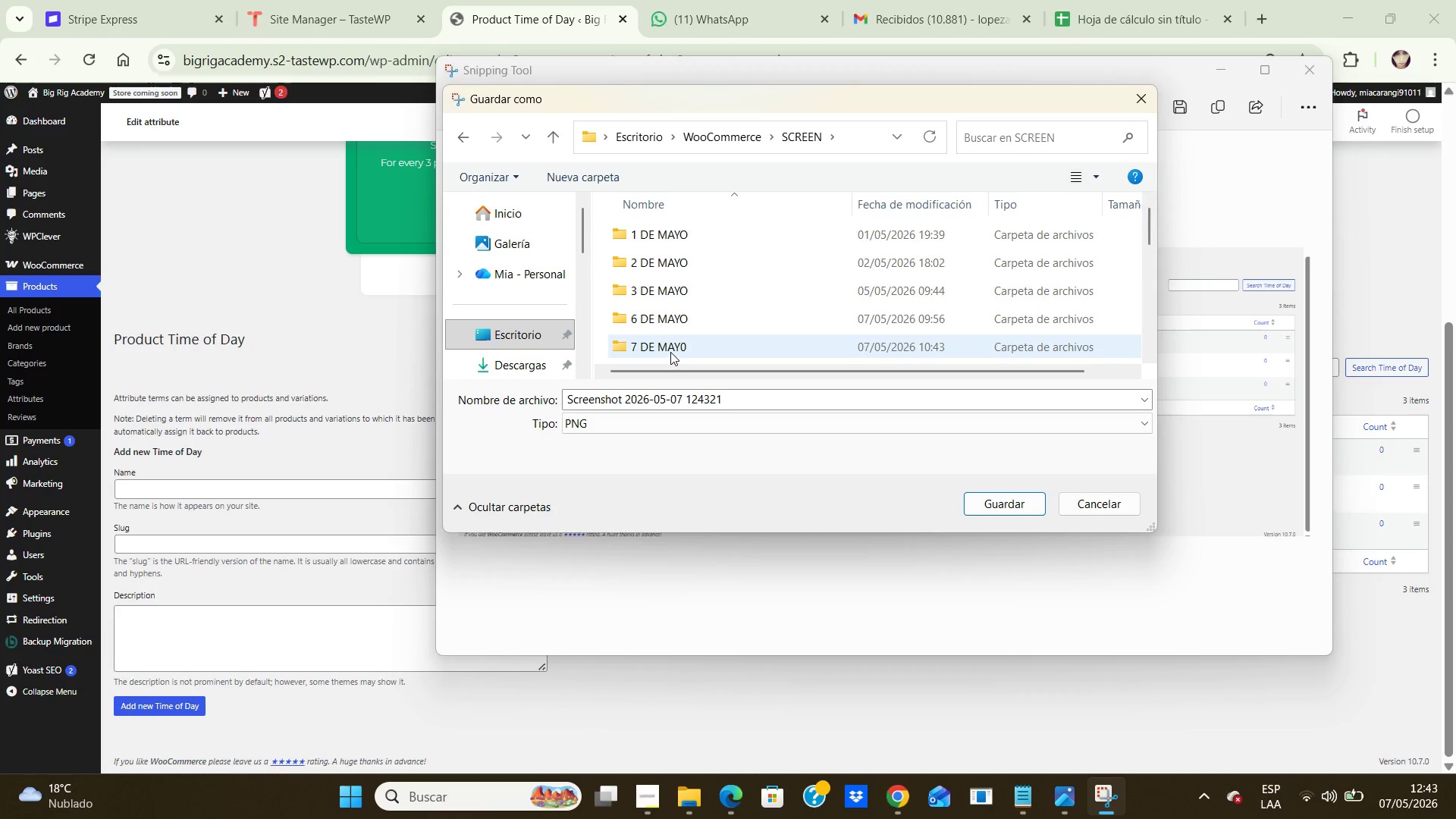 
double_click([670, 349])
 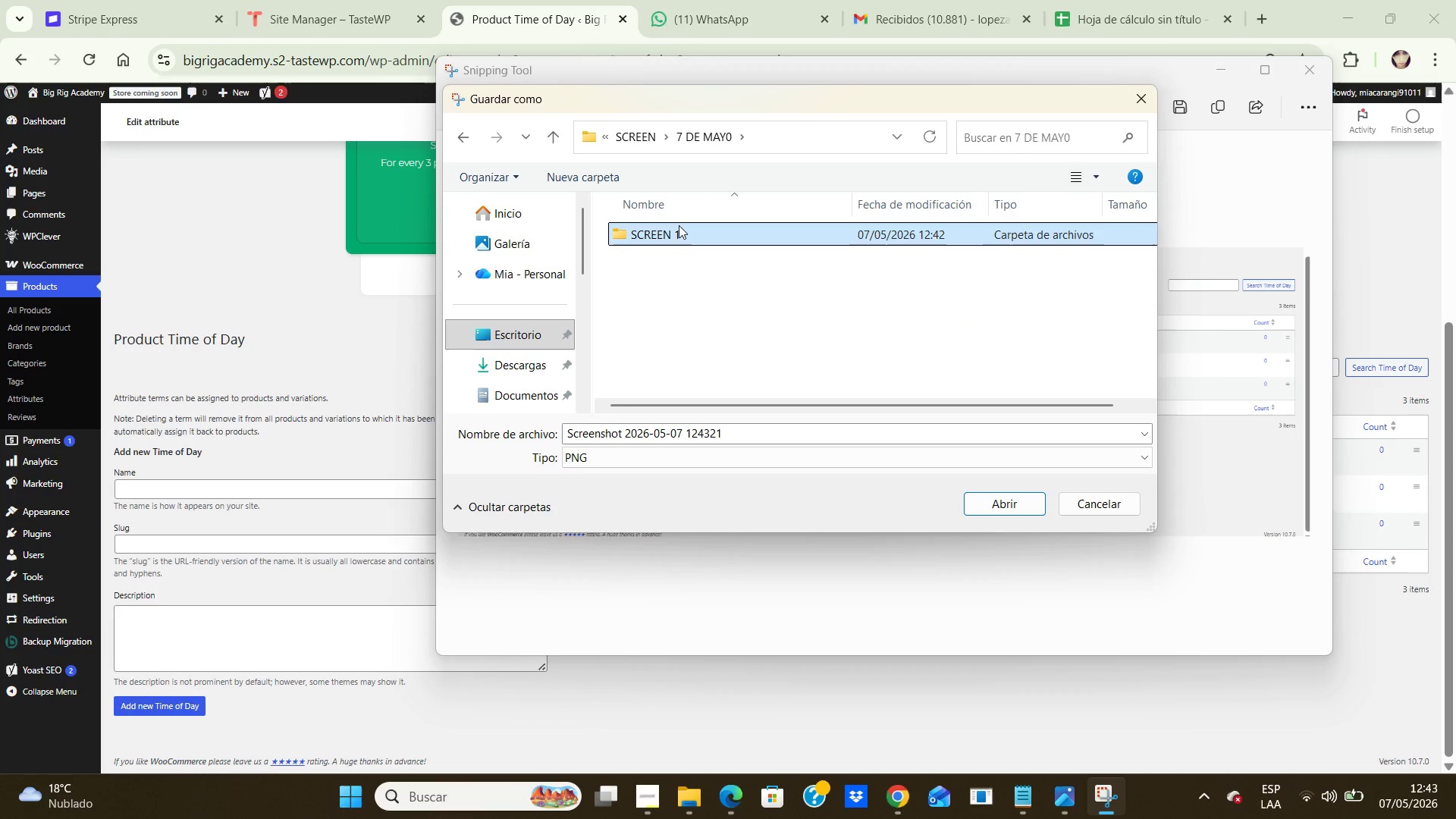 
double_click([679, 225])
 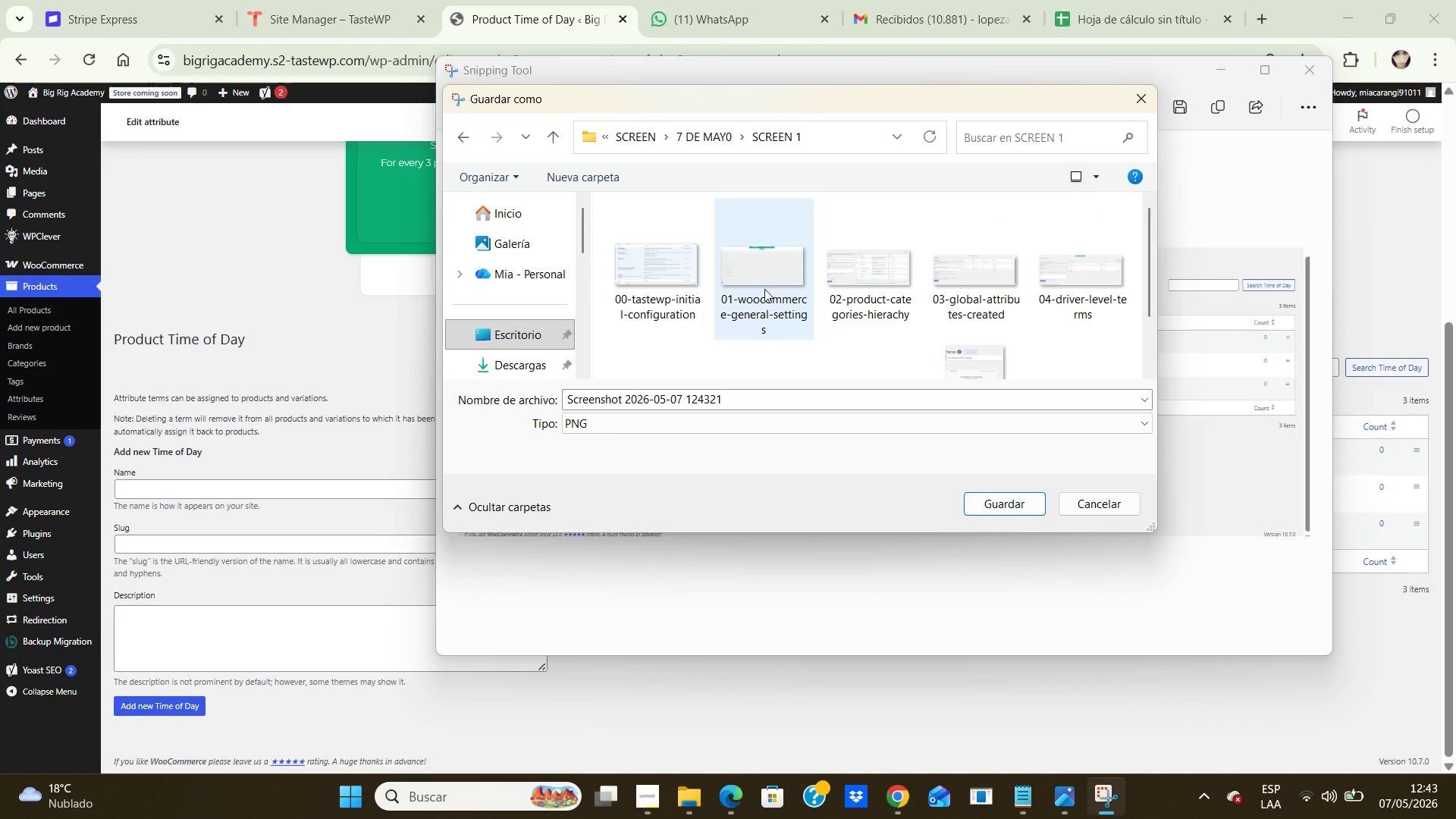 
scroll: coordinate [762, 286], scroll_direction: down, amount: 2.0
 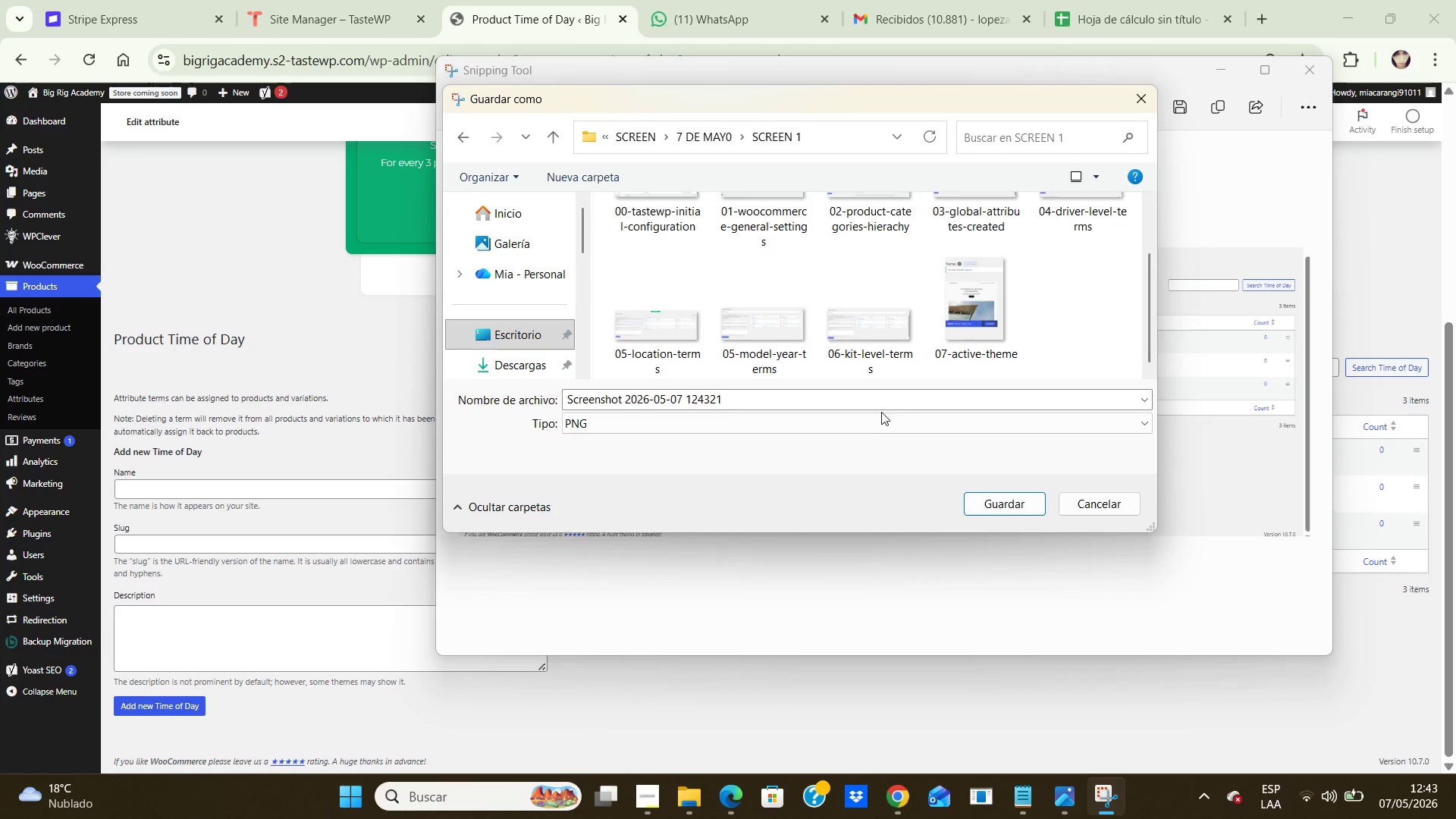 
wait(5.07)
 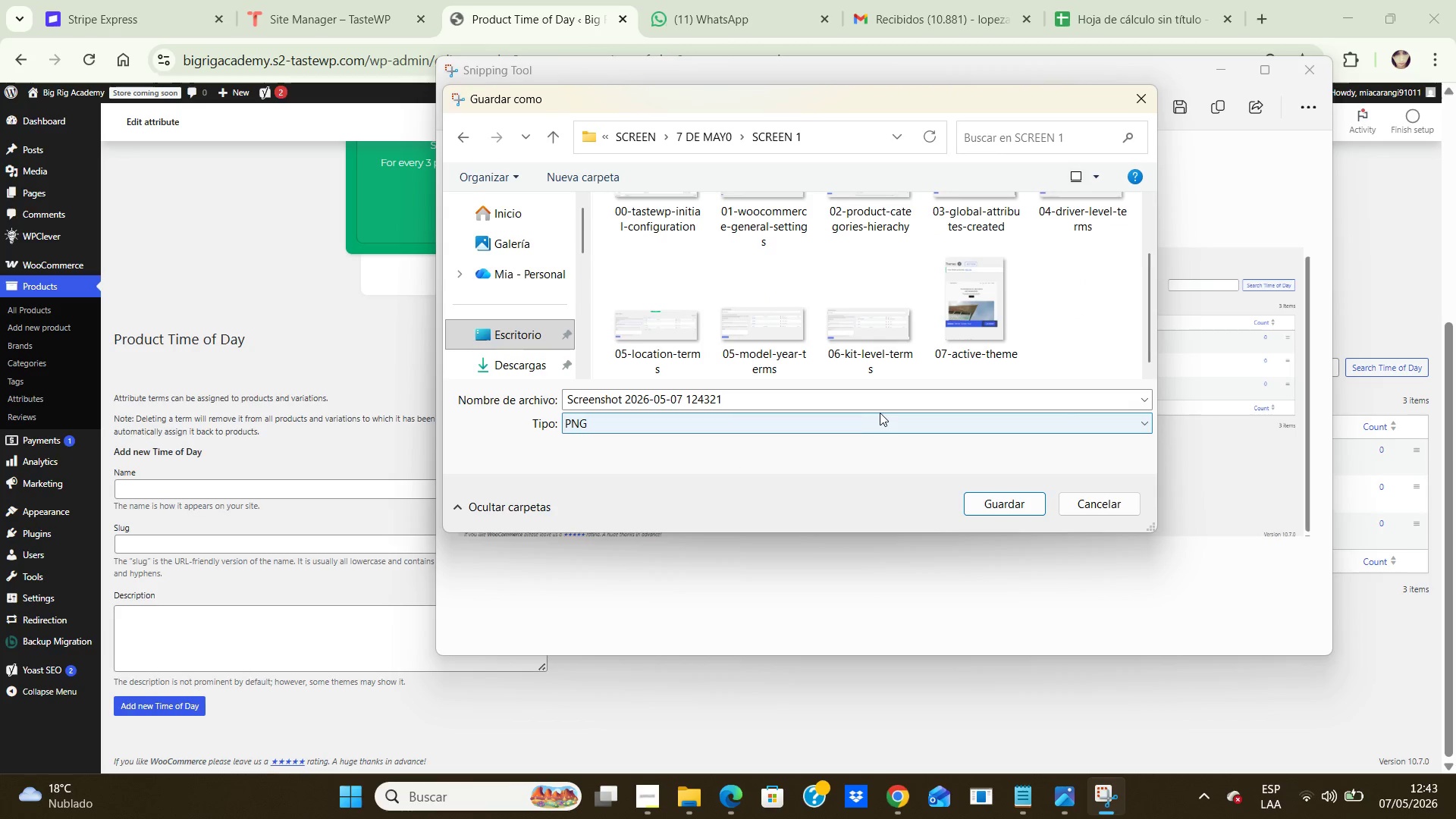 
left_click([832, 401])
 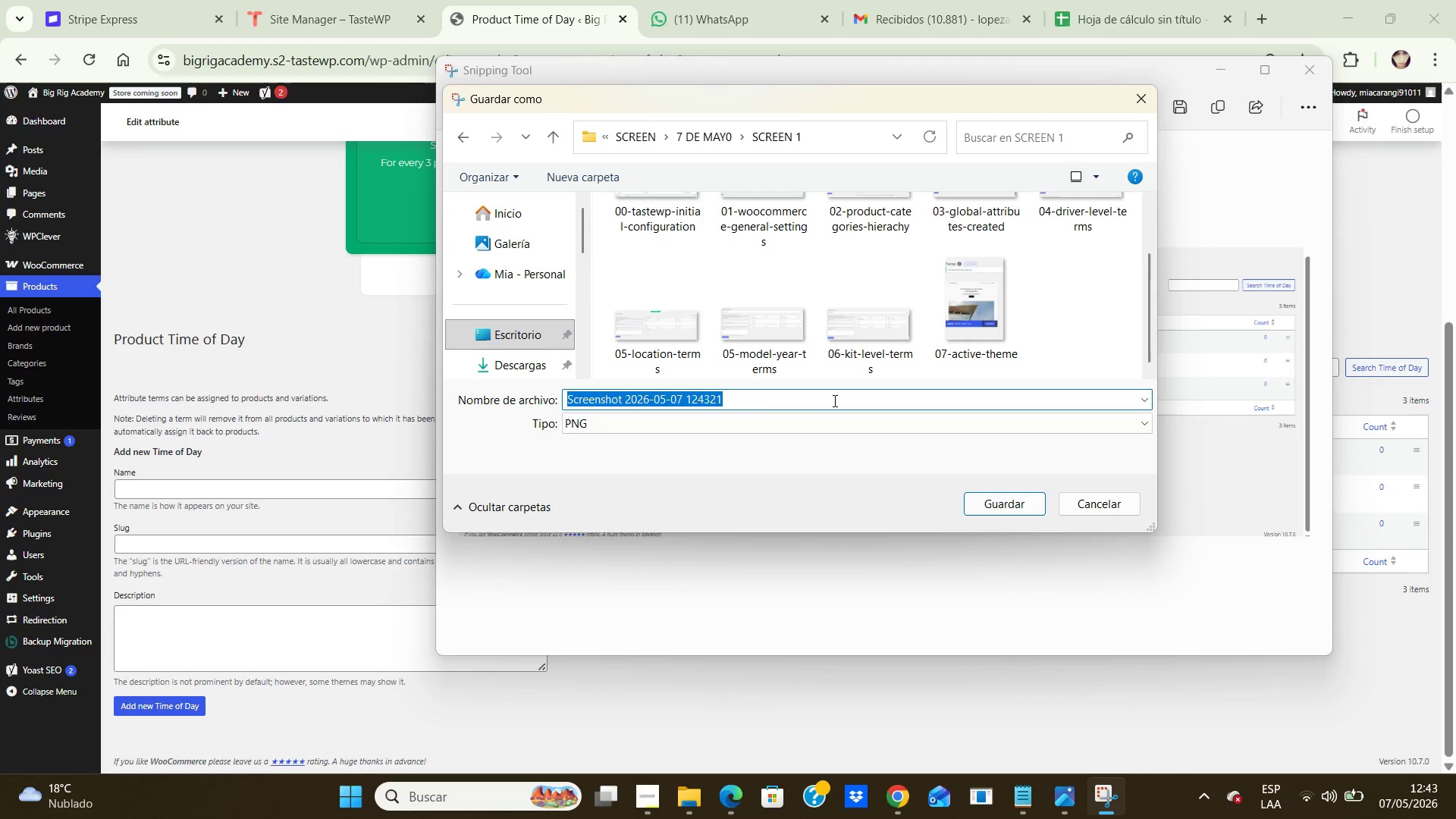 
type(06-time-of-day-terms)
 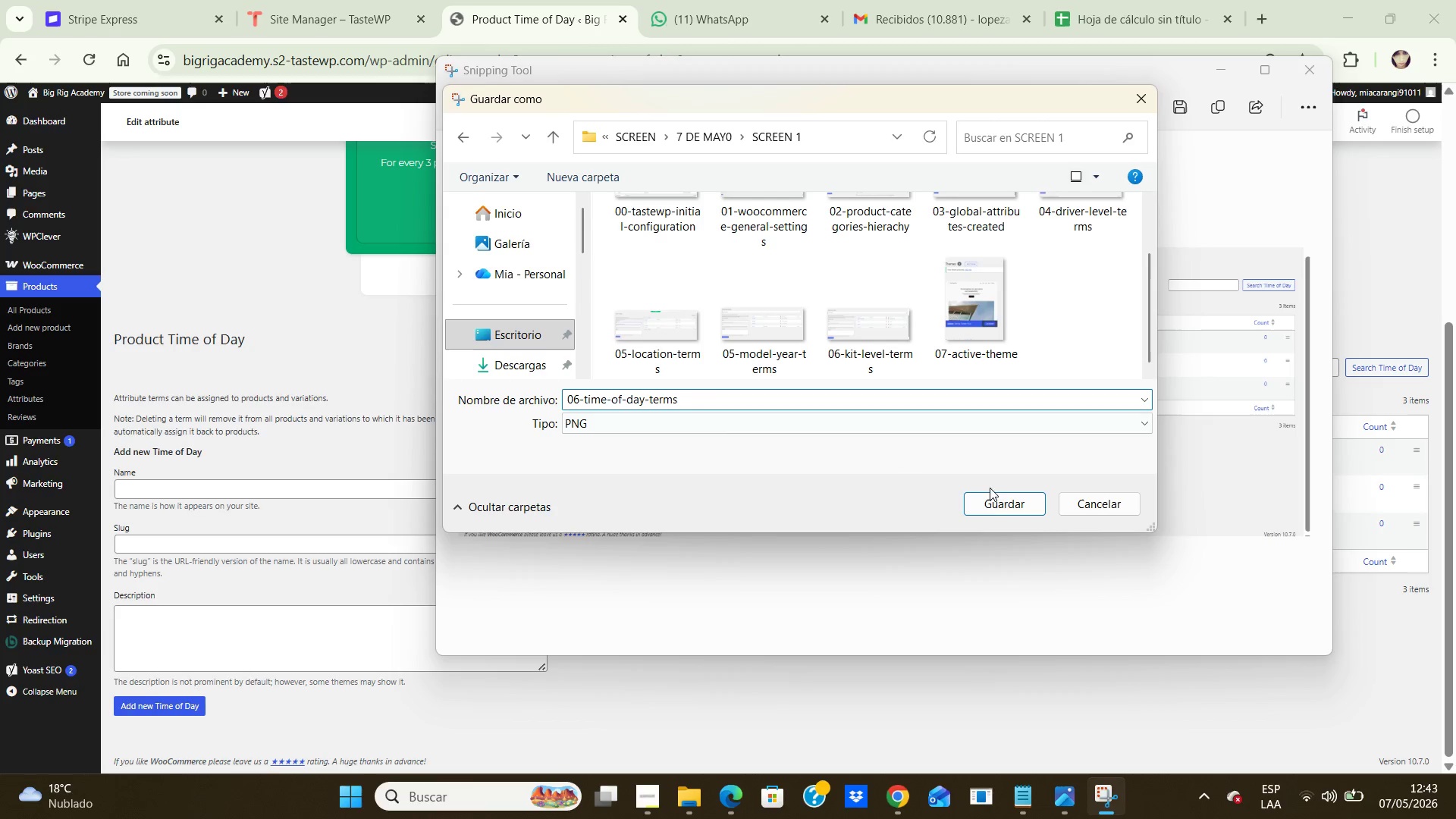 
left_click([991, 502])
 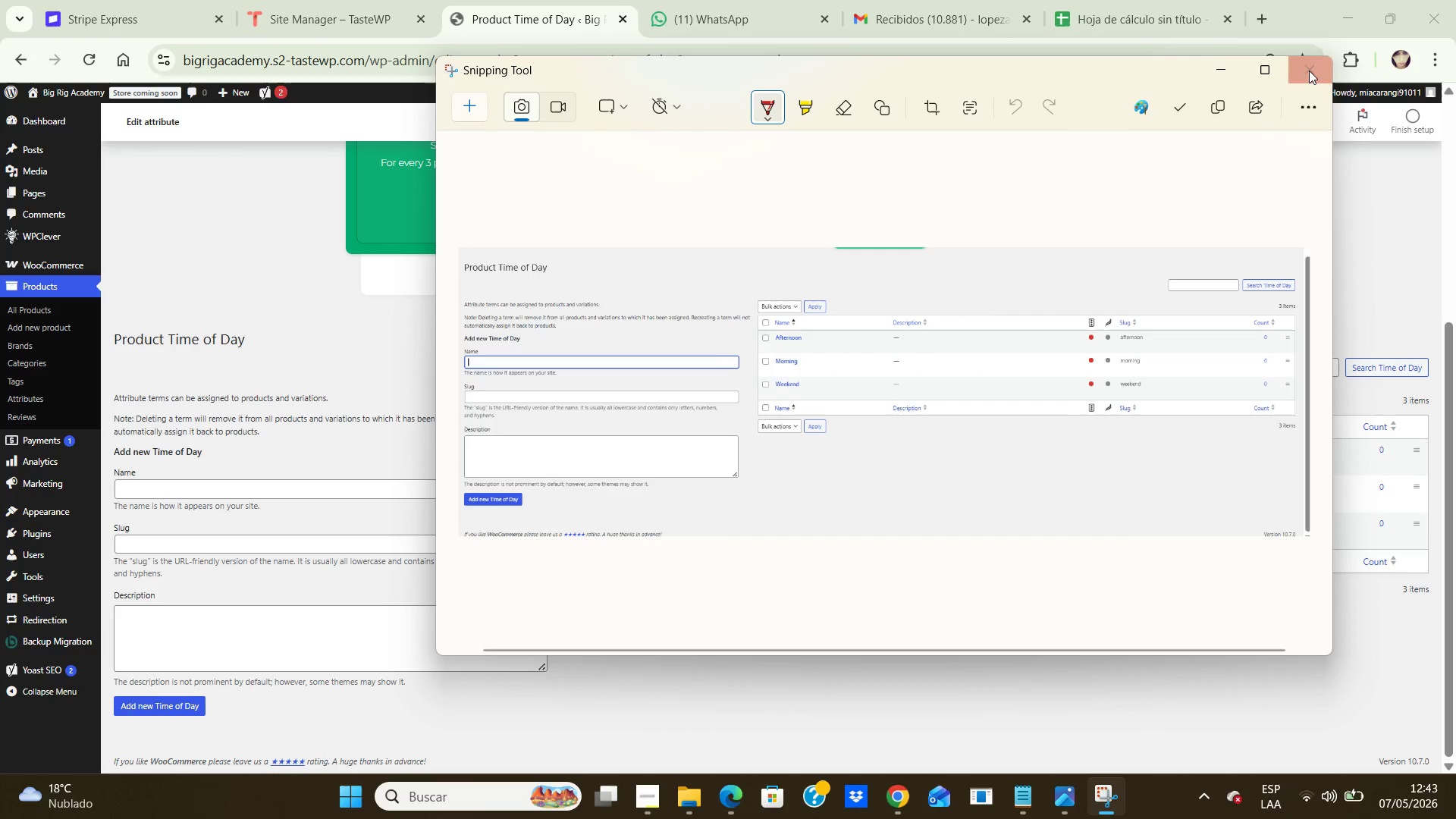 
left_click([1308, 71])
 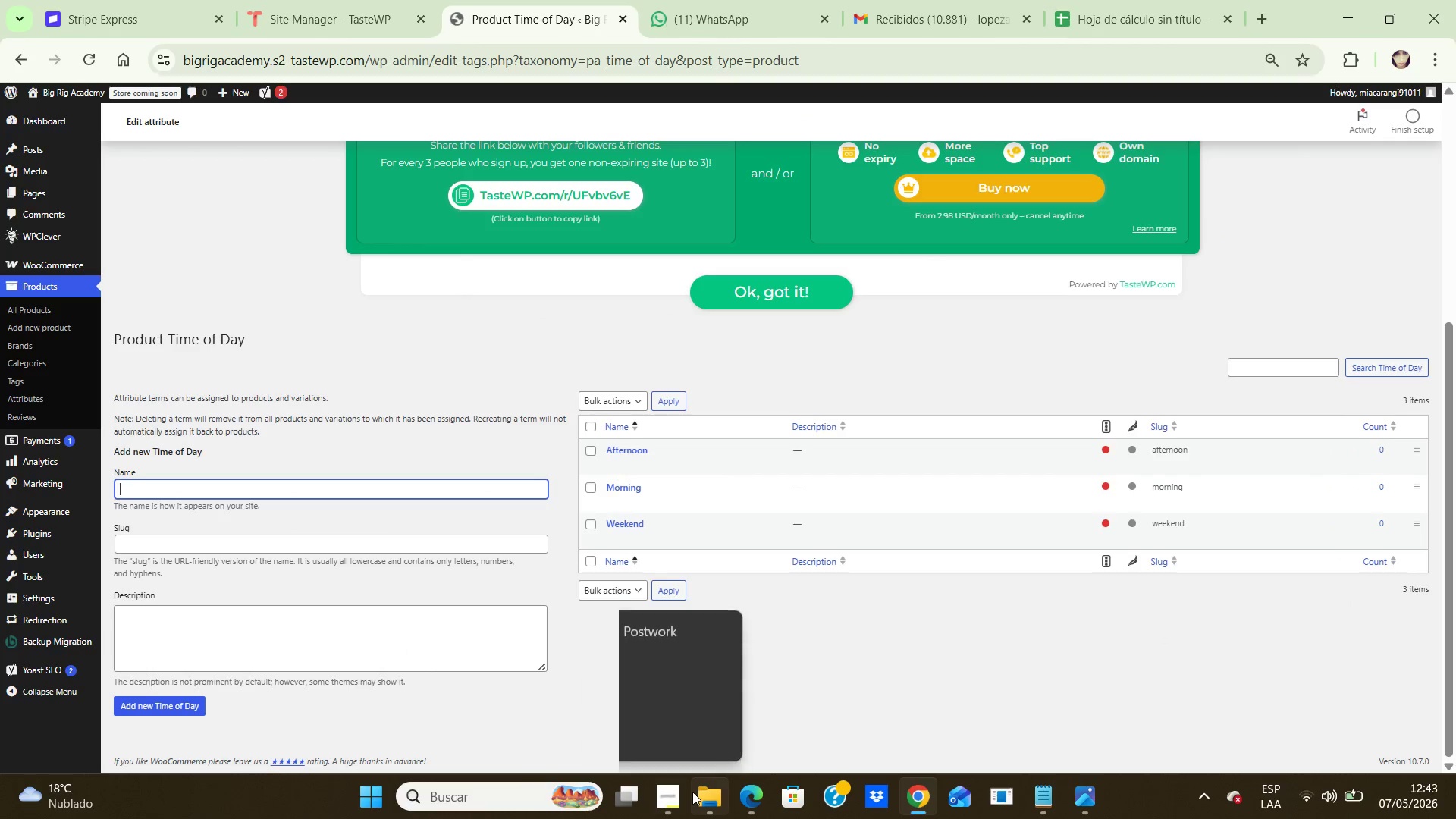 
left_click([708, 802])
 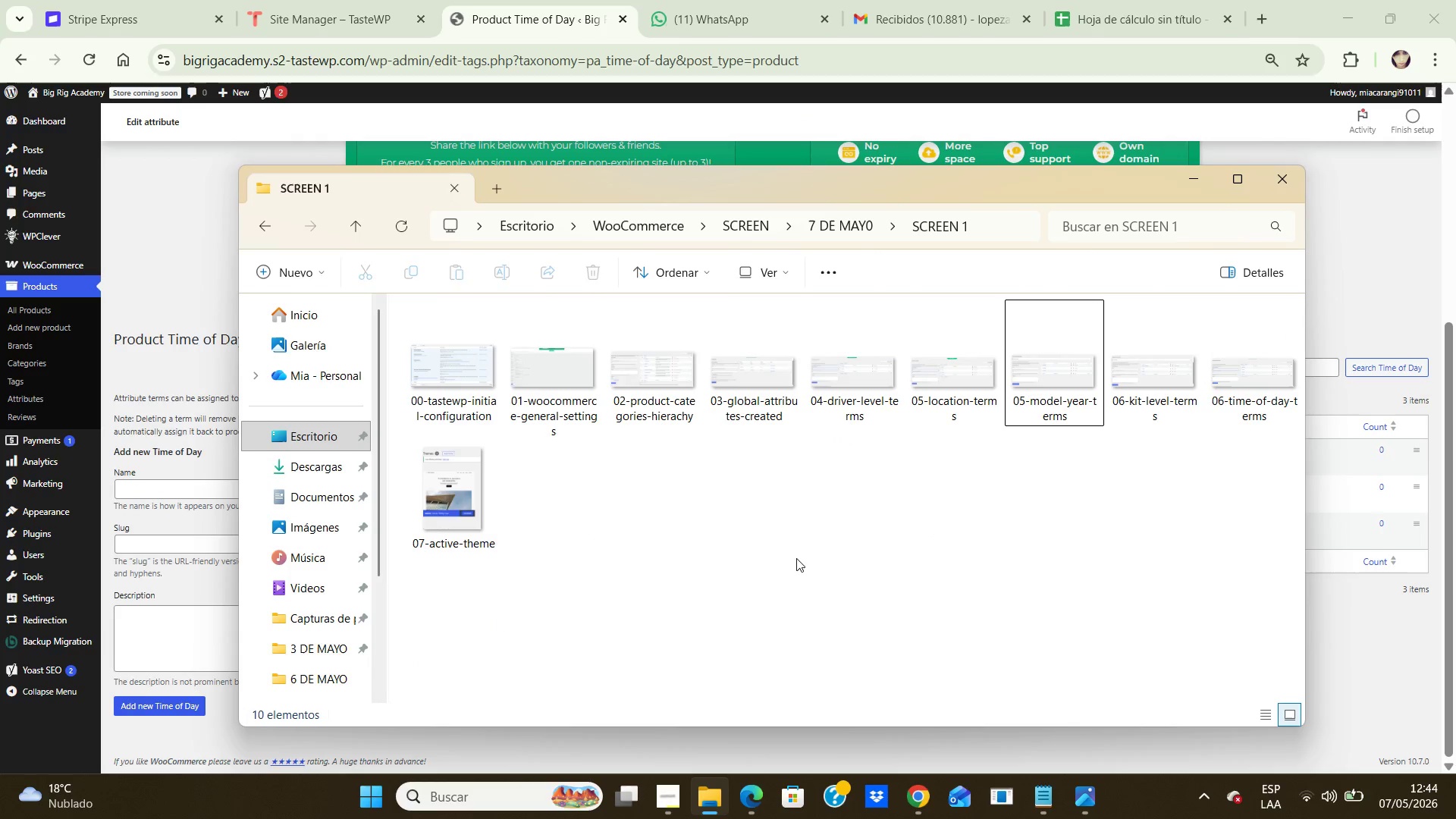 
right_click([1064, 392])
 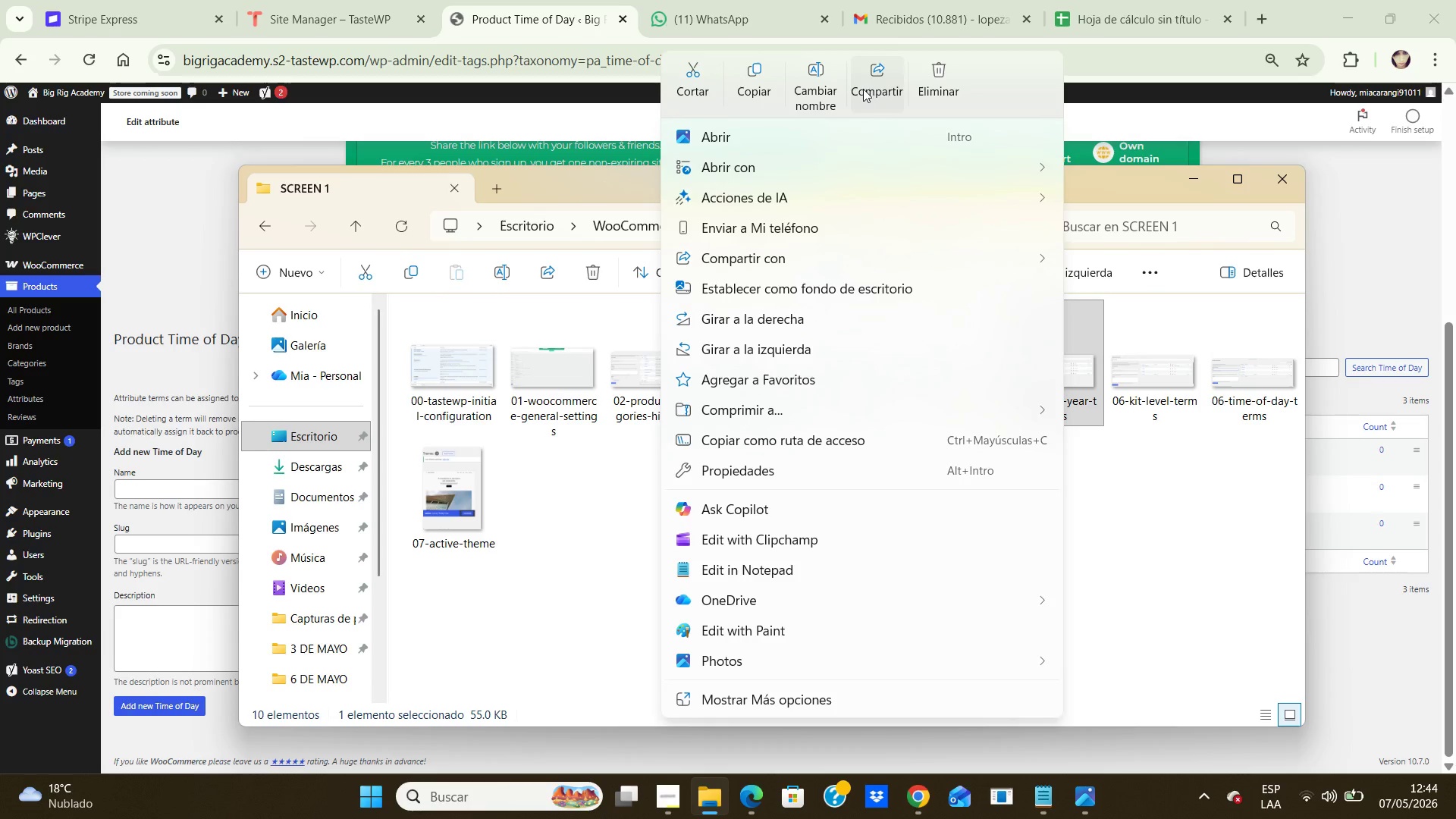 
left_click([928, 91])
 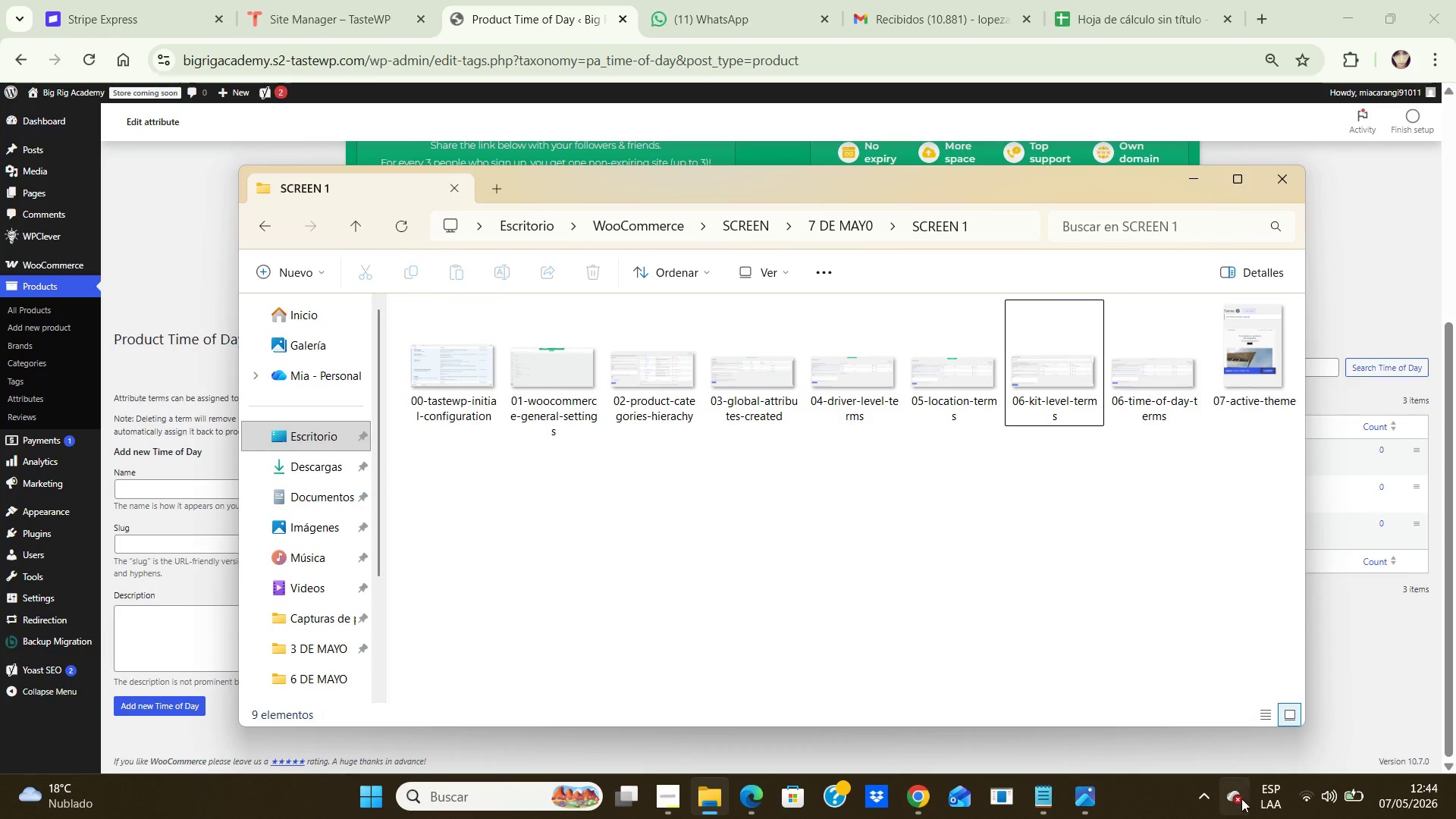 
wait(5.31)
 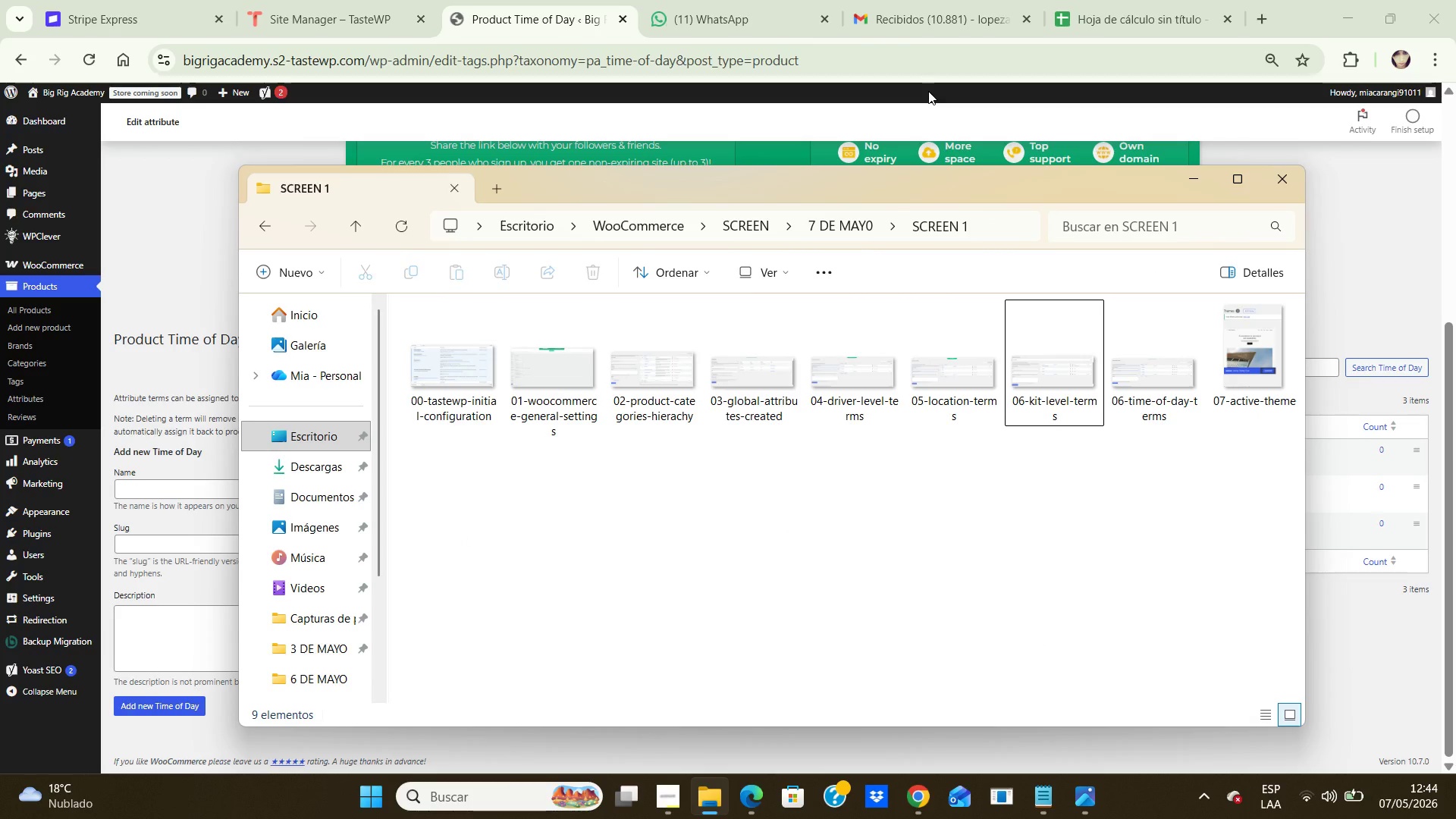 
right_click([1040, 394])
 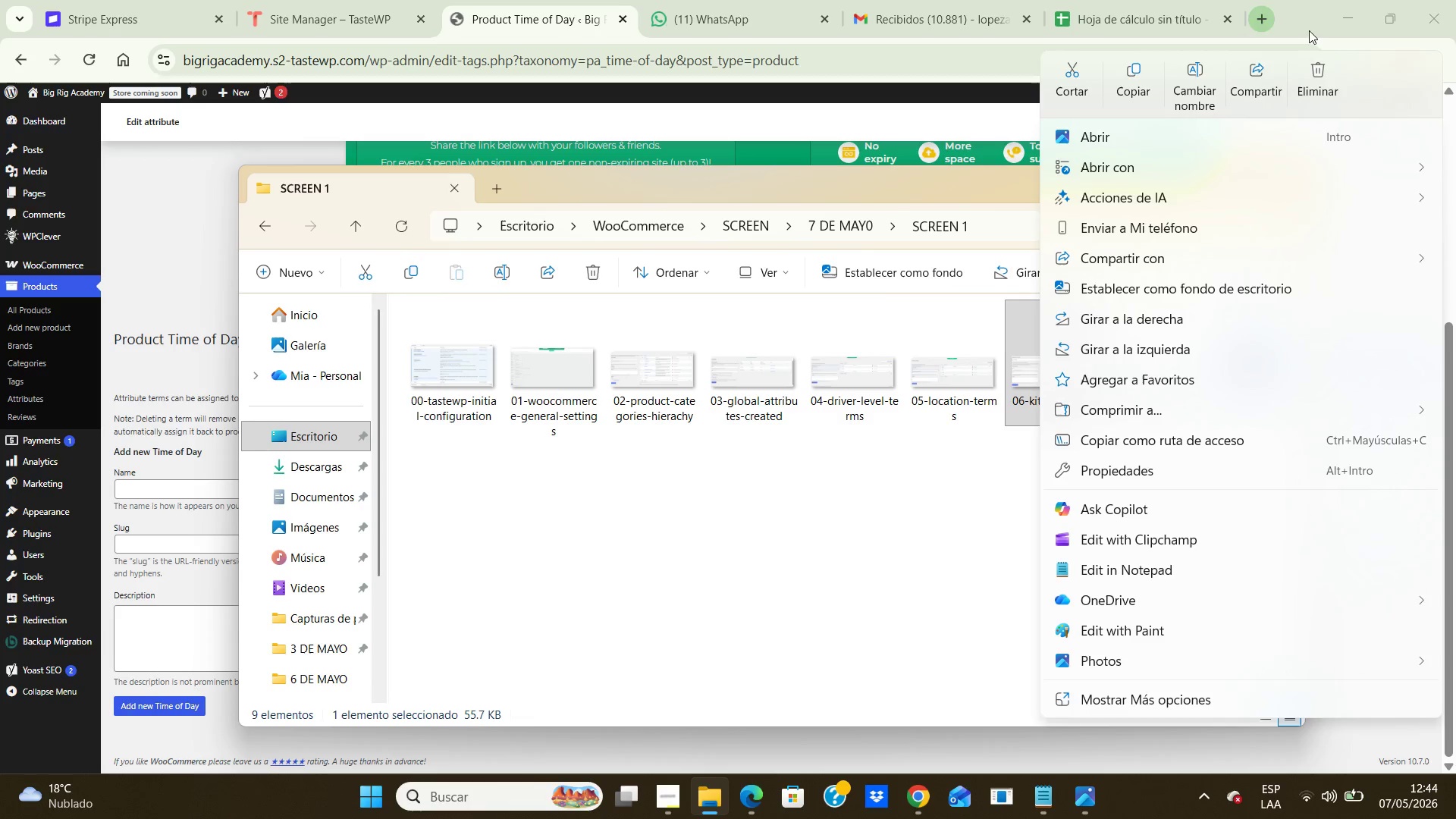 
left_click([1312, 81])
 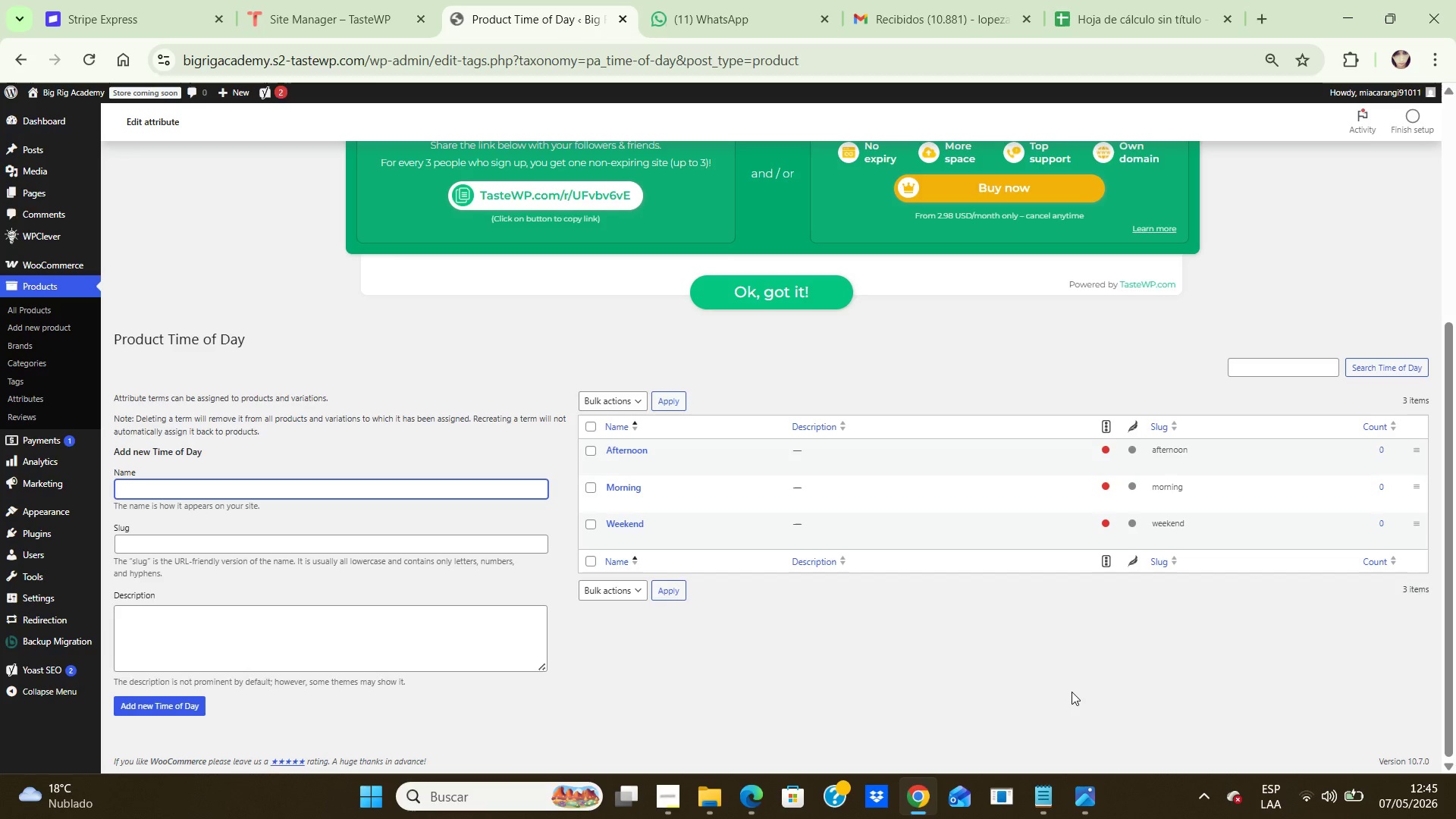 
wait(75.11)
 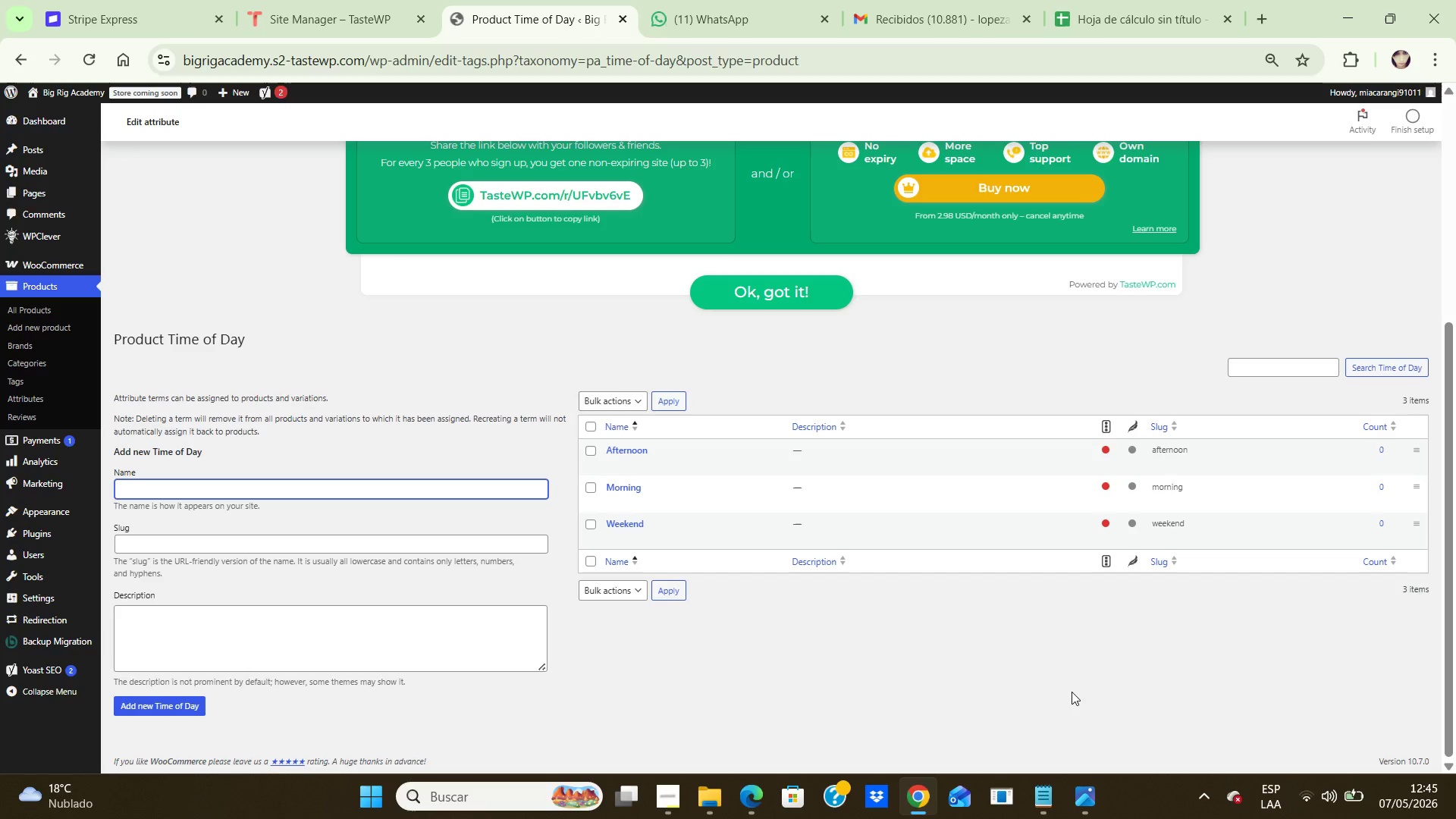 
left_click([27, 310])
 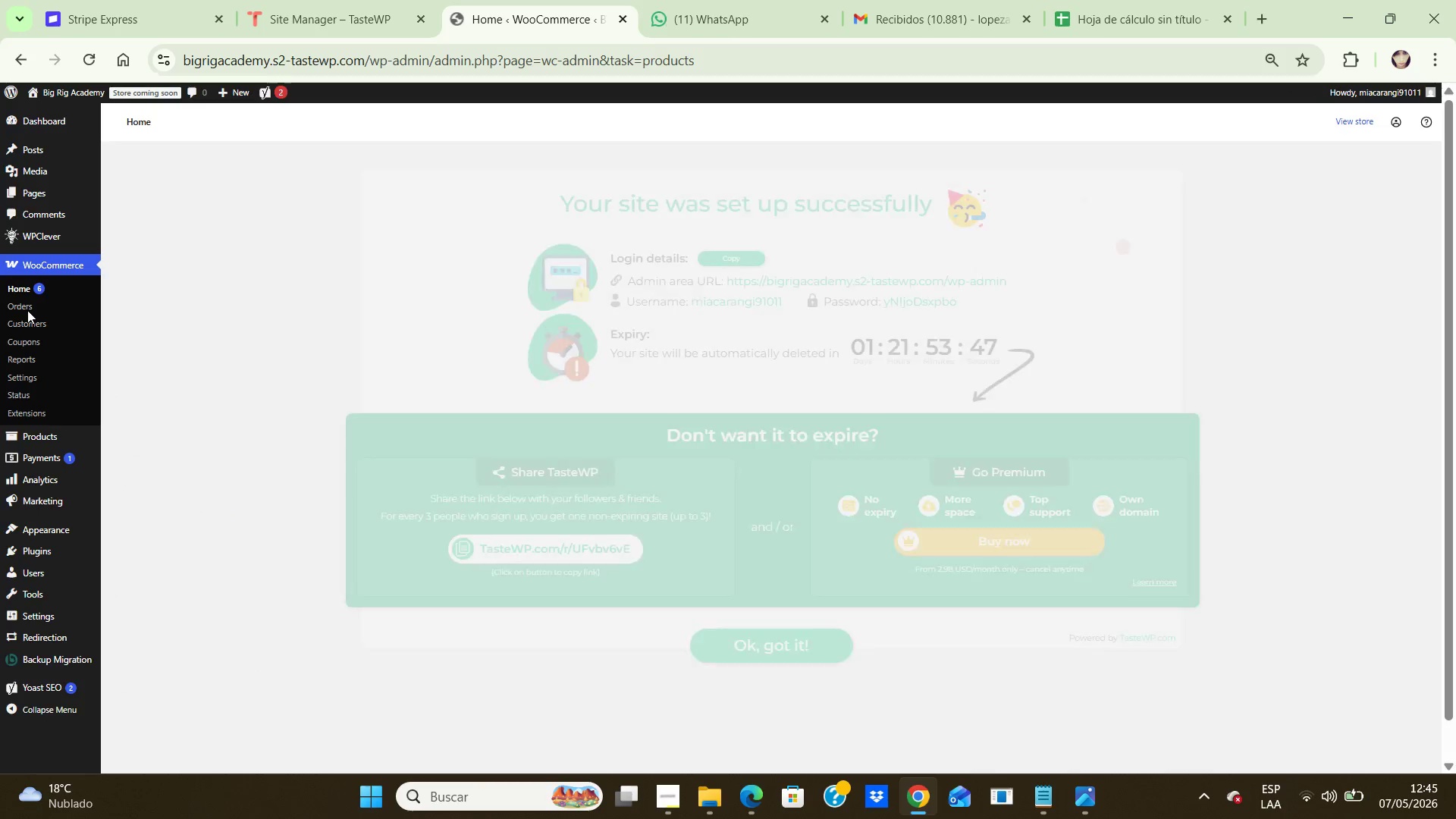 
scroll: coordinate [544, 493], scroll_direction: down, amount: 3.0
 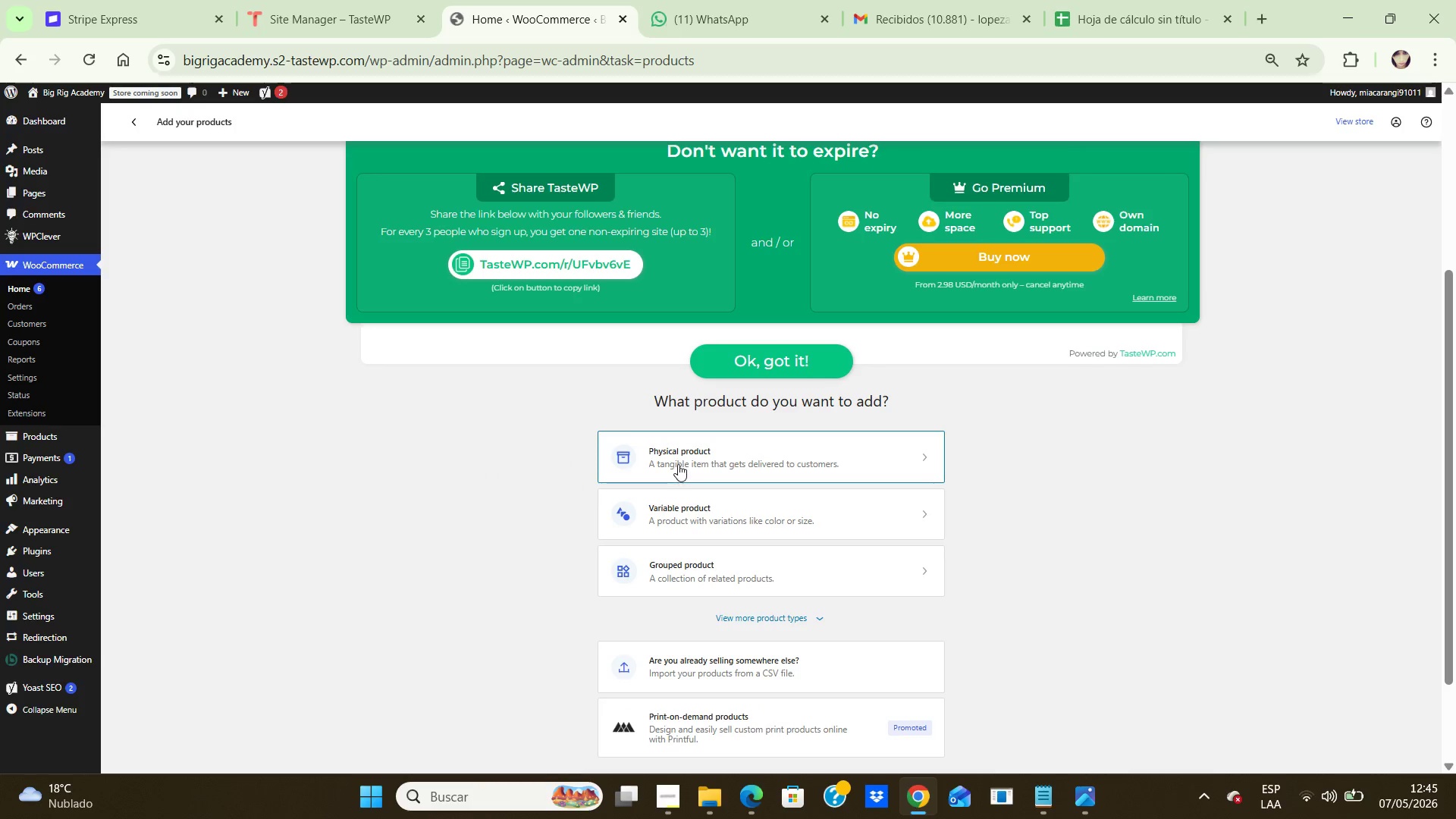 
left_click([678, 464])
 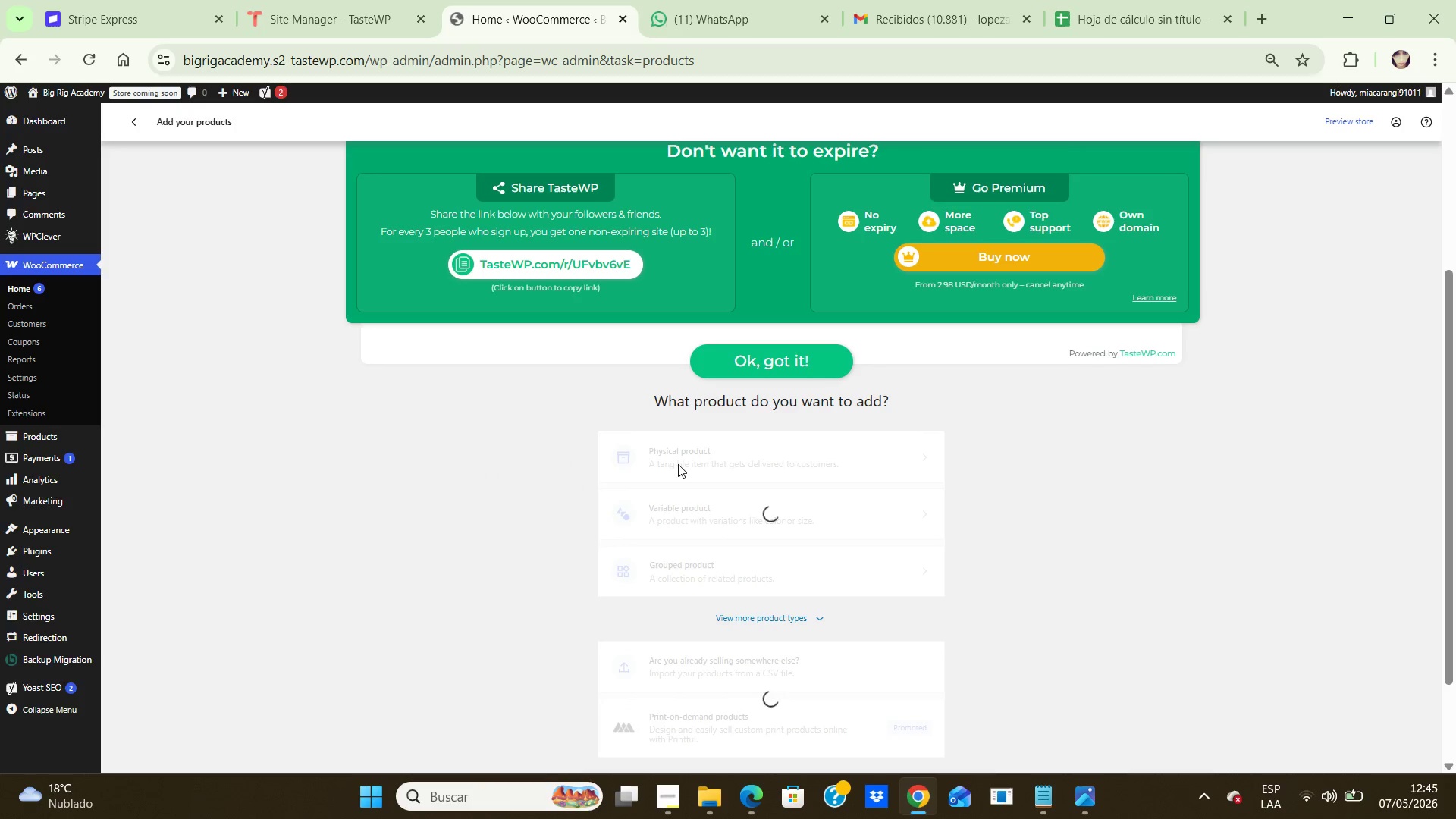 
mouse_move([654, 431])
 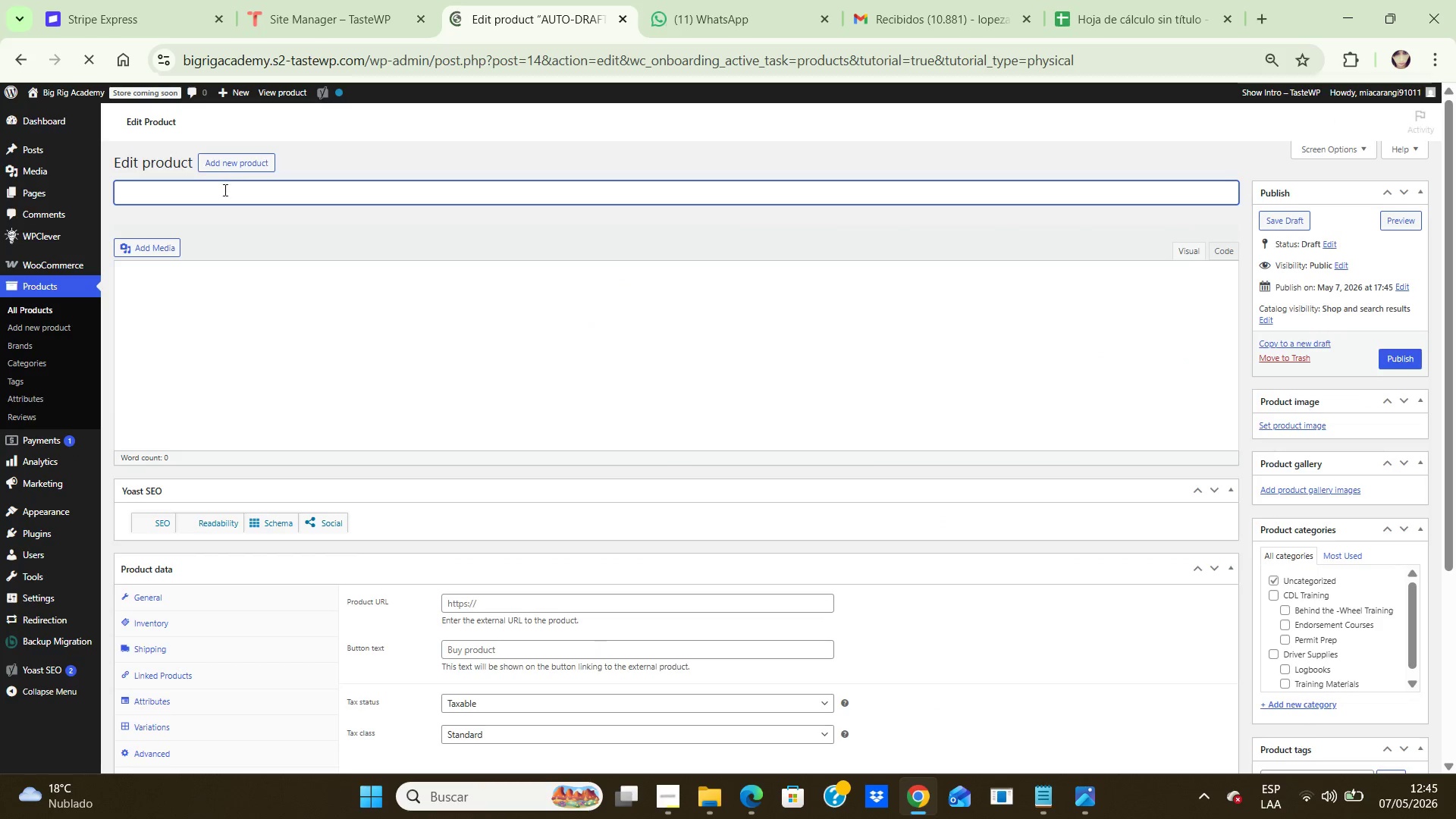 
left_click([224, 191])
 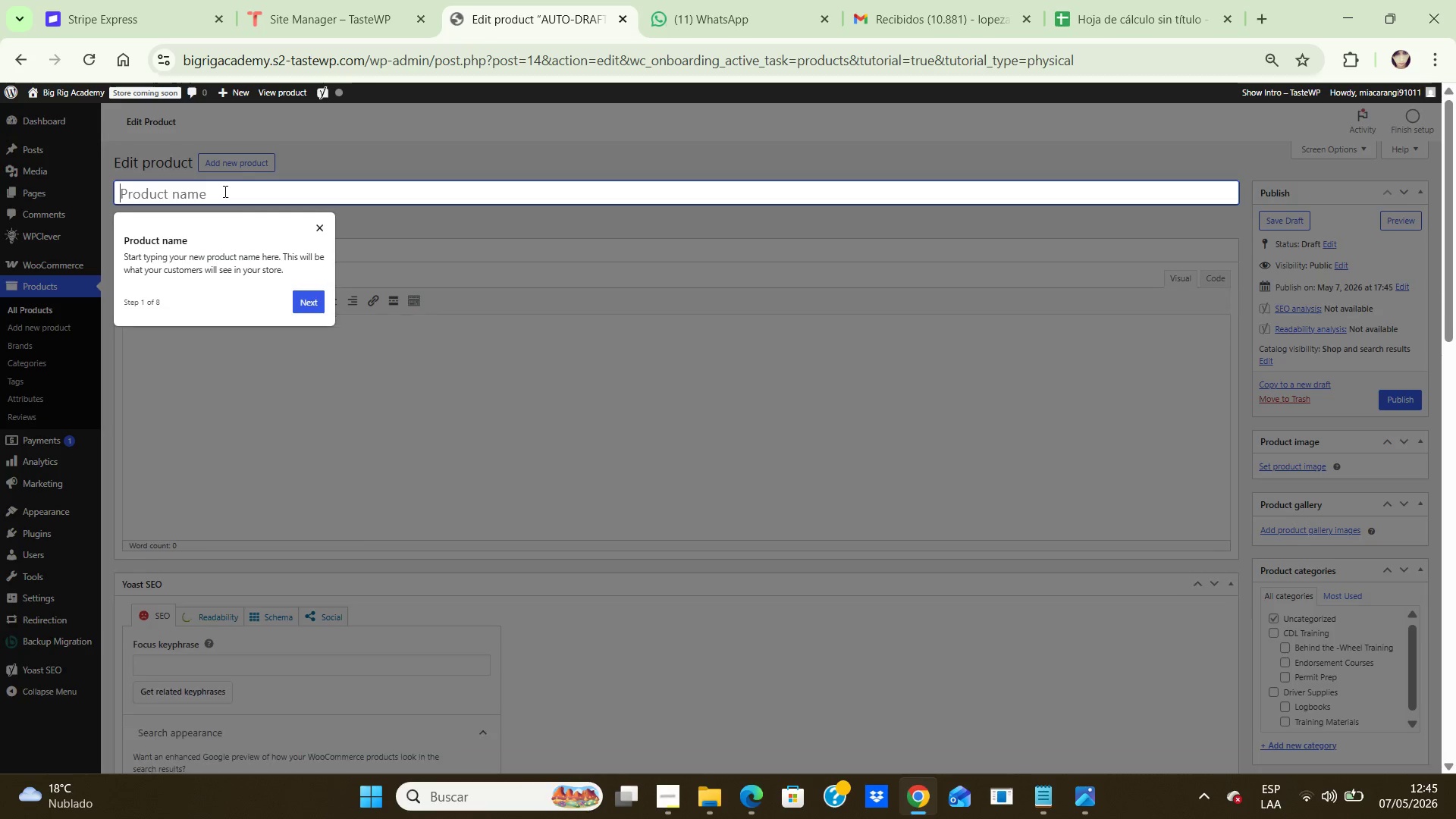 
type(Temporary)
 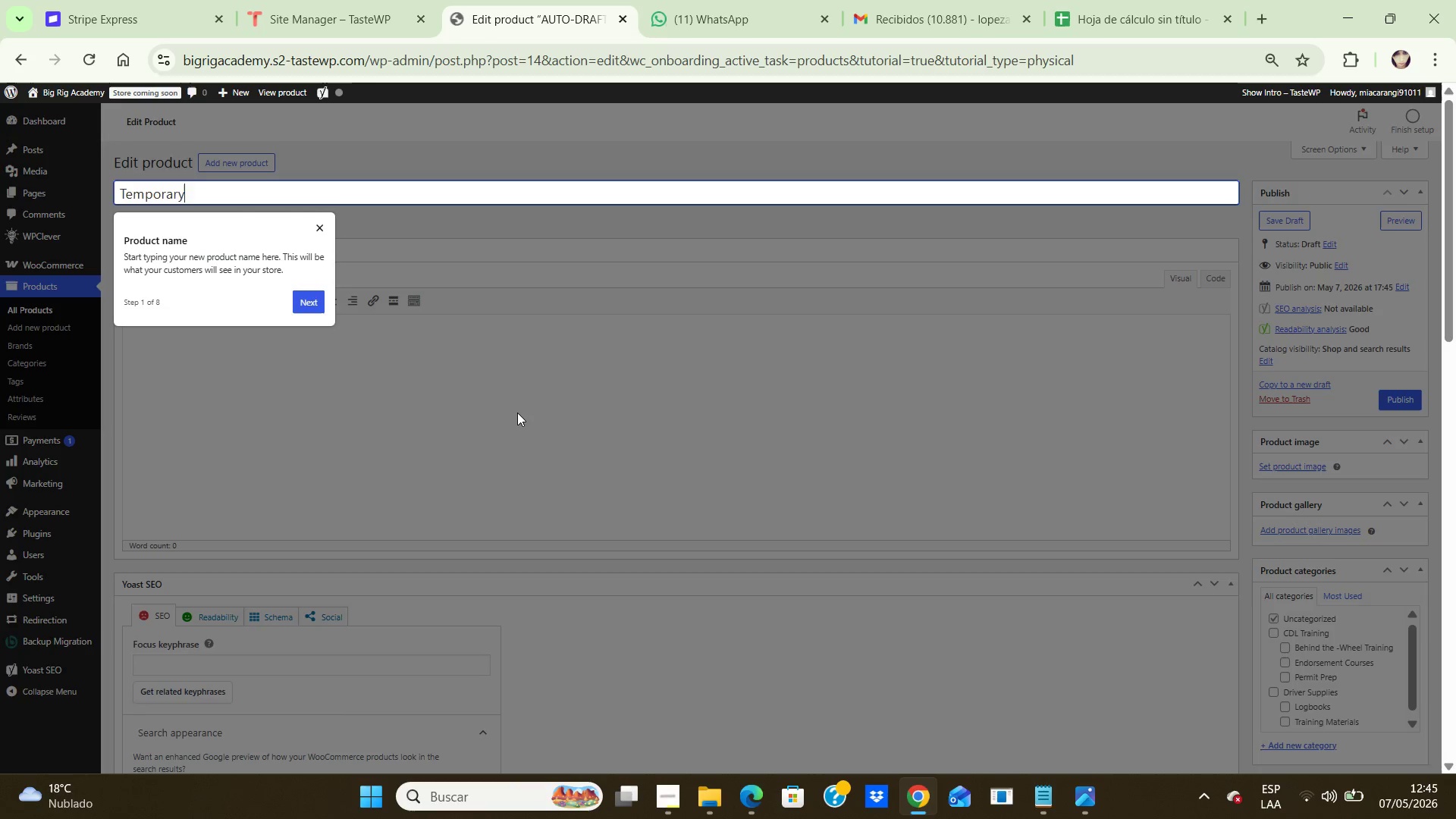 
left_click([517, 413])
 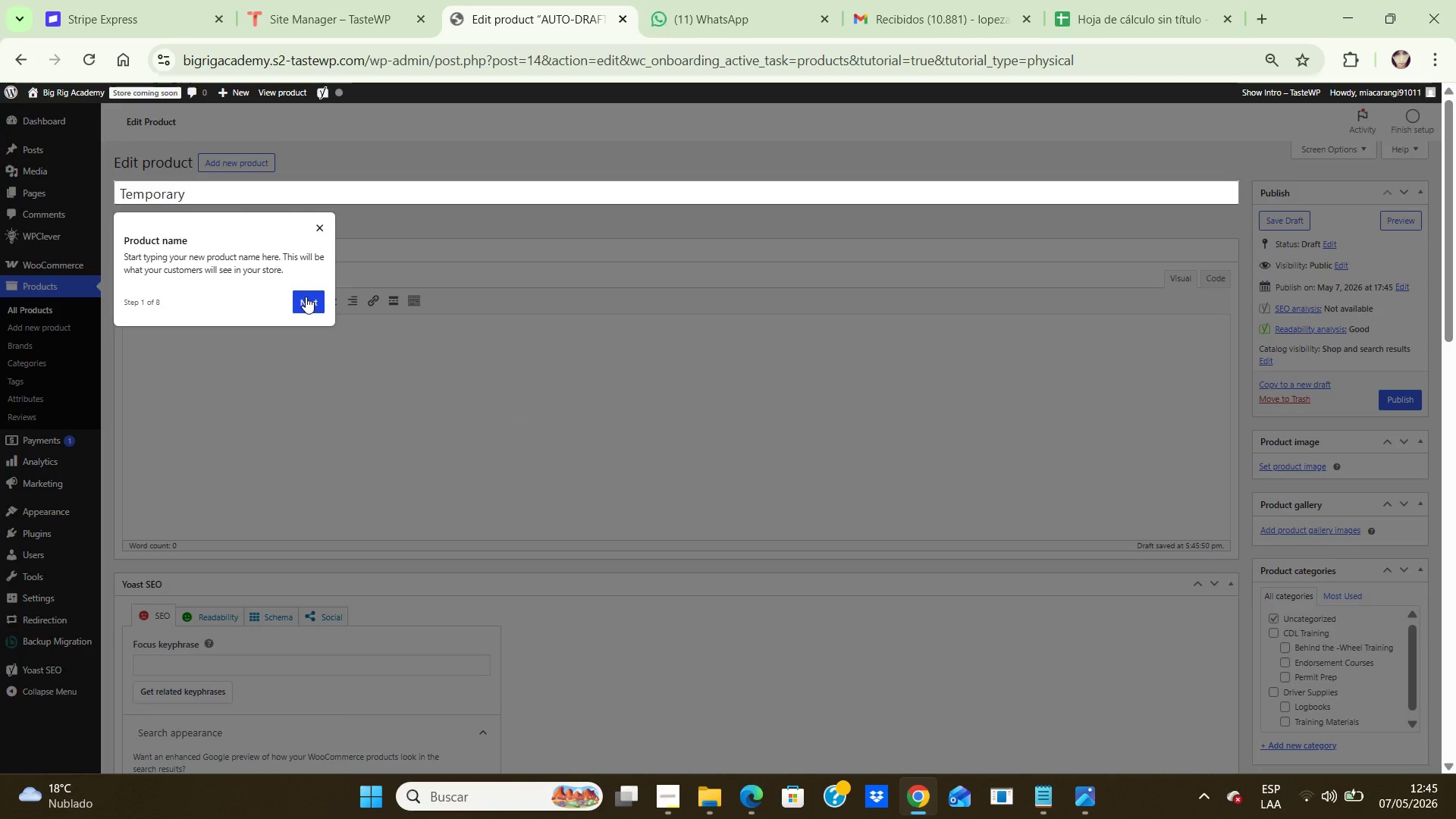 
left_click([306, 297])
 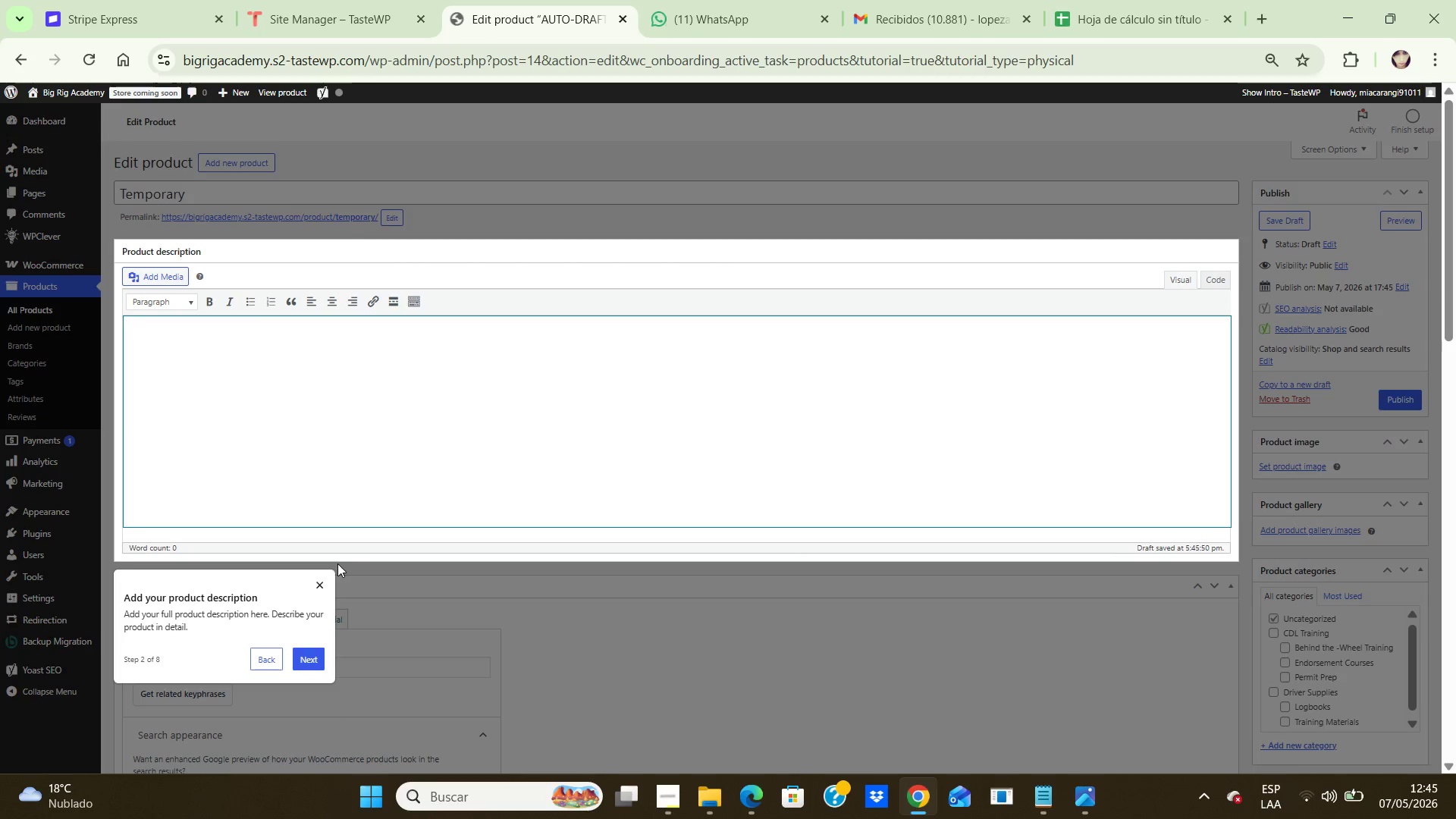 
left_click([316, 588])
 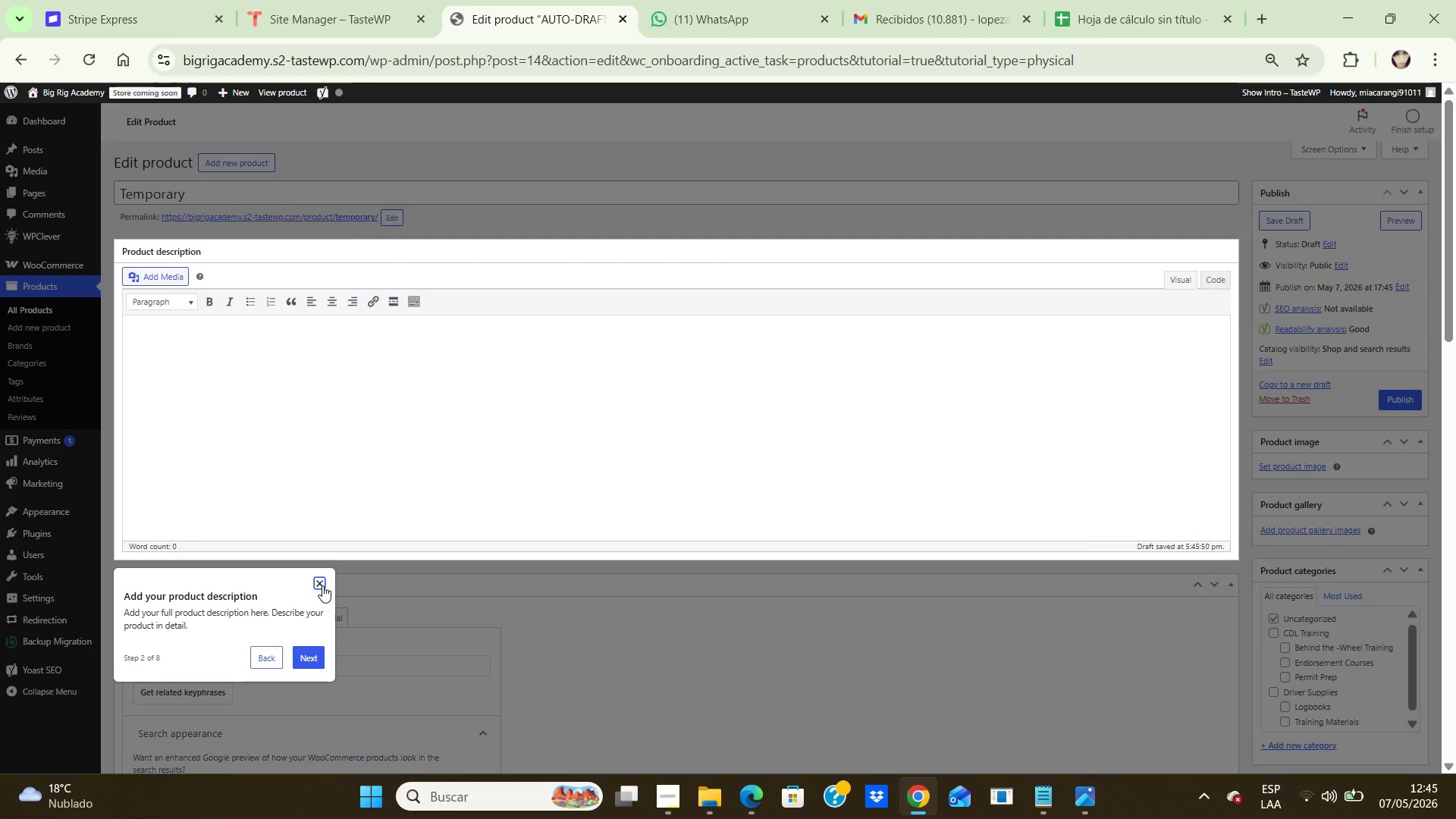 
left_click([322, 585])
 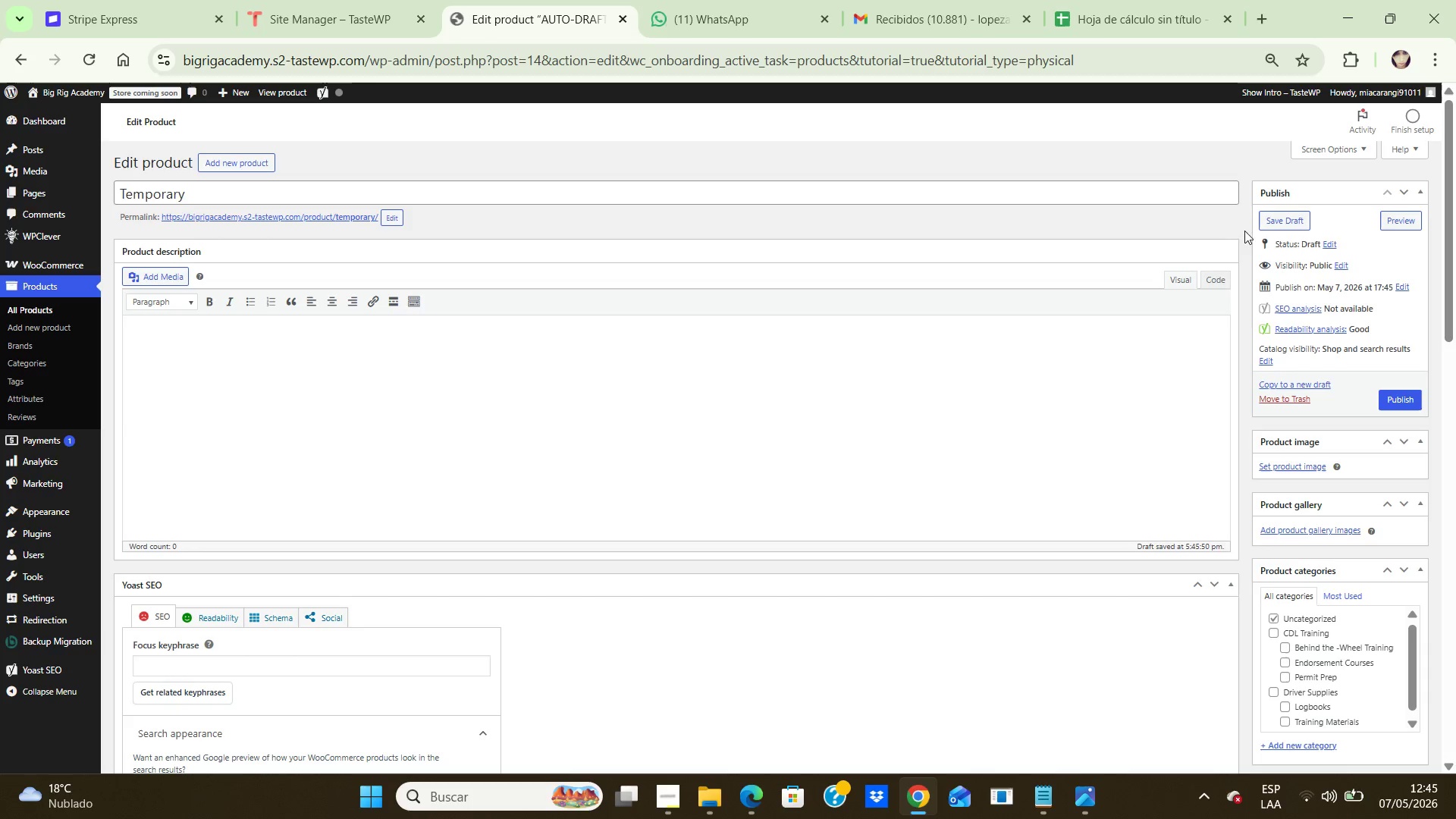 
left_click([1288, 214])
 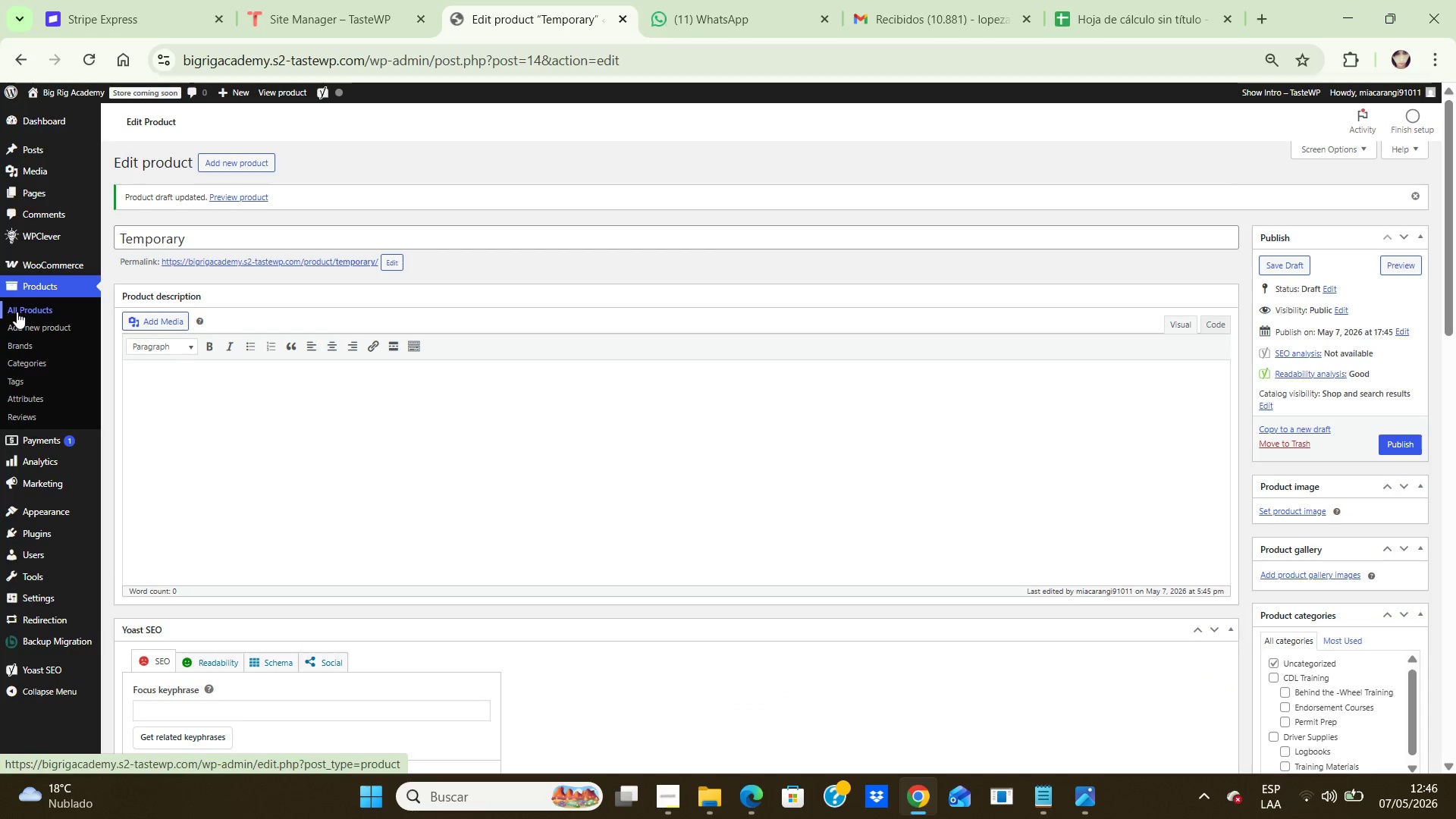 
wait(7.95)
 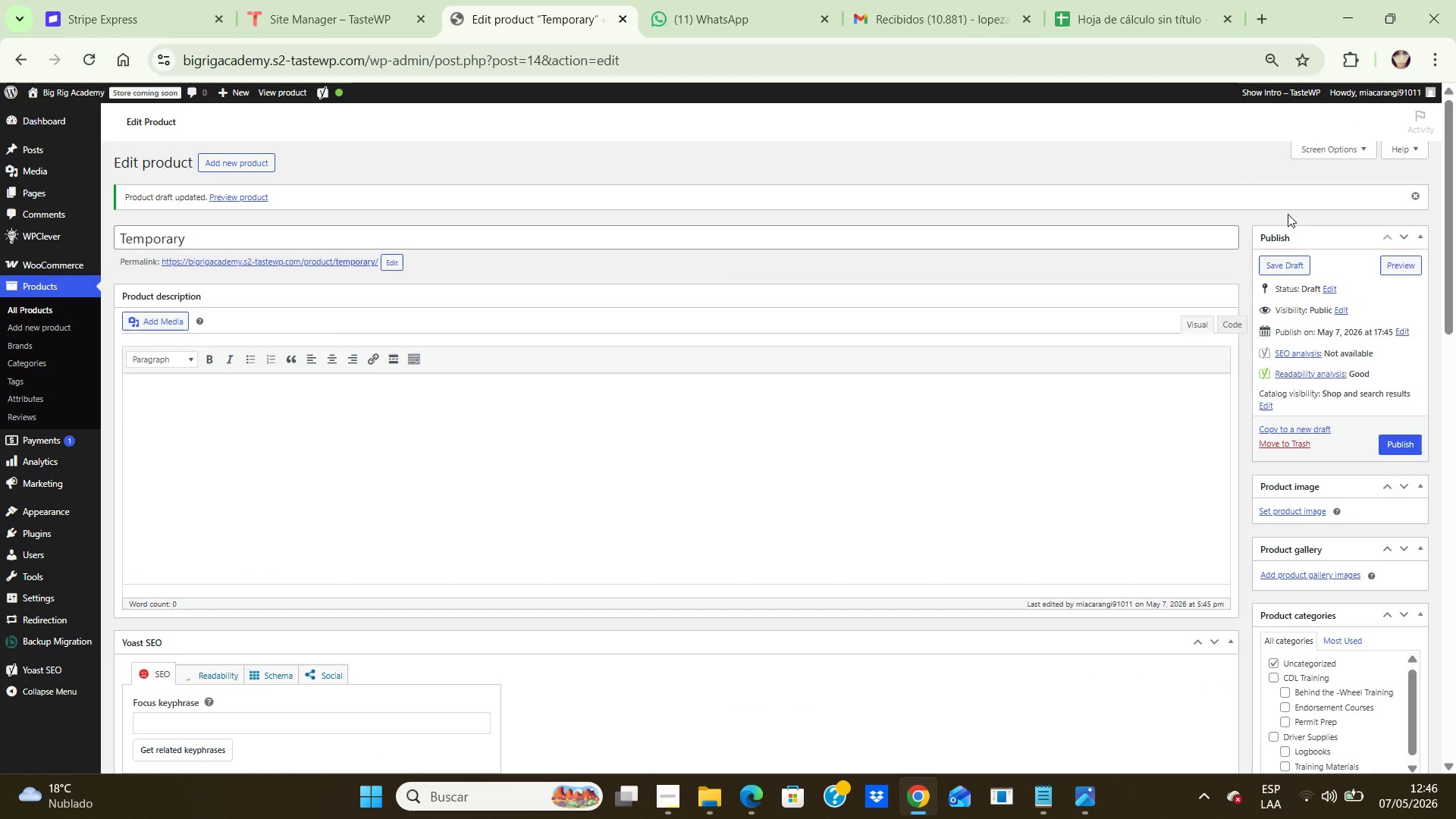 
left_click([17, 309])
 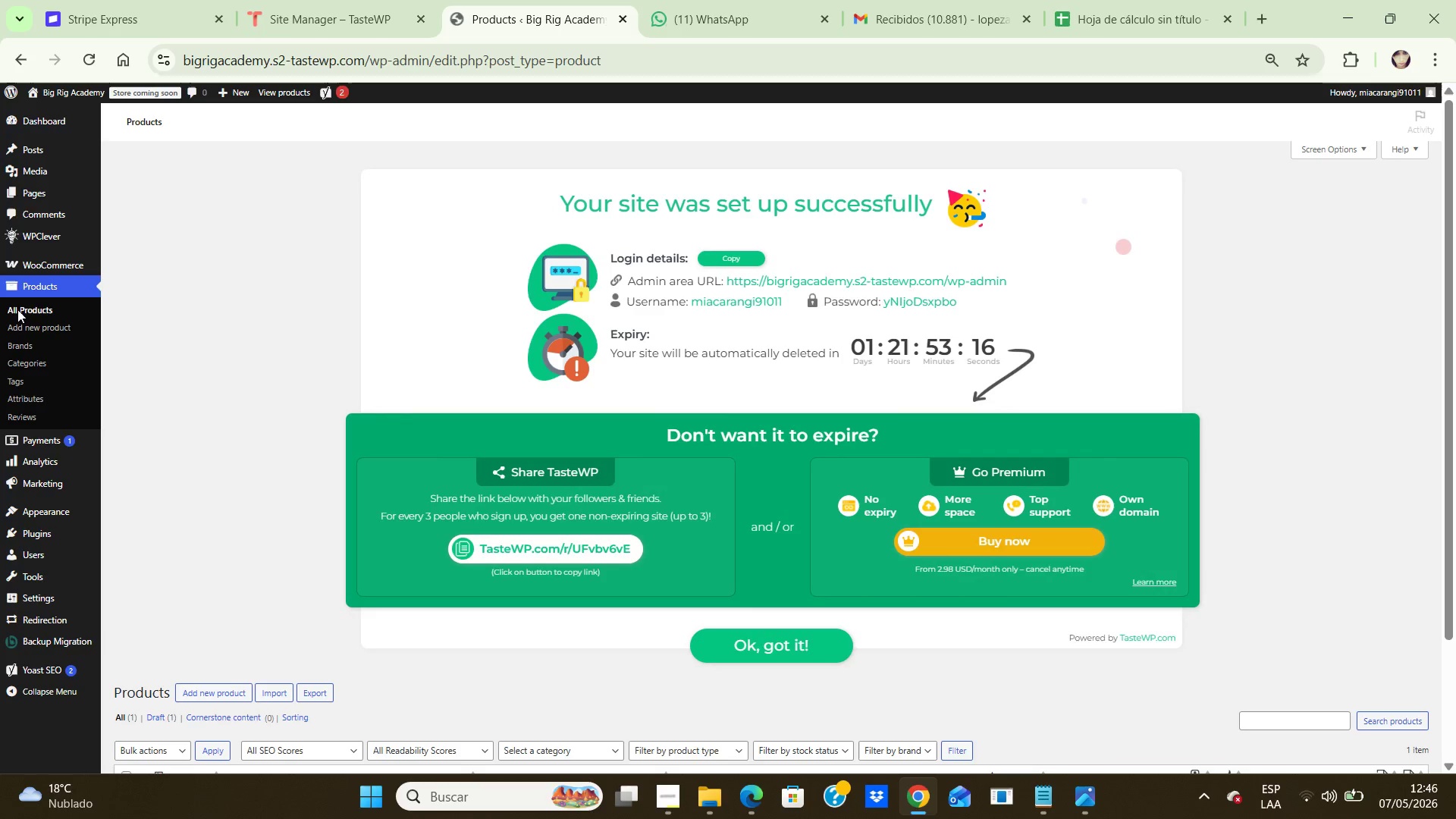 
scroll: coordinate [265, 538], scroll_direction: down, amount: 12.0
 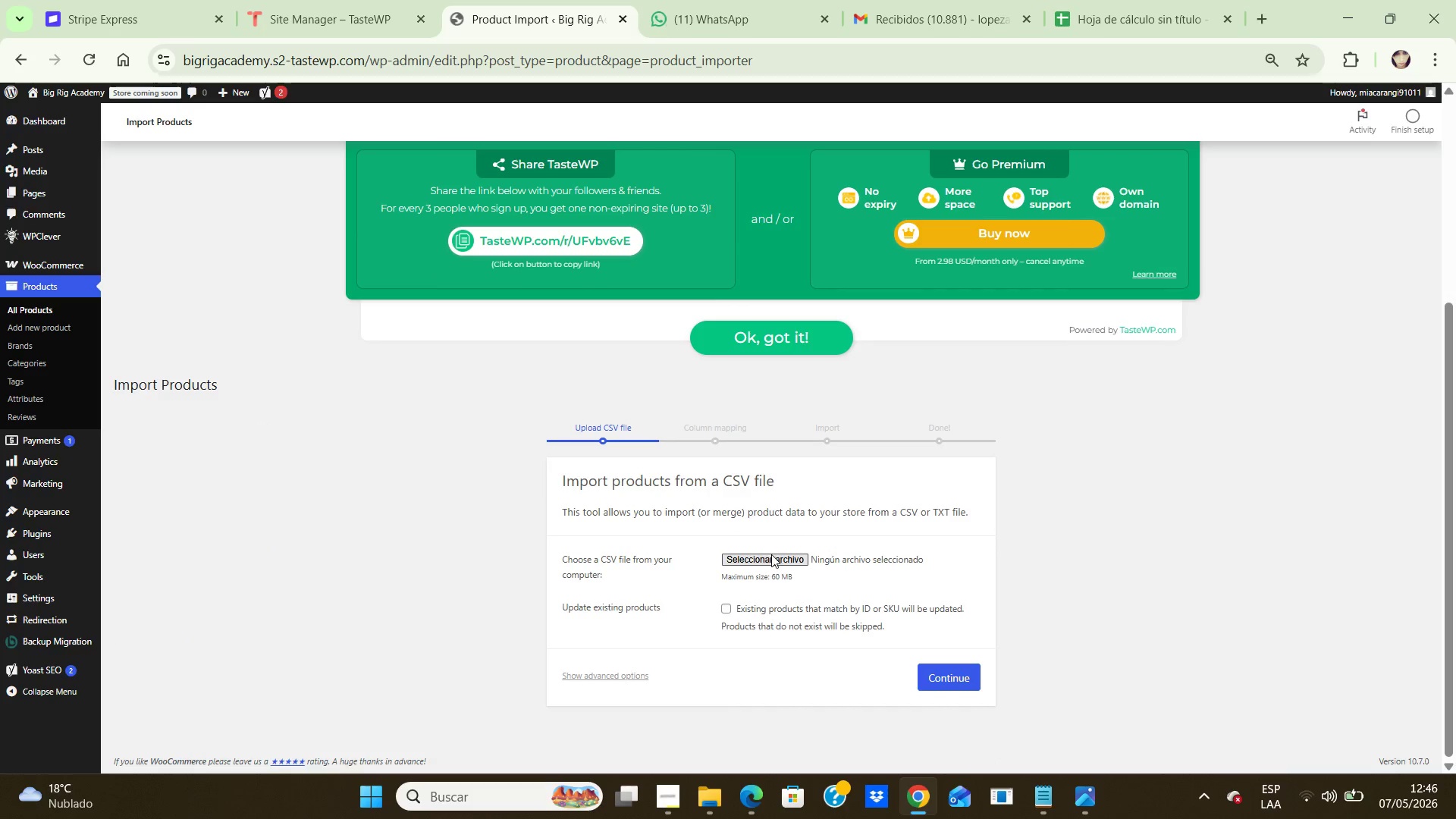 
left_click([771, 555])
 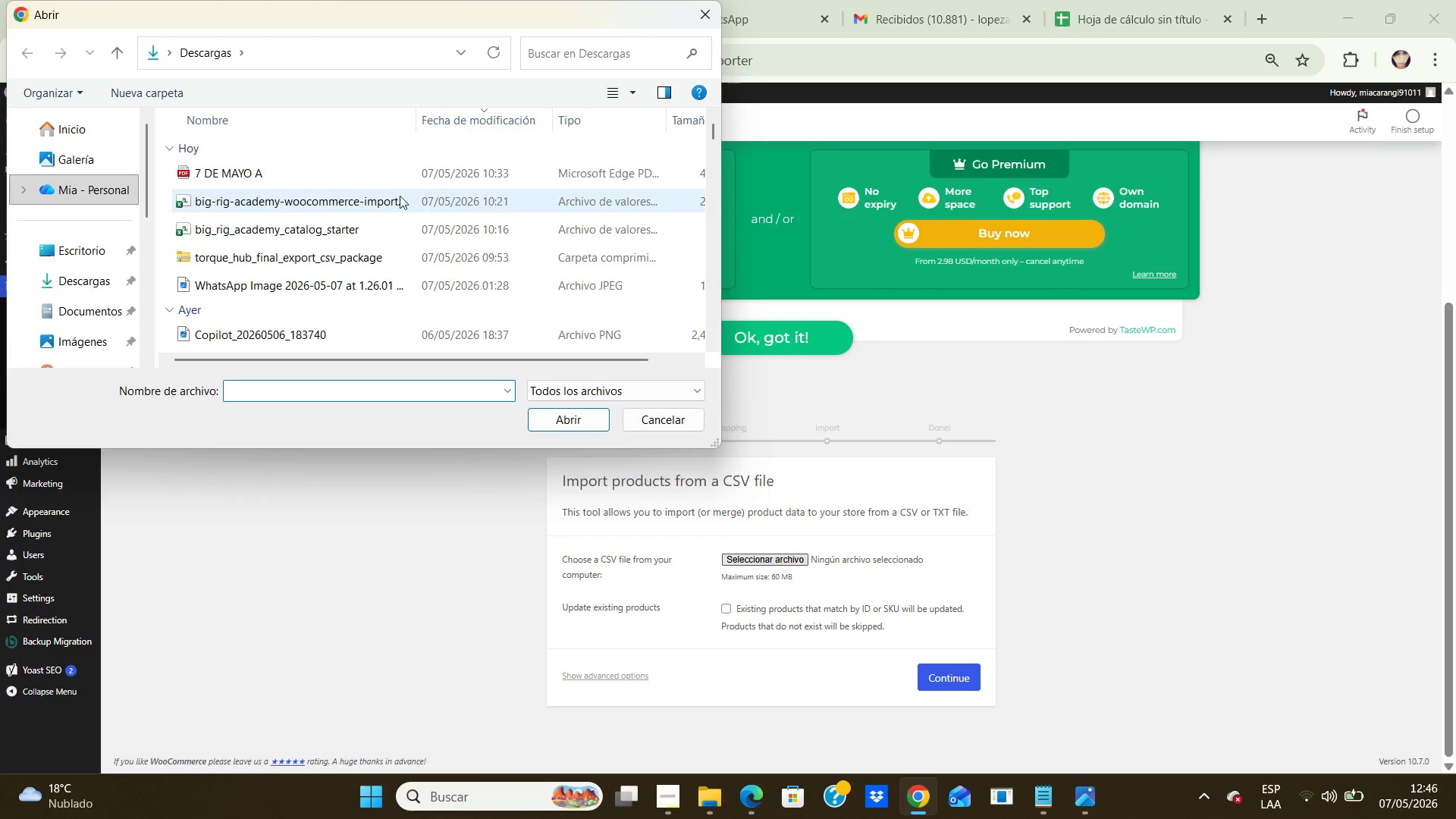 
wait(5.78)
 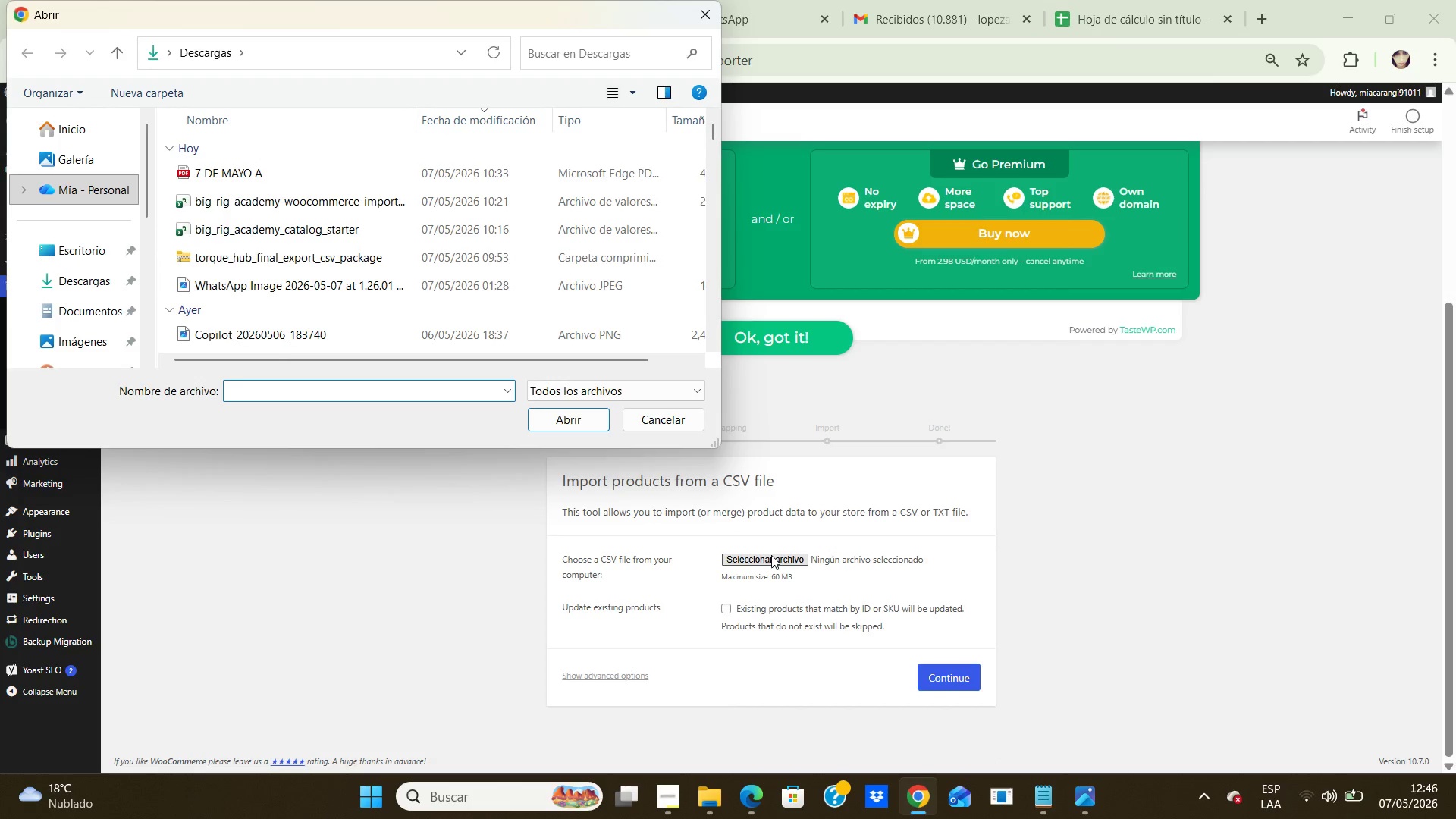 
left_click([394, 197])
 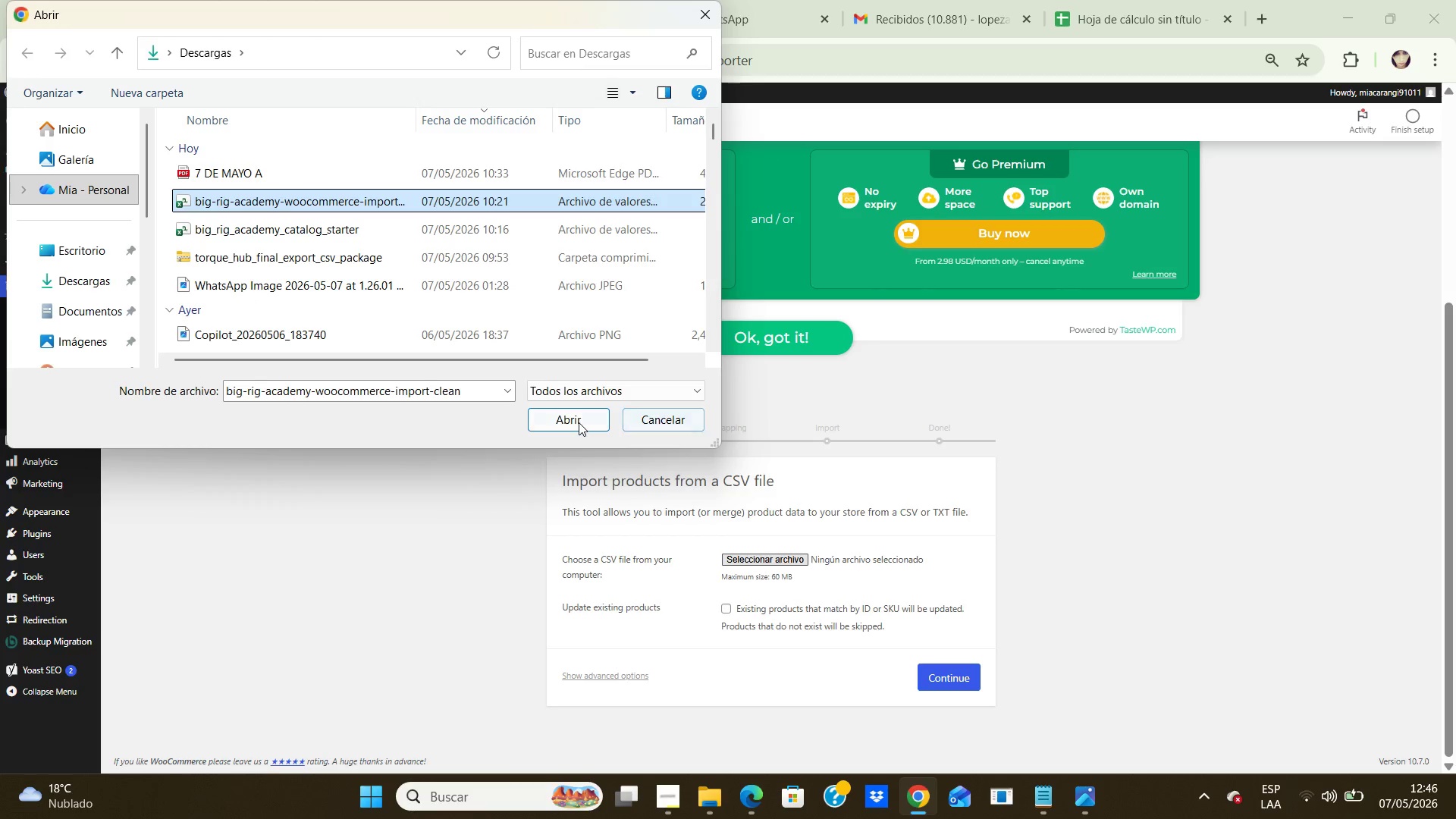 
left_click([579, 422])
 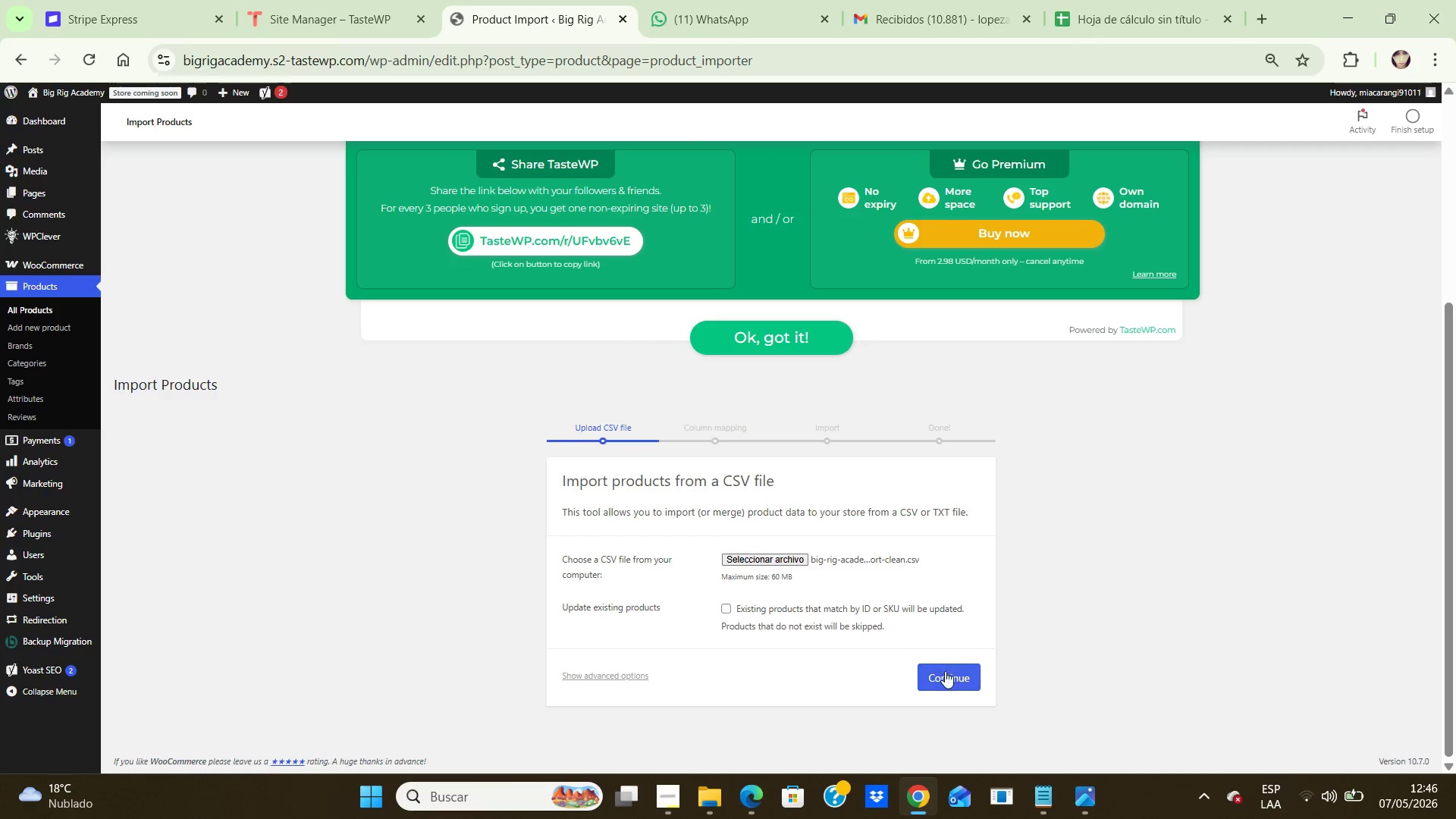 
left_click([946, 673])
 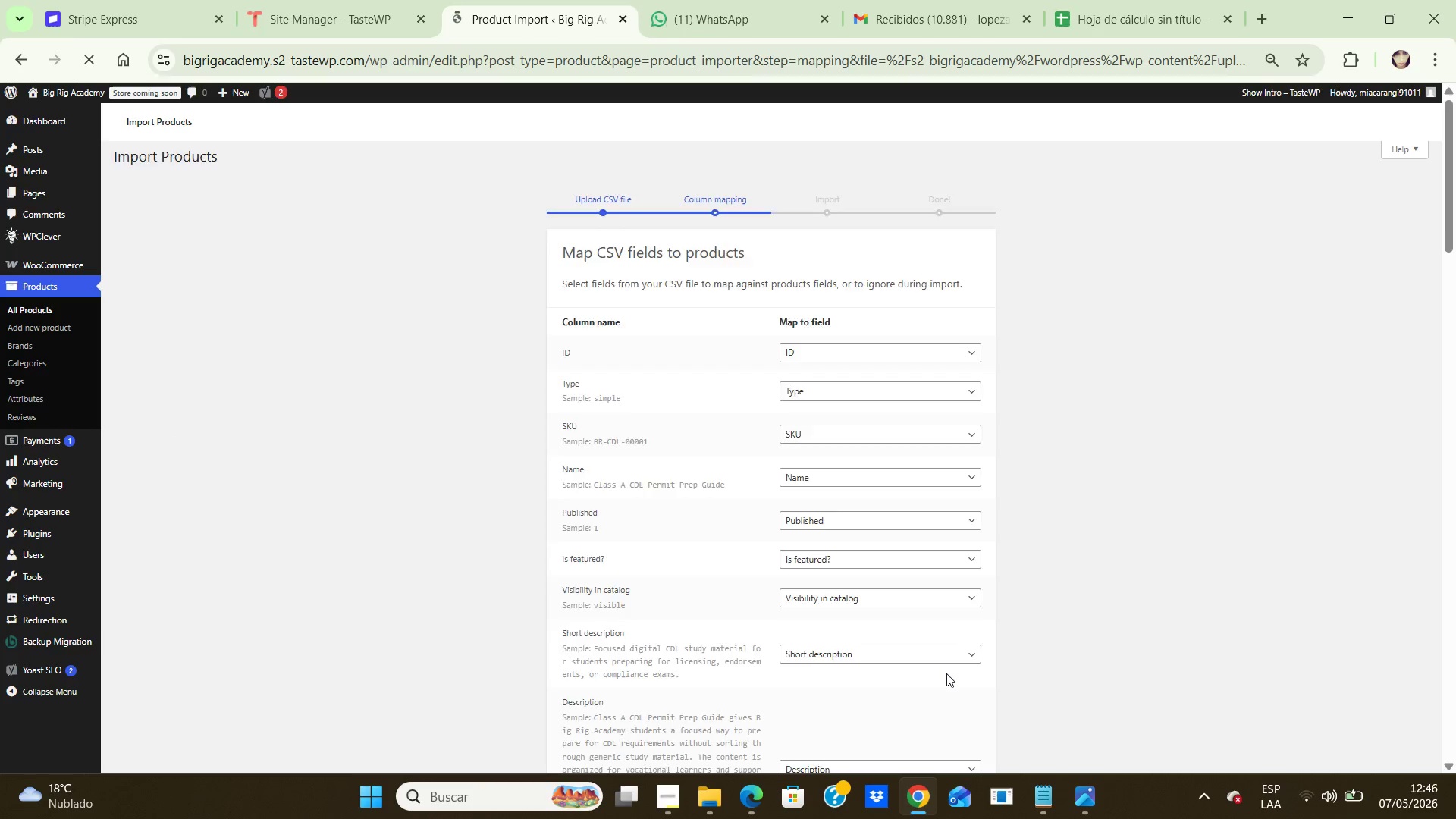 
scroll: coordinate [946, 665], scroll_direction: down, amount: 10.0
 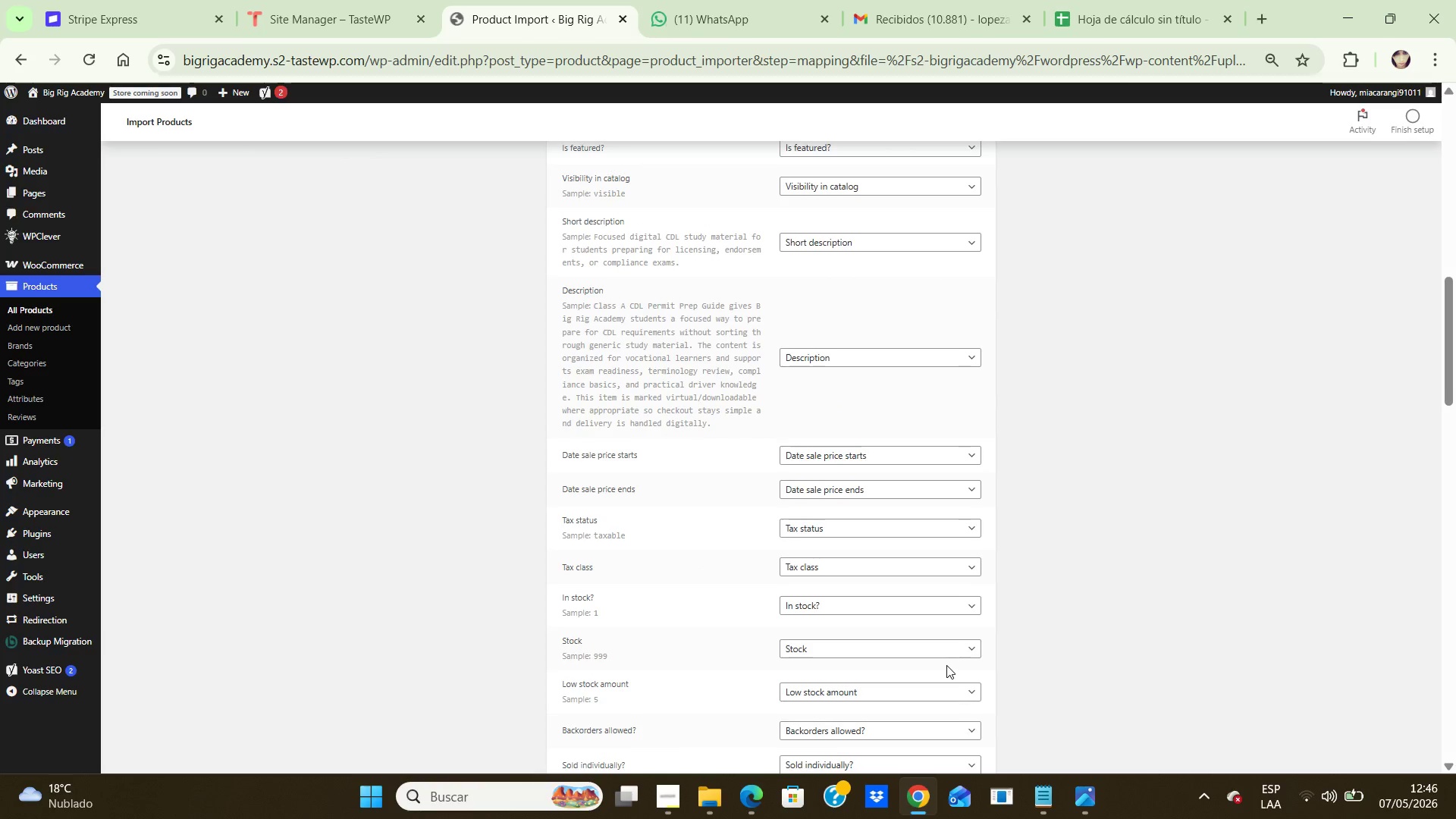 
scroll: coordinate [946, 665], scroll_direction: down, amount: 5.0
 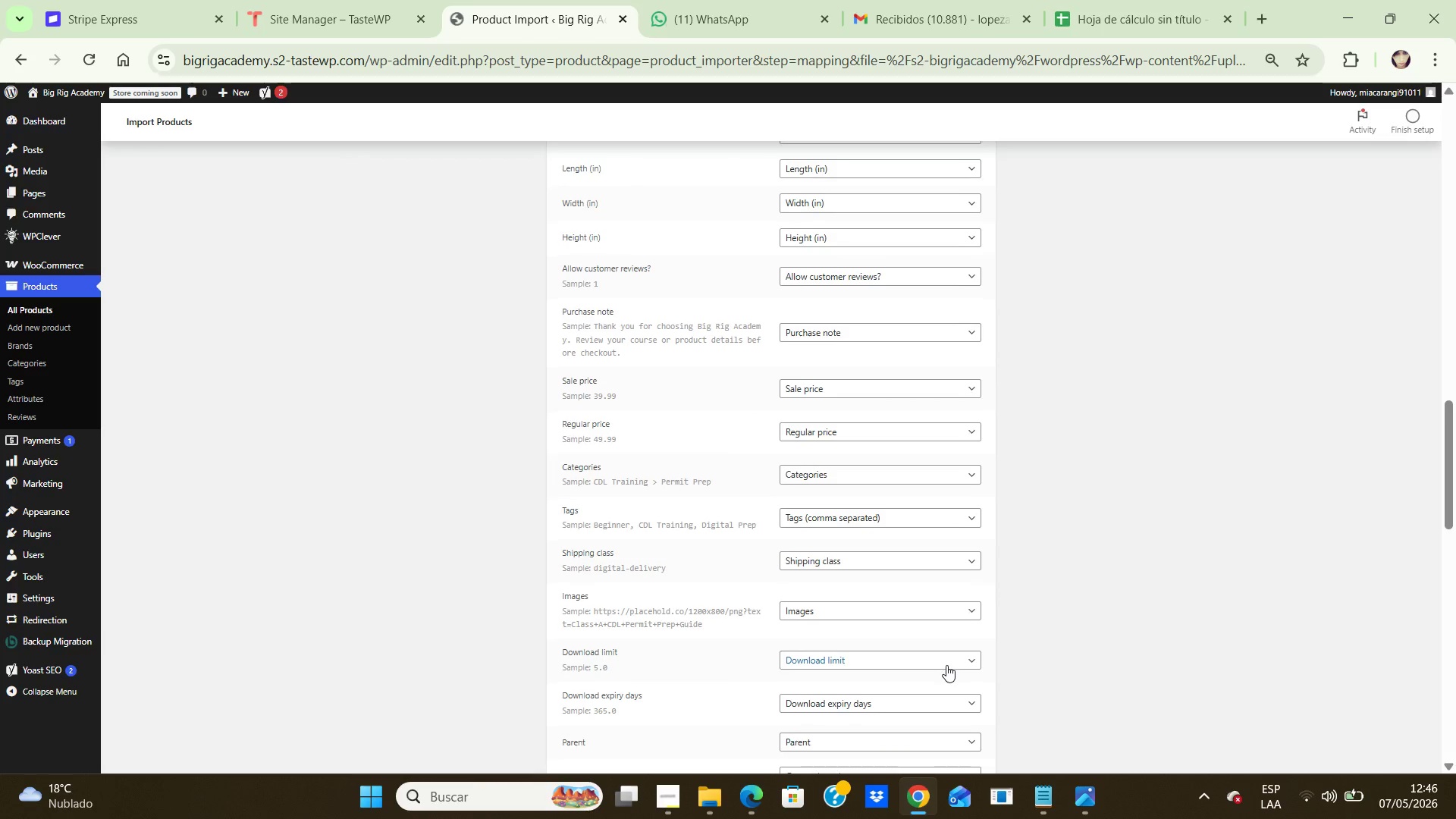 
scroll: coordinate [946, 665], scroll_direction: down, amount: 5.0
 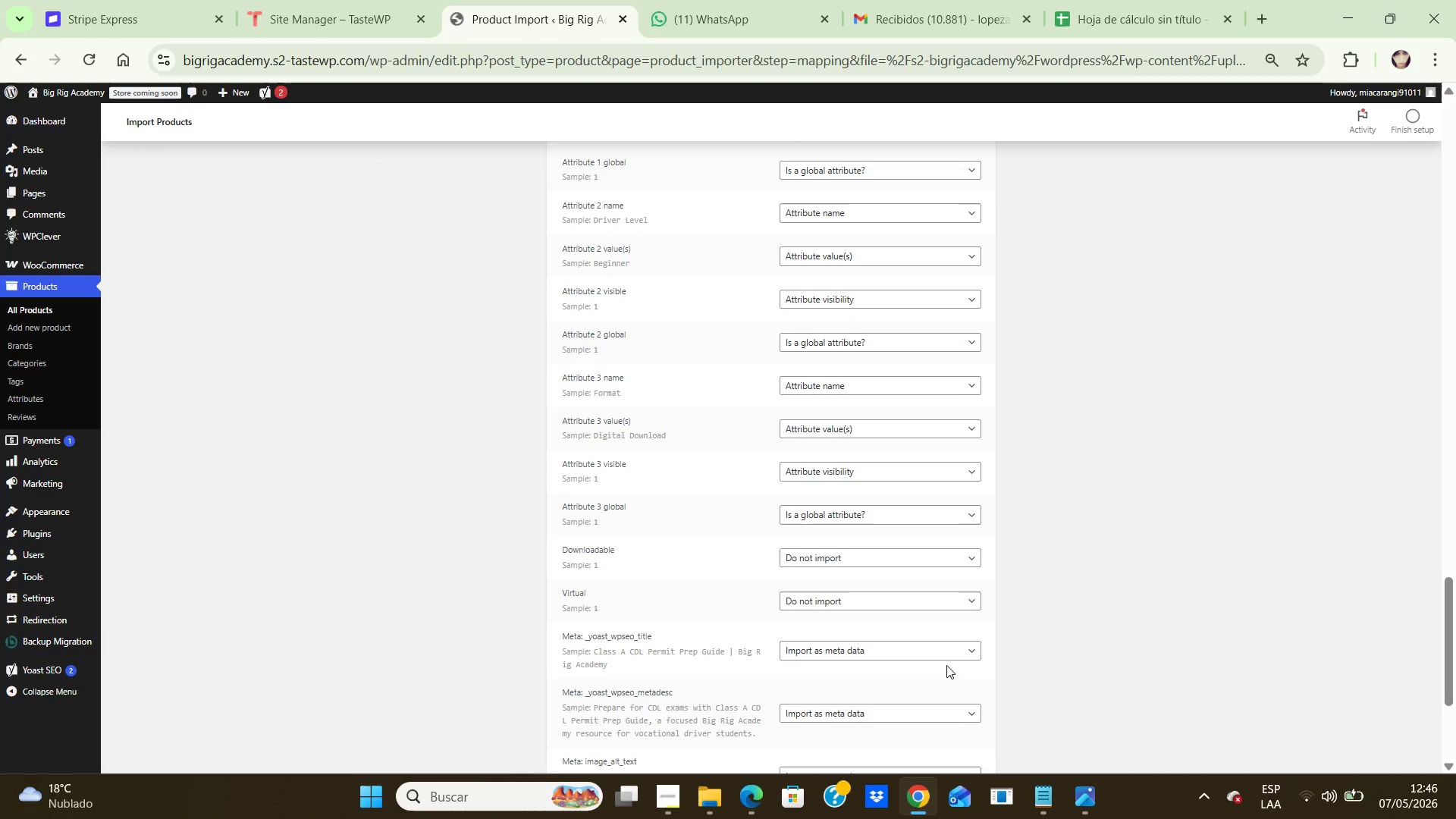 
scroll: coordinate [946, 665], scroll_direction: down, amount: 2.0
 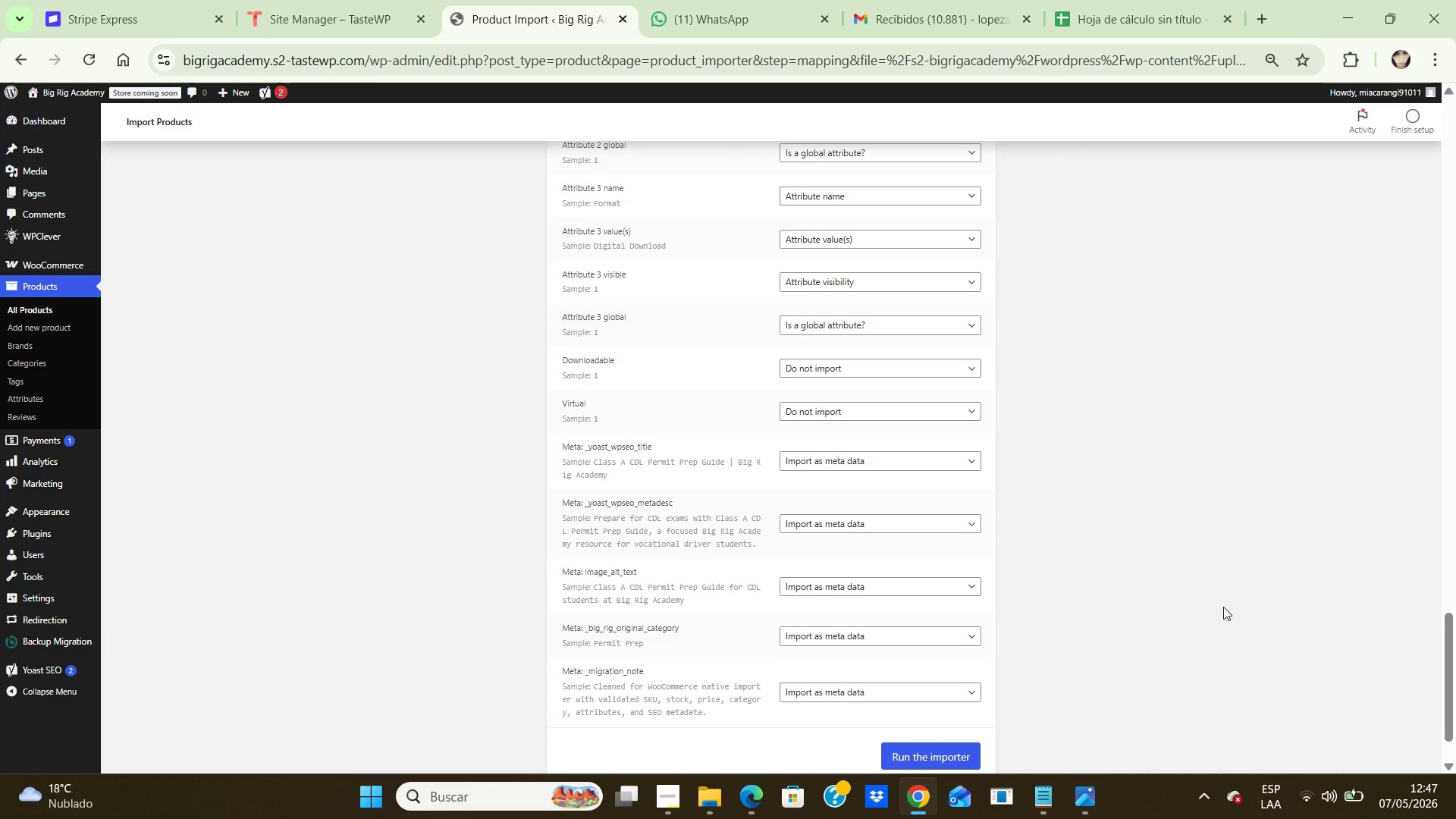 
wait(25.01)
 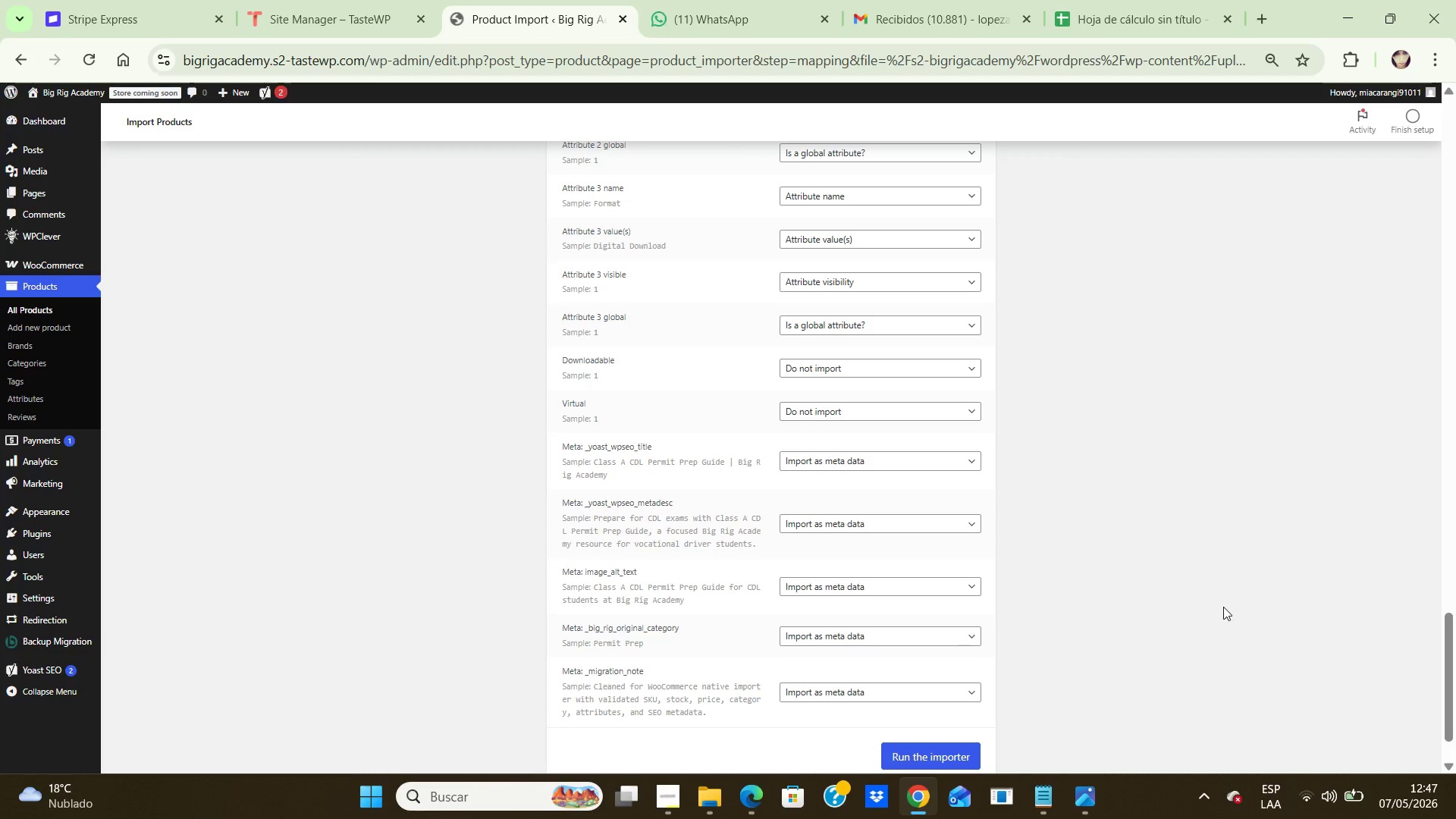 
left_click([874, 27])
 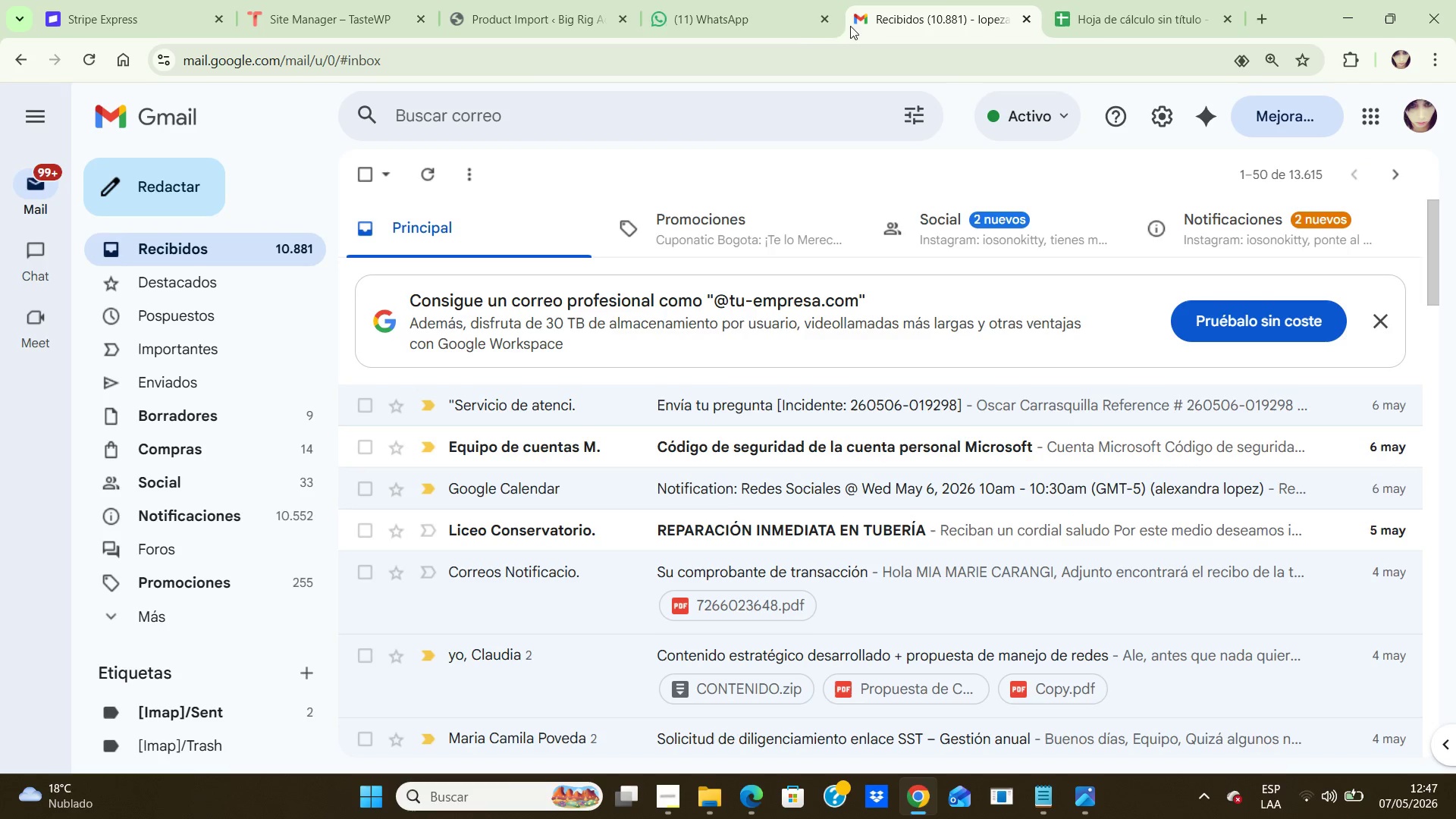 
left_click([689, 14])
 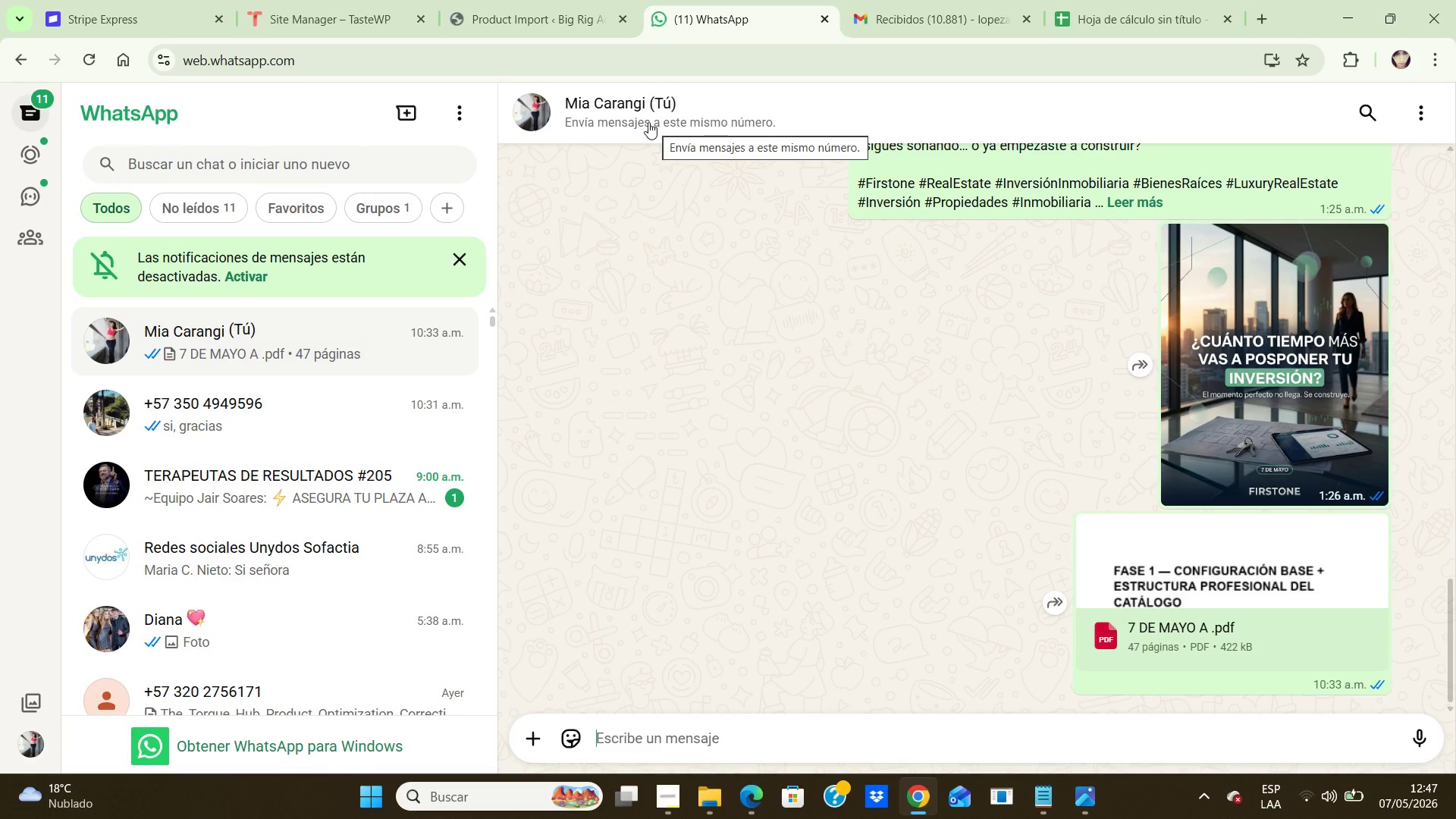 
left_click([523, 20])
 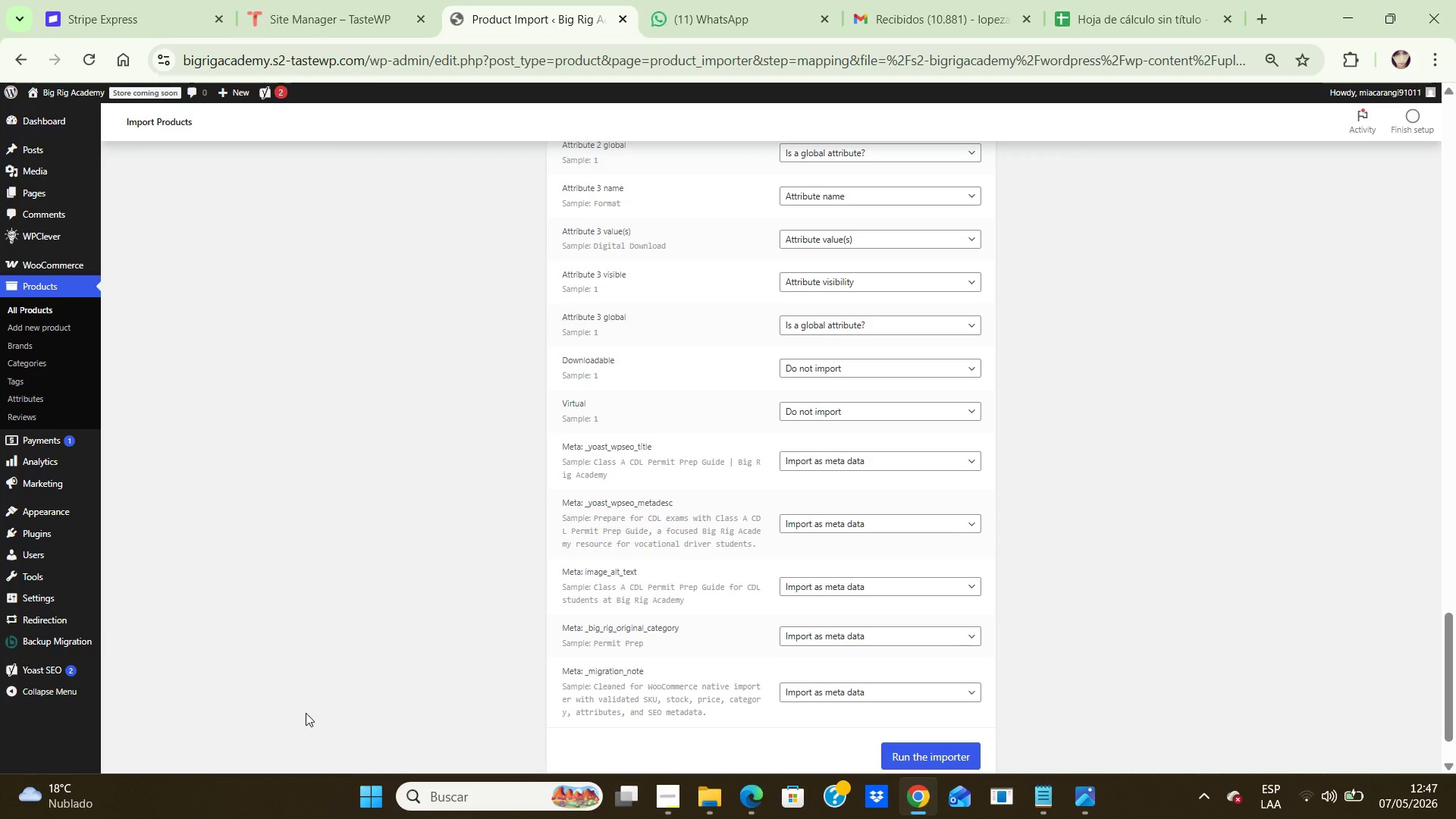 
wait(19.67)
 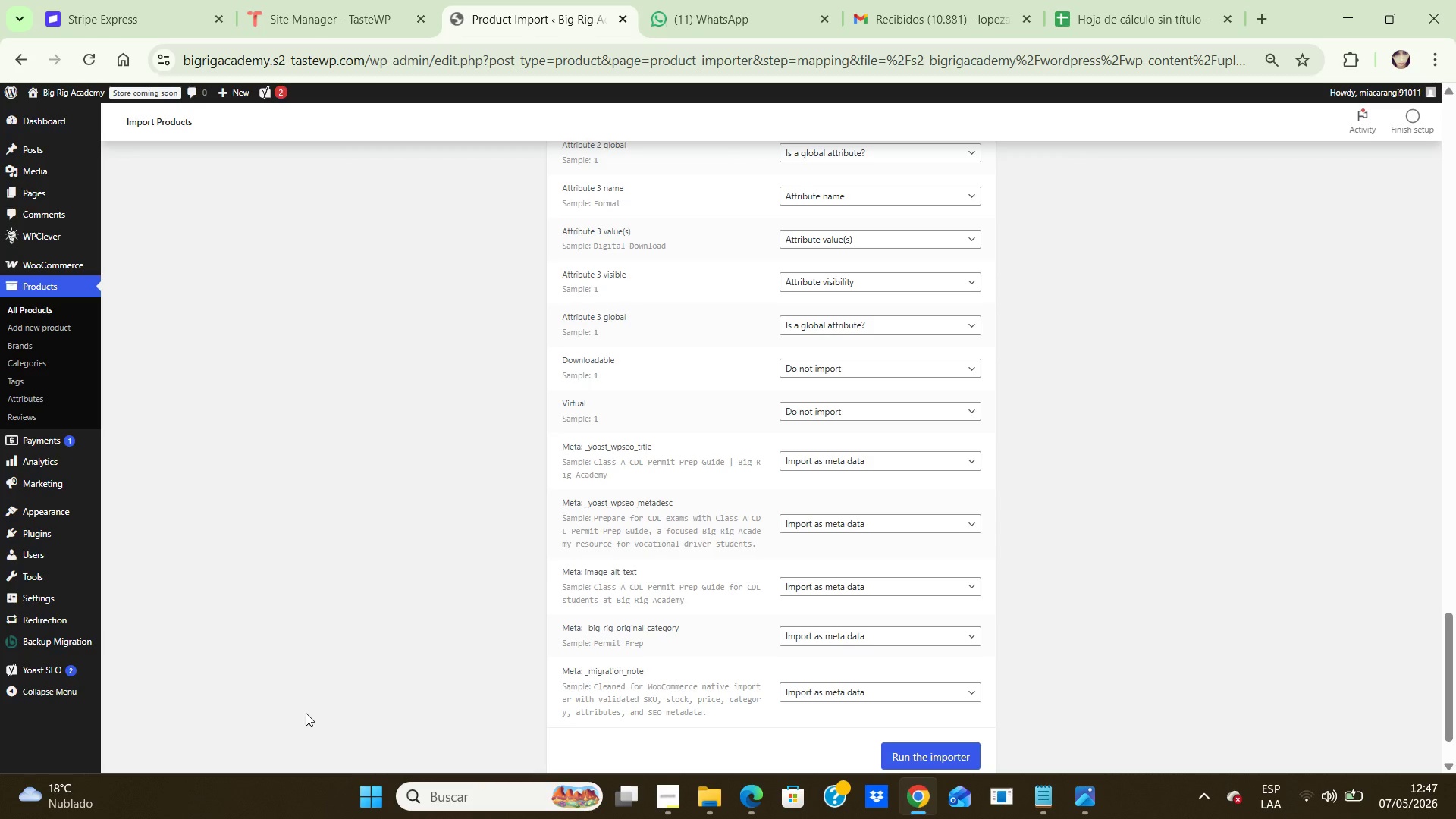 
scroll: coordinate [251, 714], scroll_direction: down, amount: 2.0
 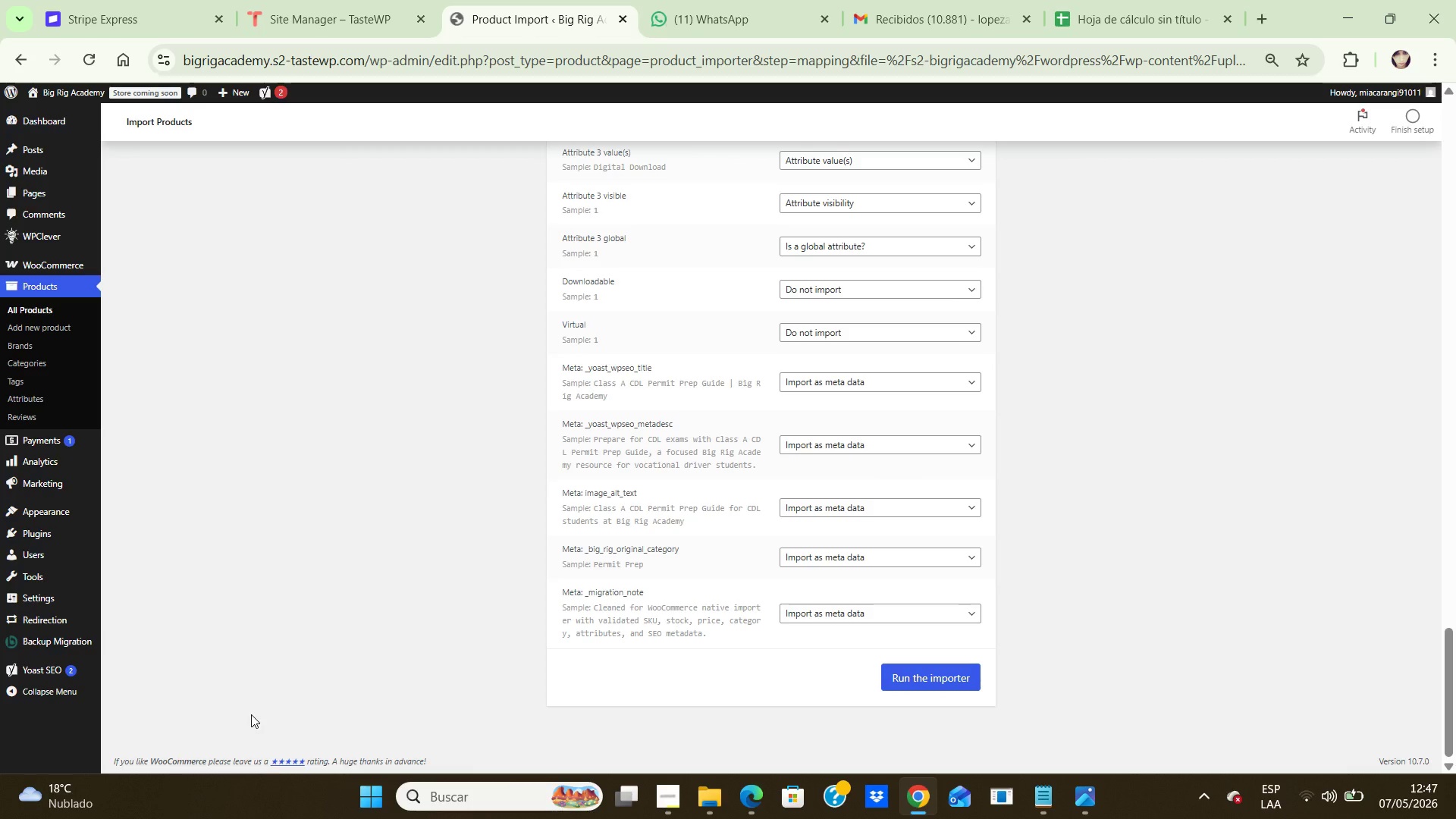 
wait(7.21)
 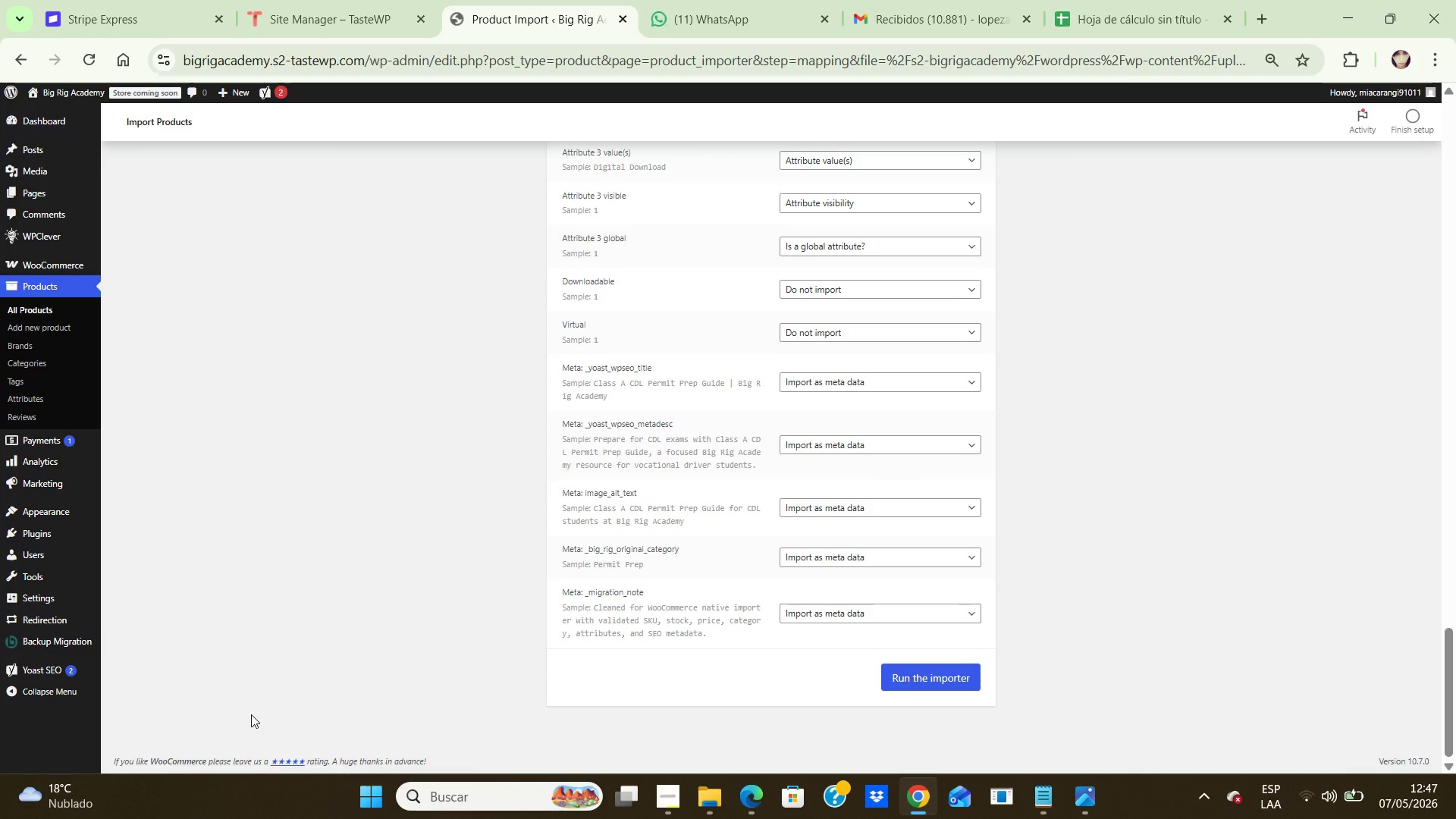 
mouse_move([29, 573])
 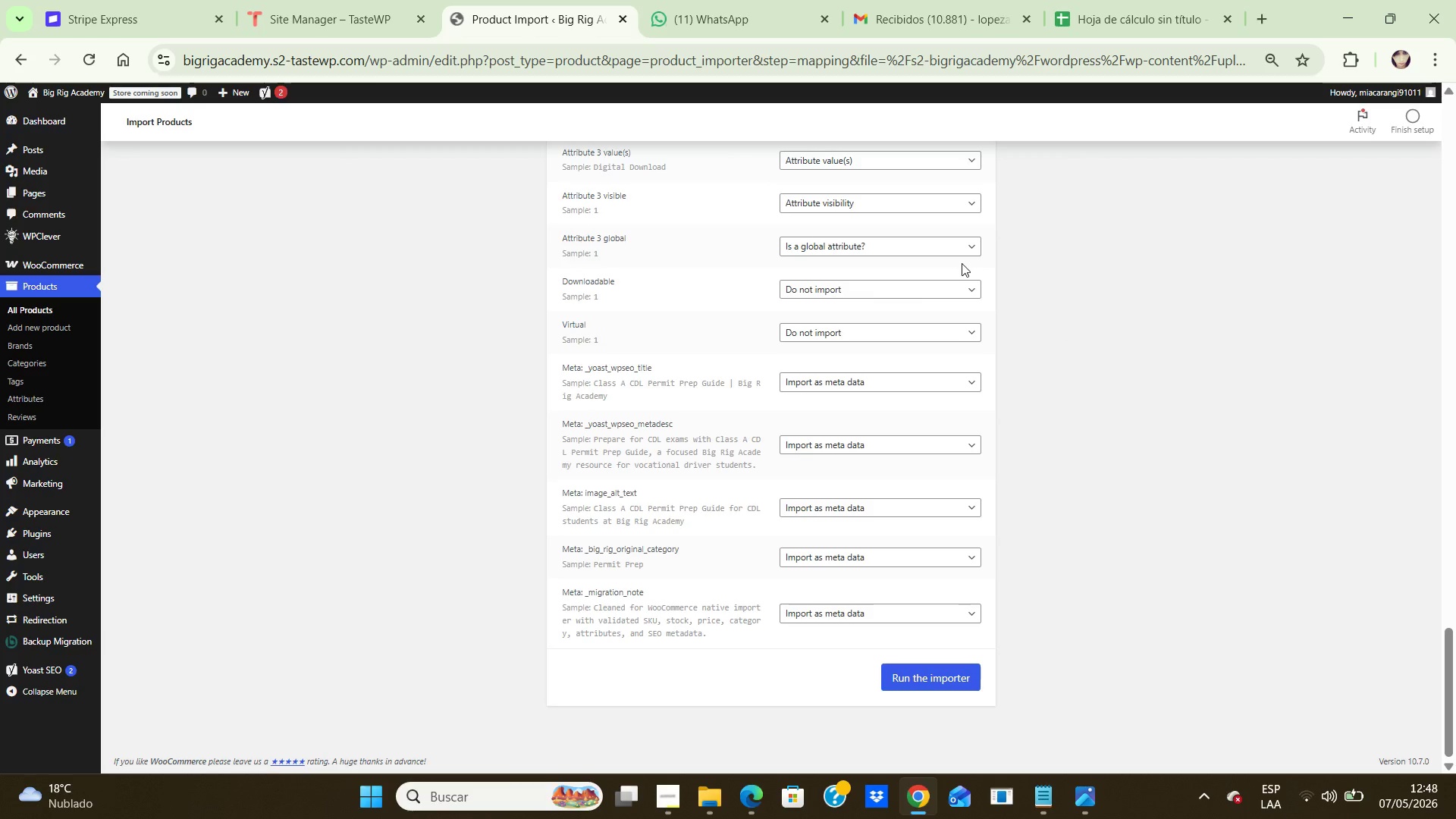 
left_click([975, 286])
 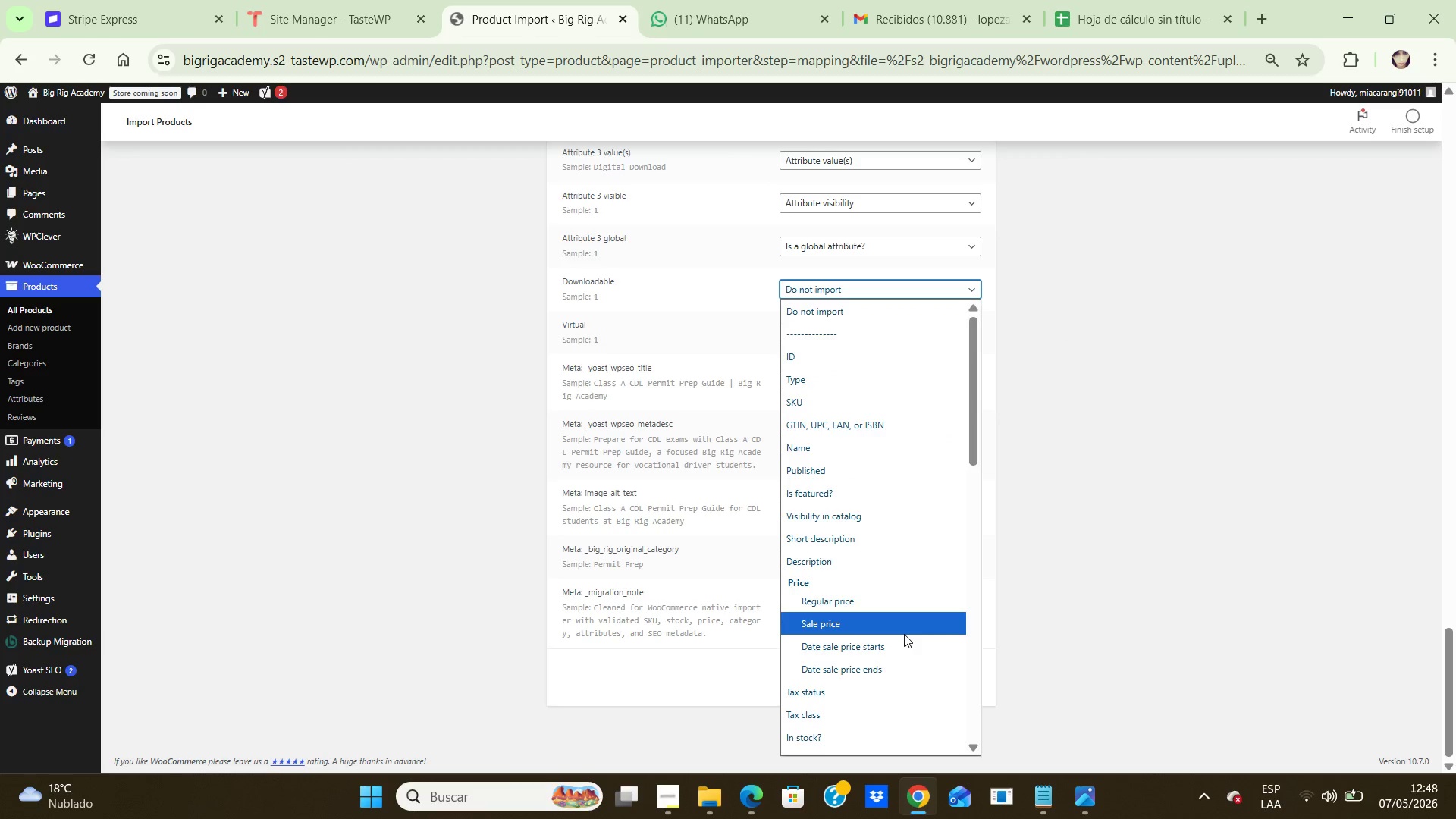 
scroll: coordinate [904, 632], scroll_direction: down, amount: 2.0
 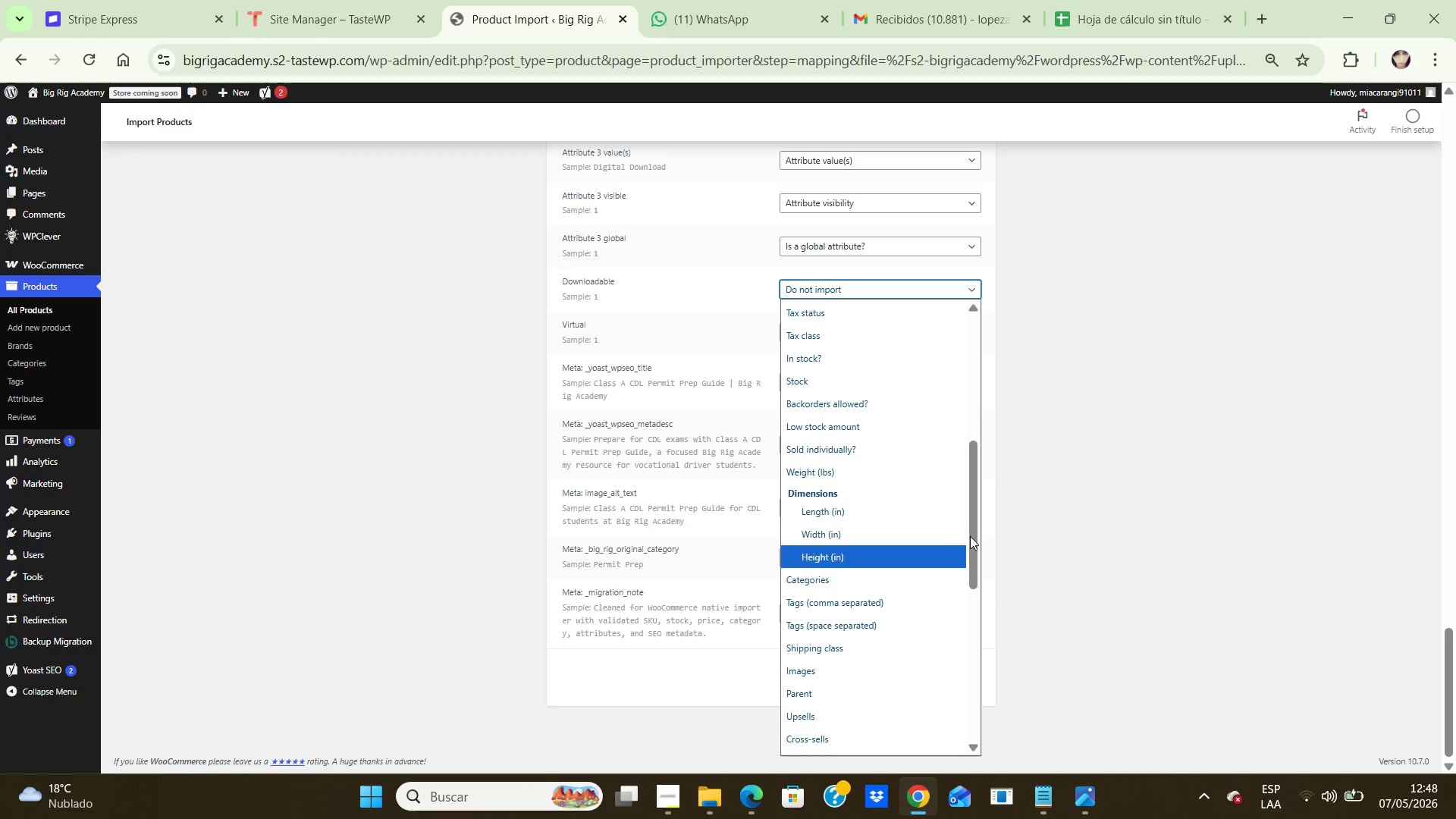 
left_click_drag(start_coordinate=[977, 530], to_coordinate=[961, 648])
 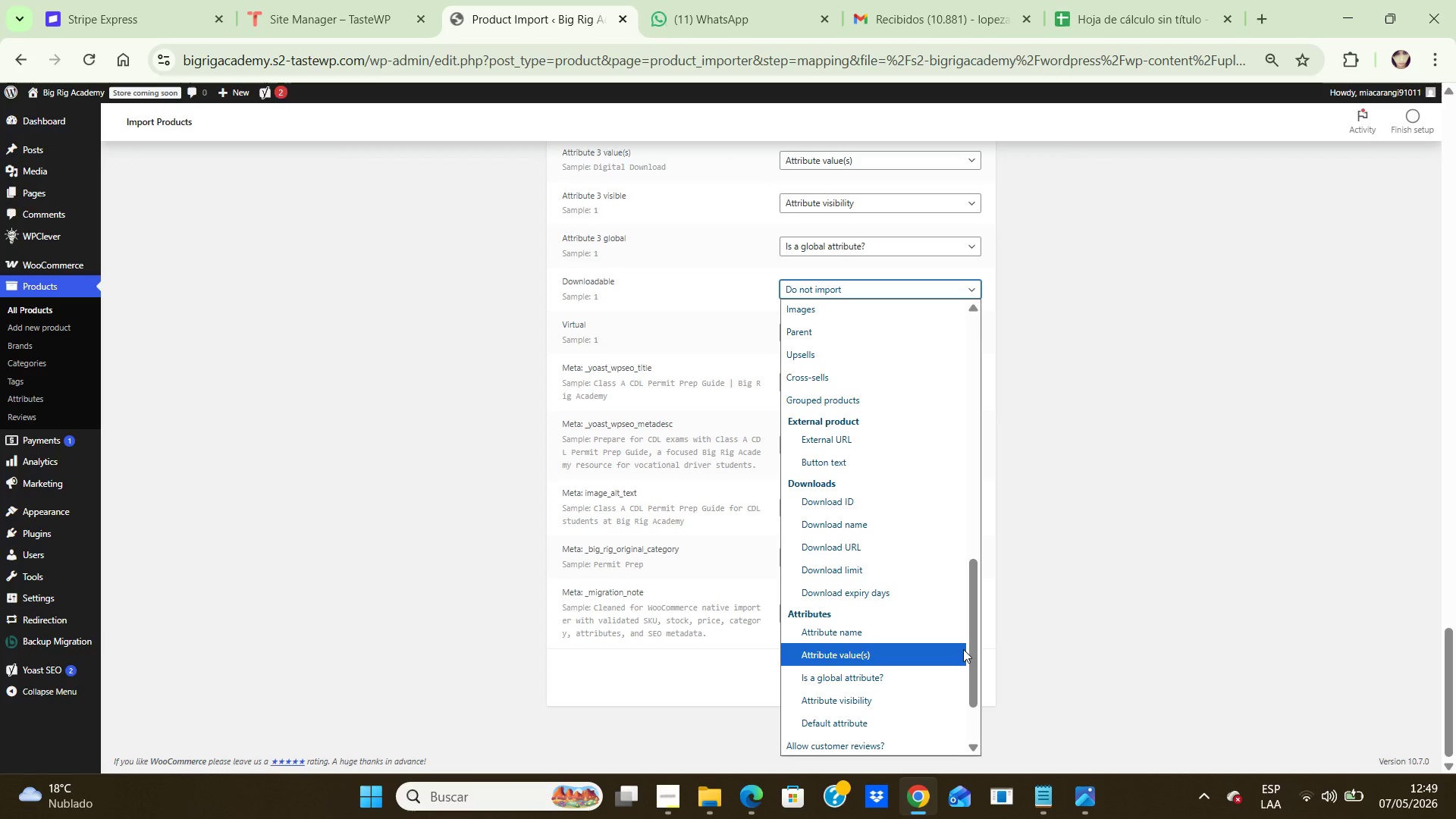 
wait(39.23)
 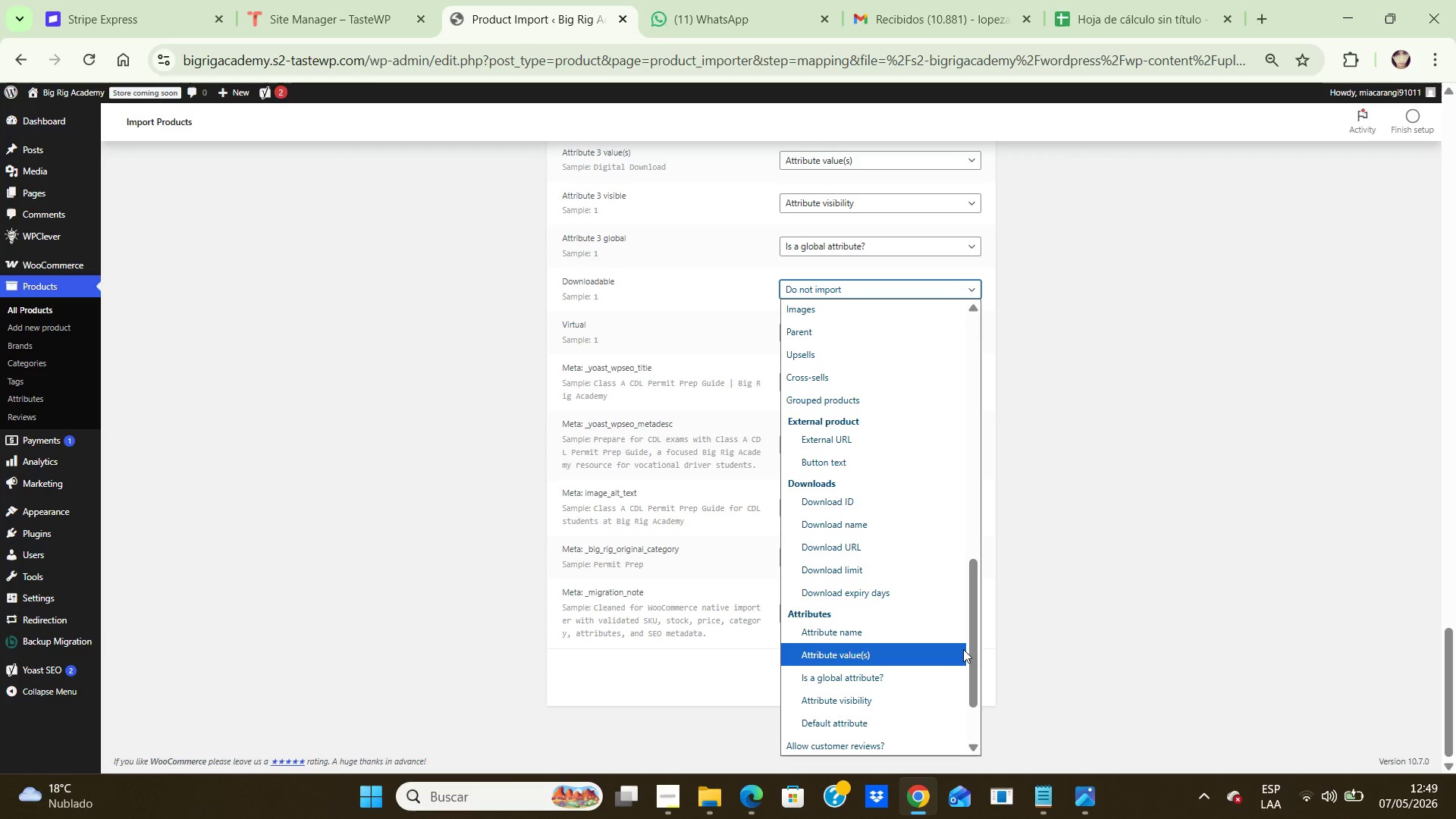 
left_click([1069, 636])
 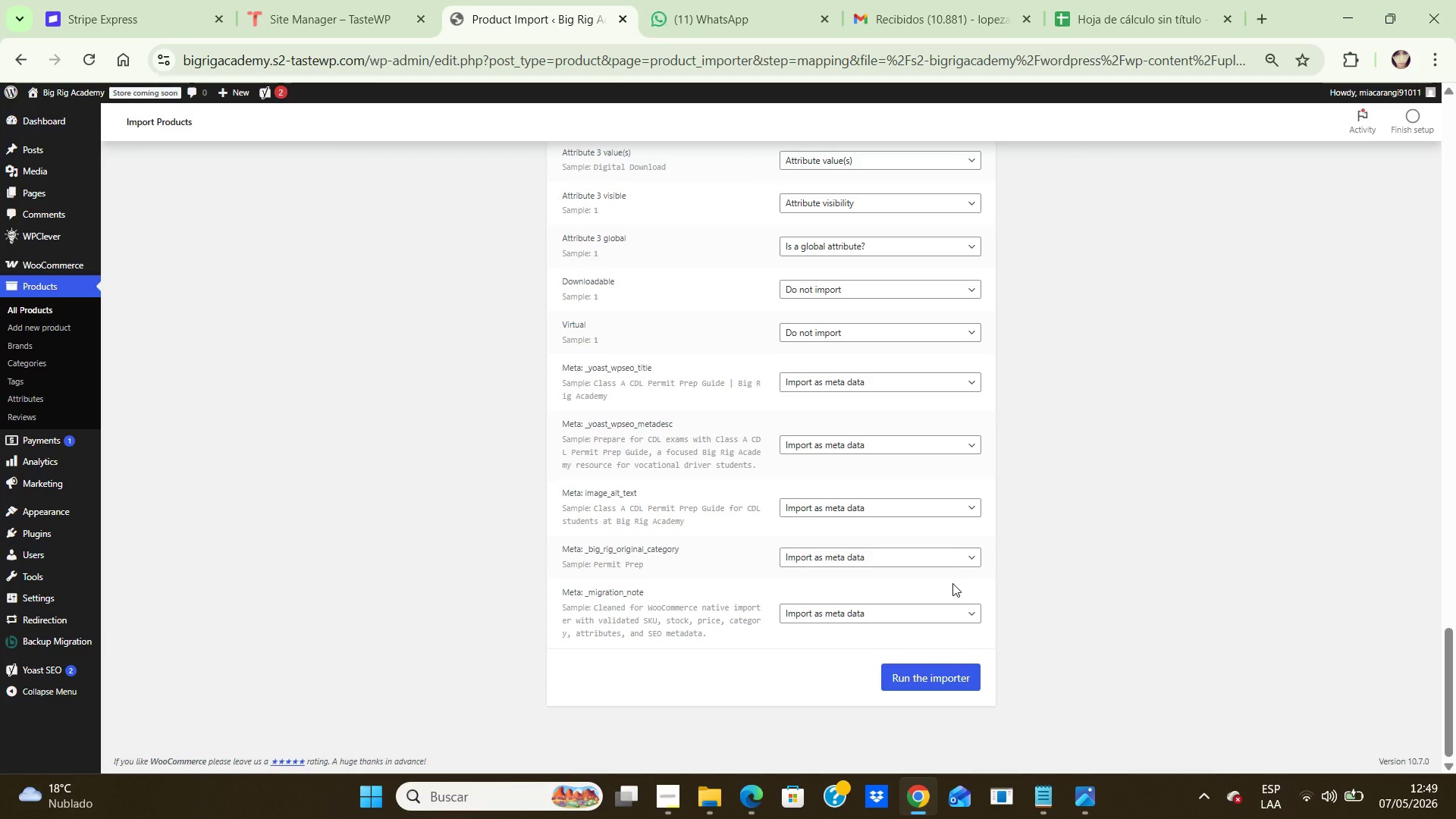 
wait(21.45)
 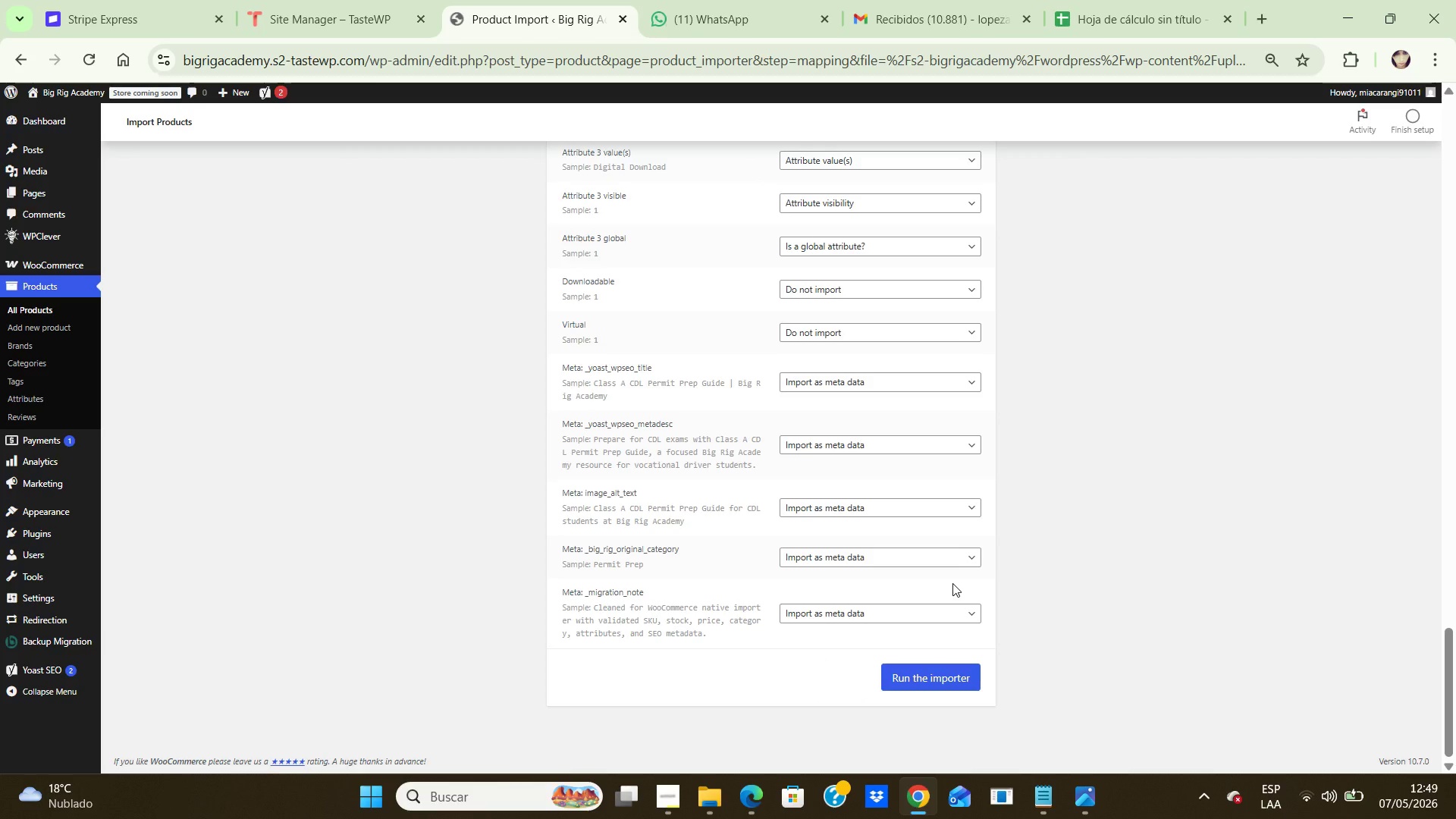 
scroll: coordinate [943, 583], scroll_direction: up, amount: 6.0
 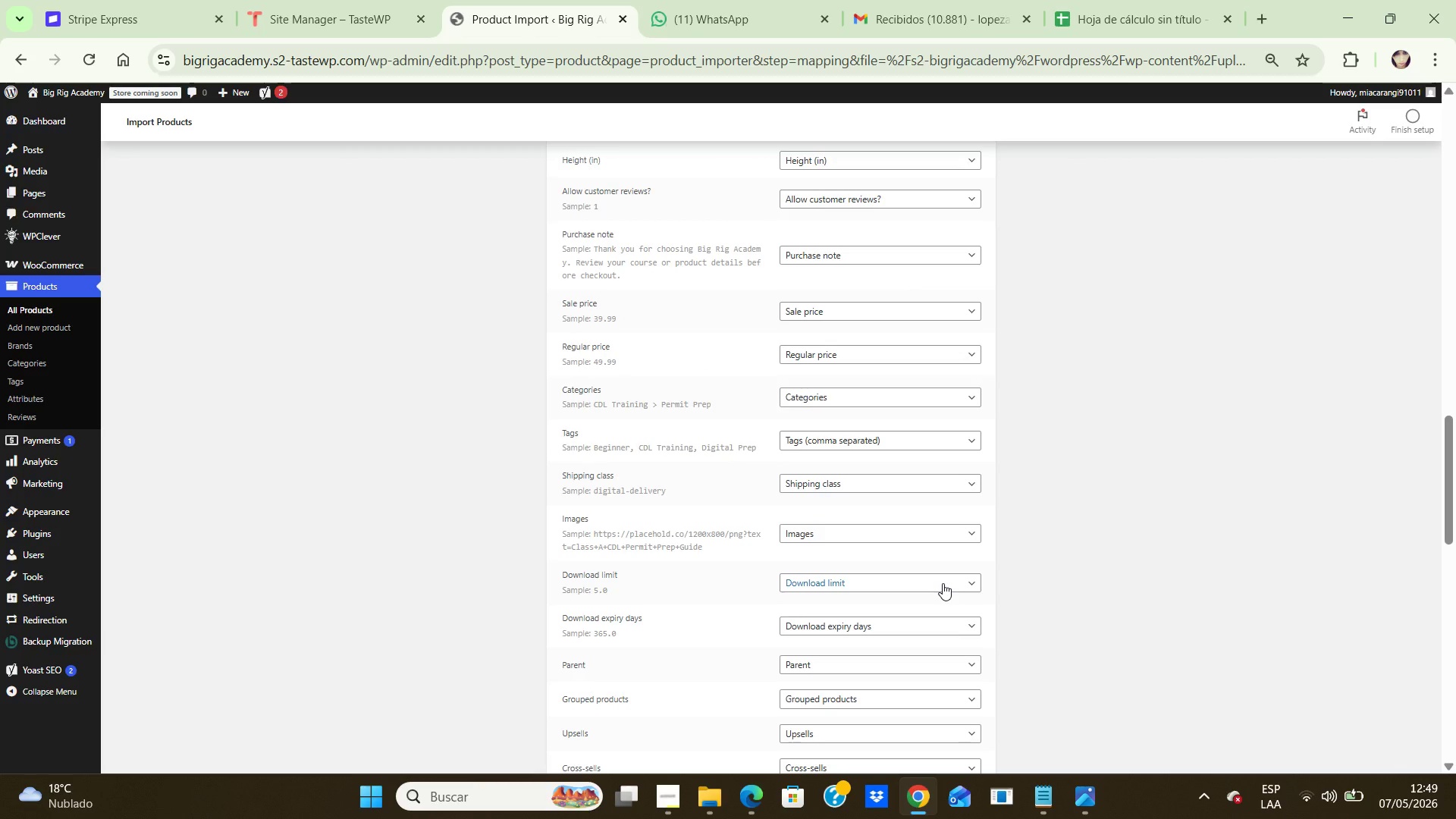 
wait(7.31)
 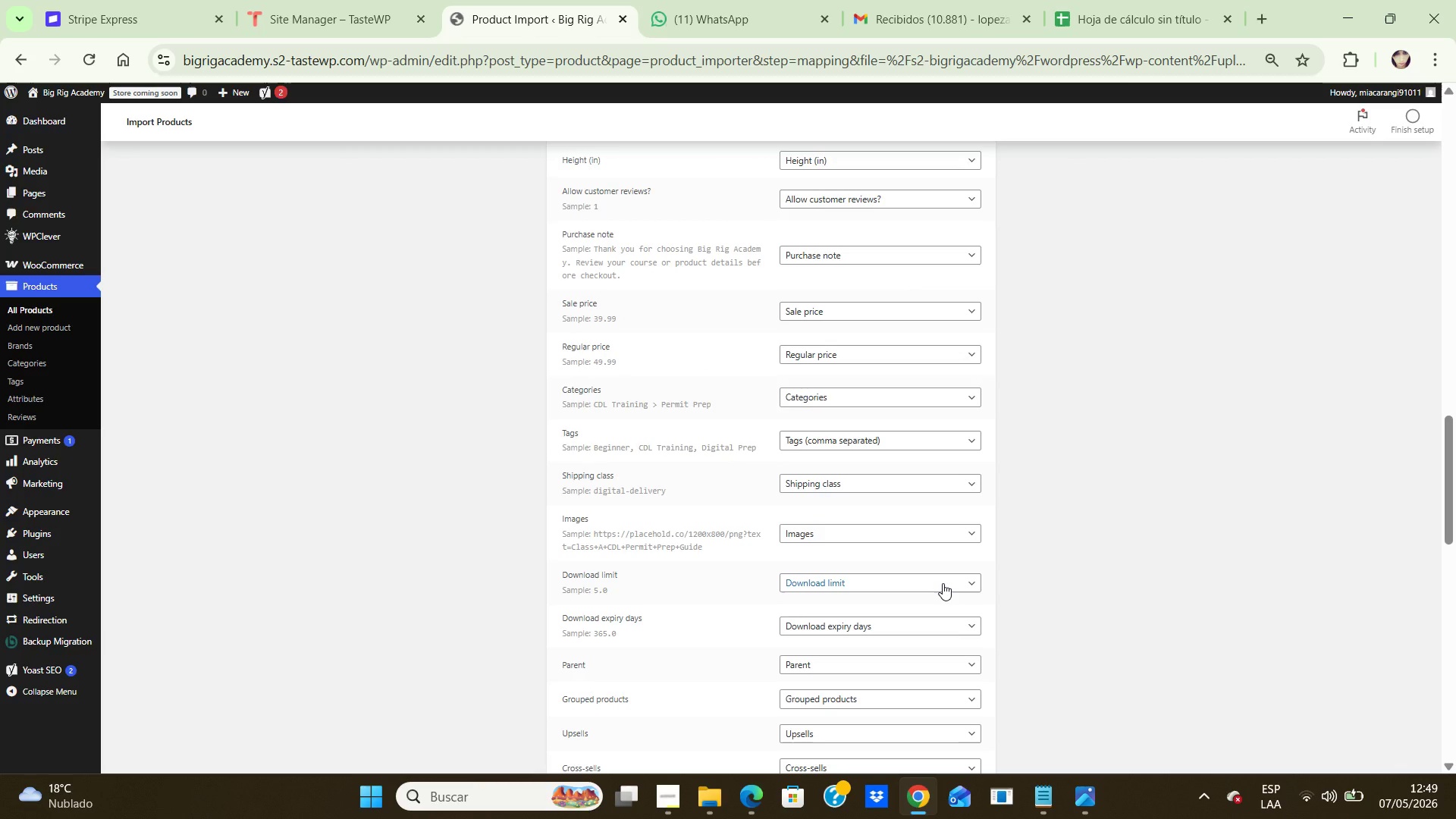 
scroll: coordinate [943, 583], scroll_direction: up, amount: 1.0
 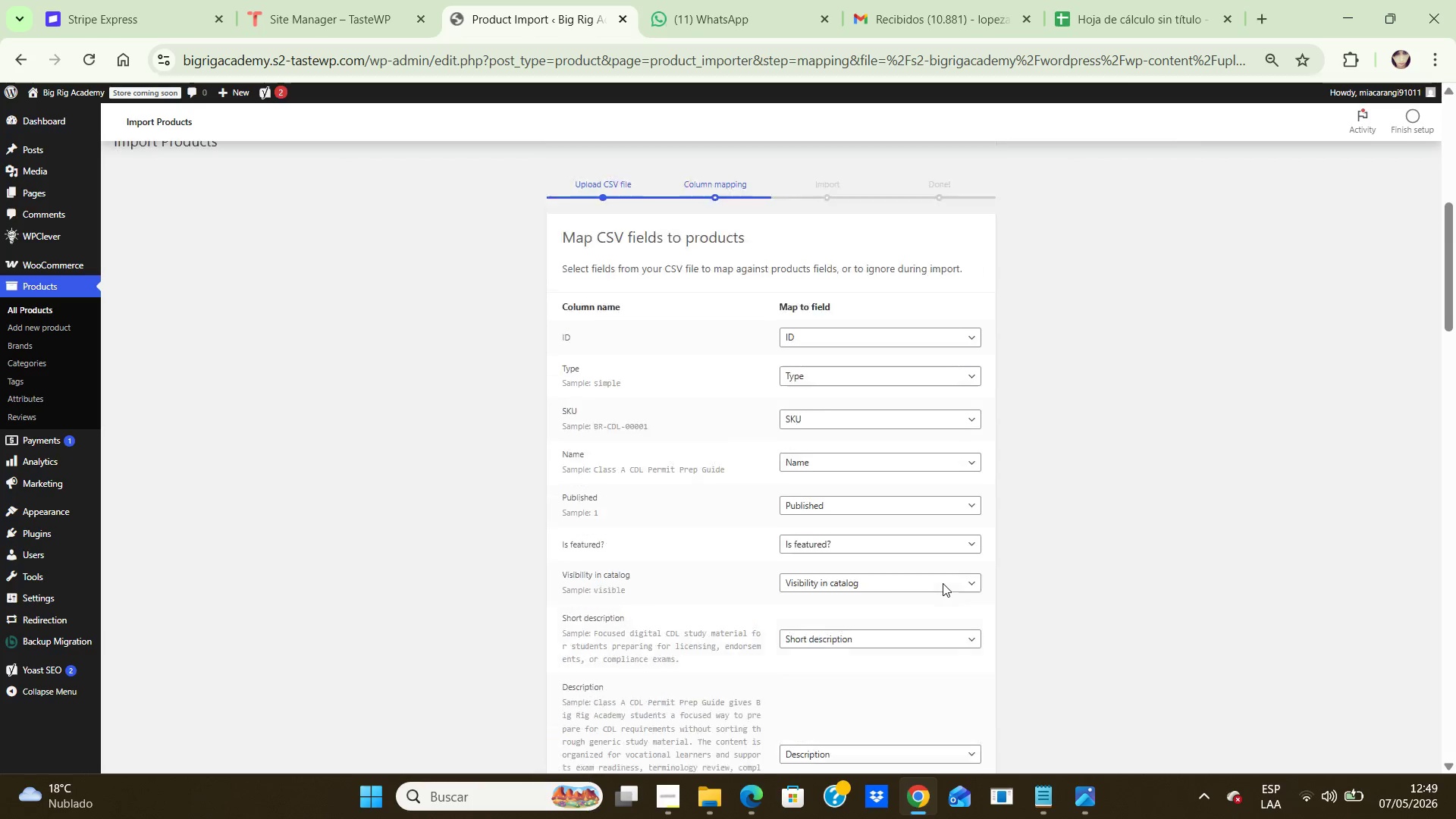 
scroll: coordinate [943, 583], scroll_direction: down, amount: 4.0
 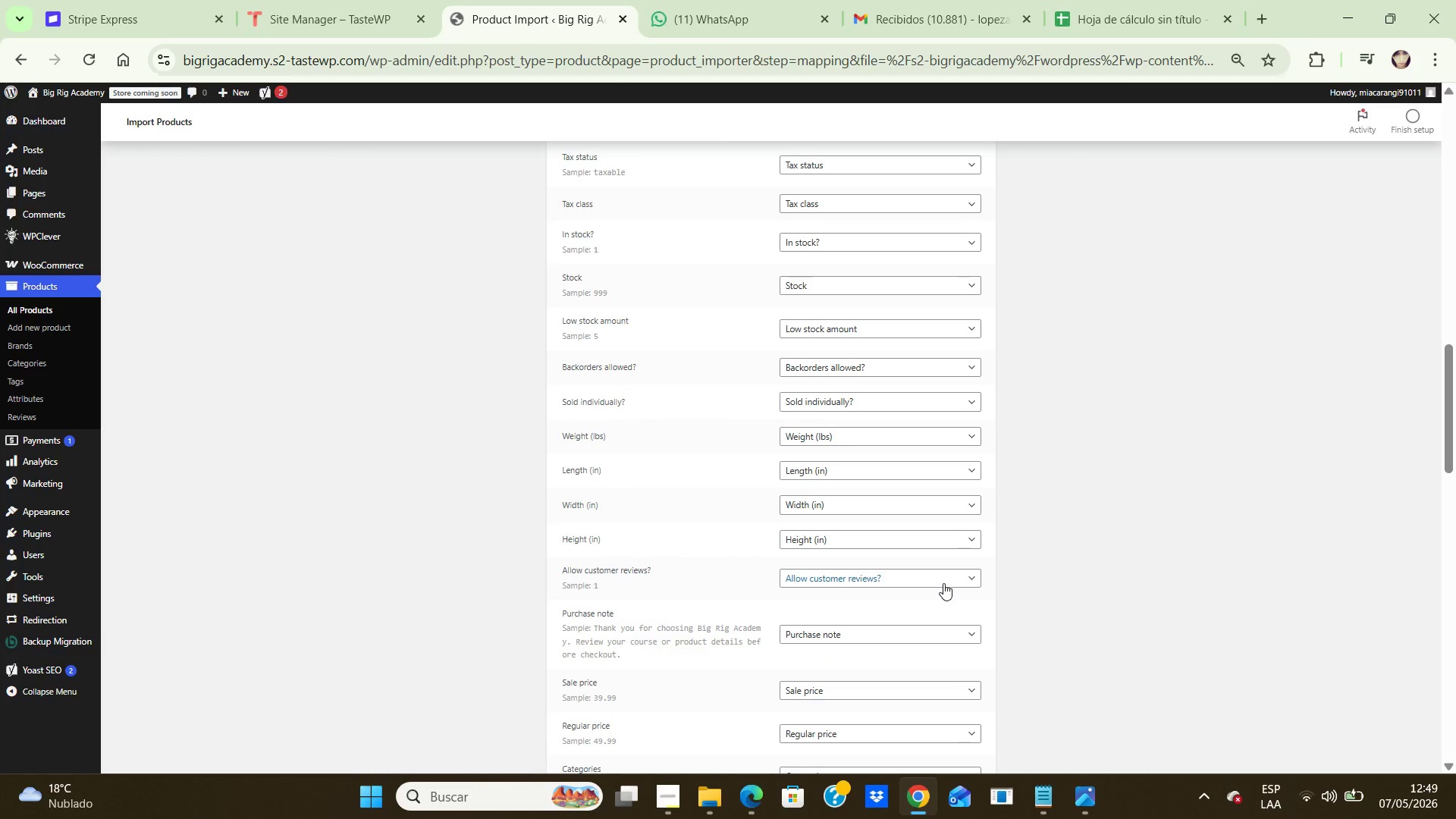 
wait(7.64)
 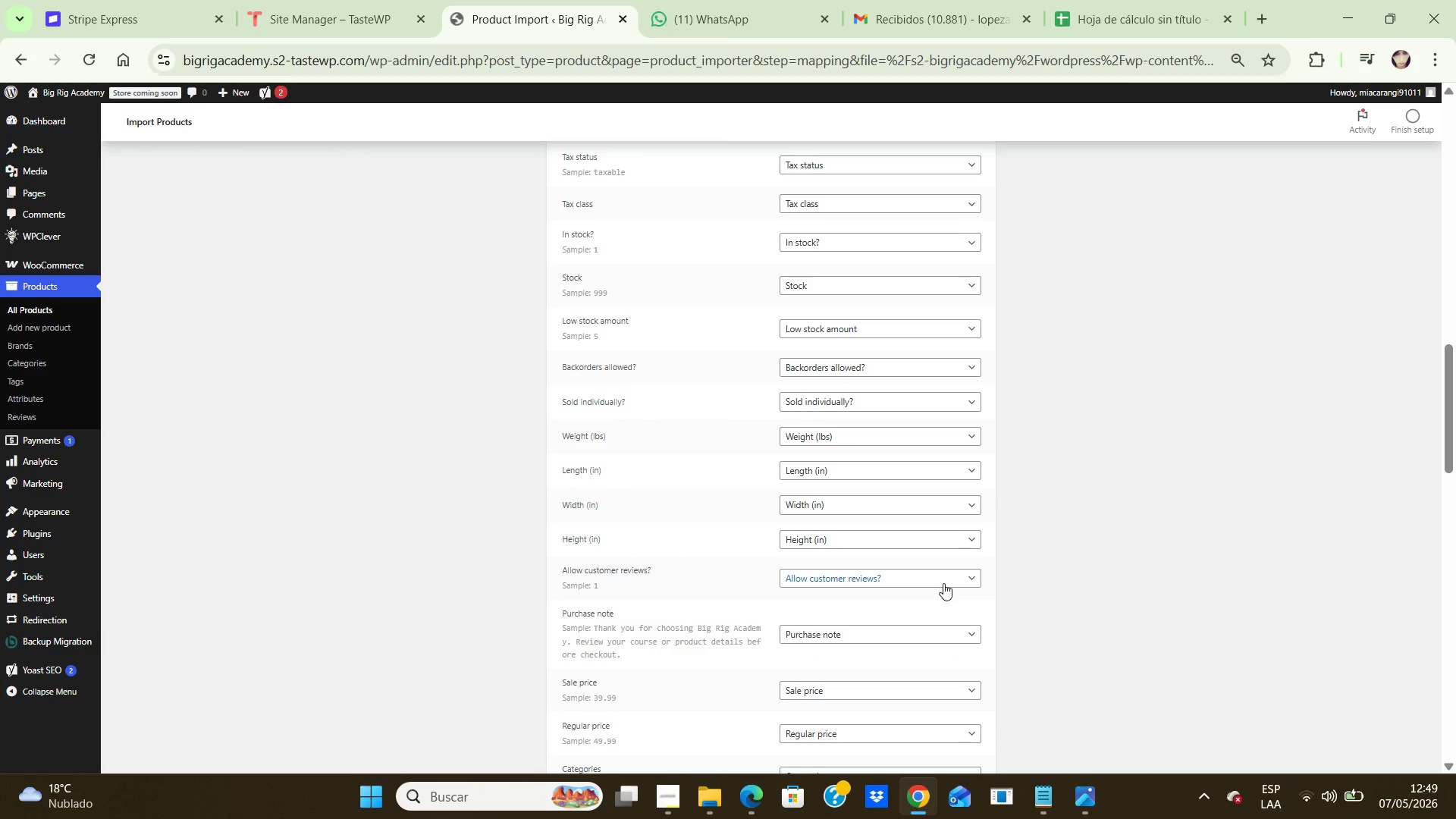 
scroll: coordinate [1203, 566], scroll_direction: up, amount: 3.0
 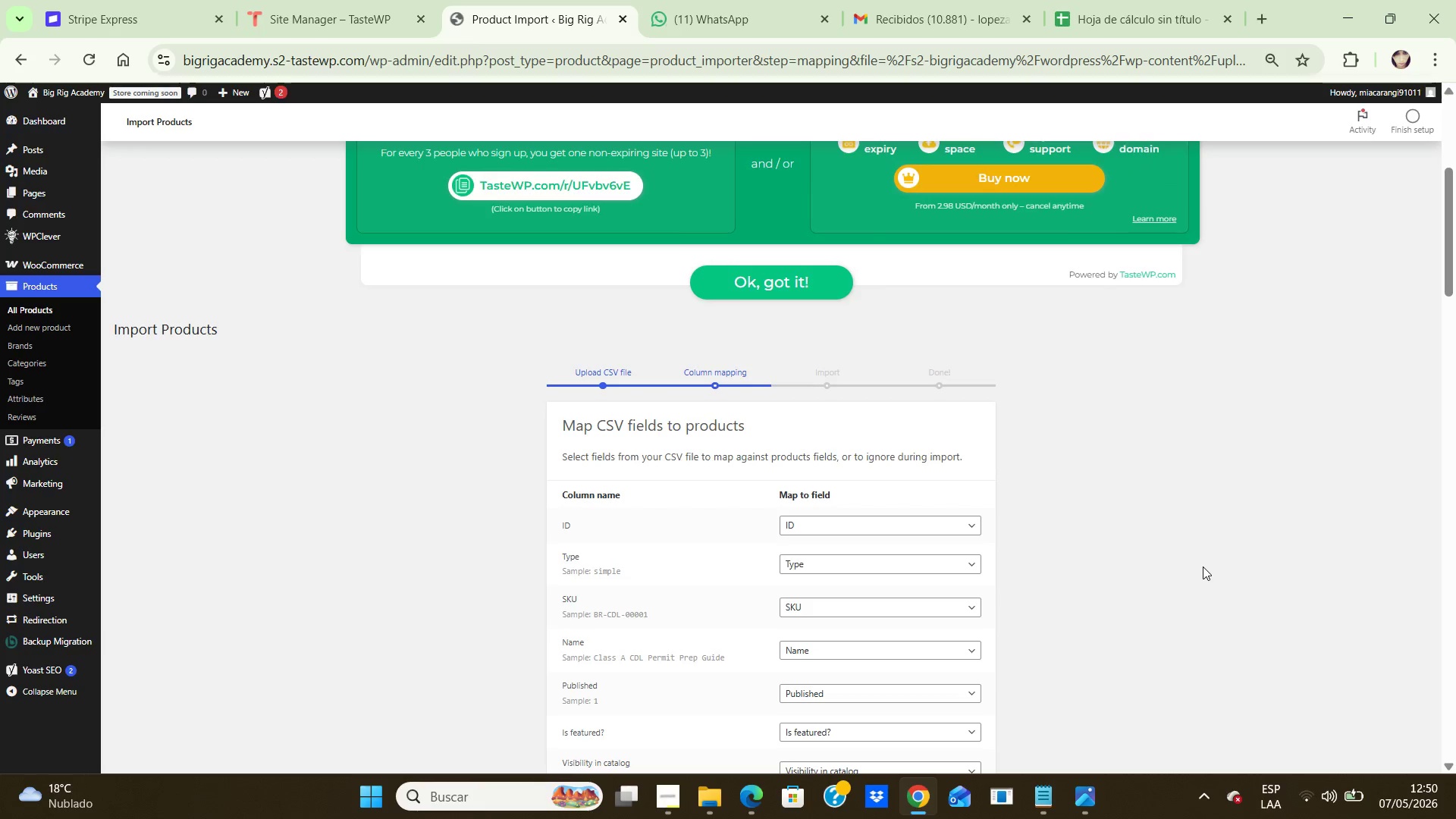 
scroll: coordinate [1203, 566], scroll_direction: down, amount: 3.0
 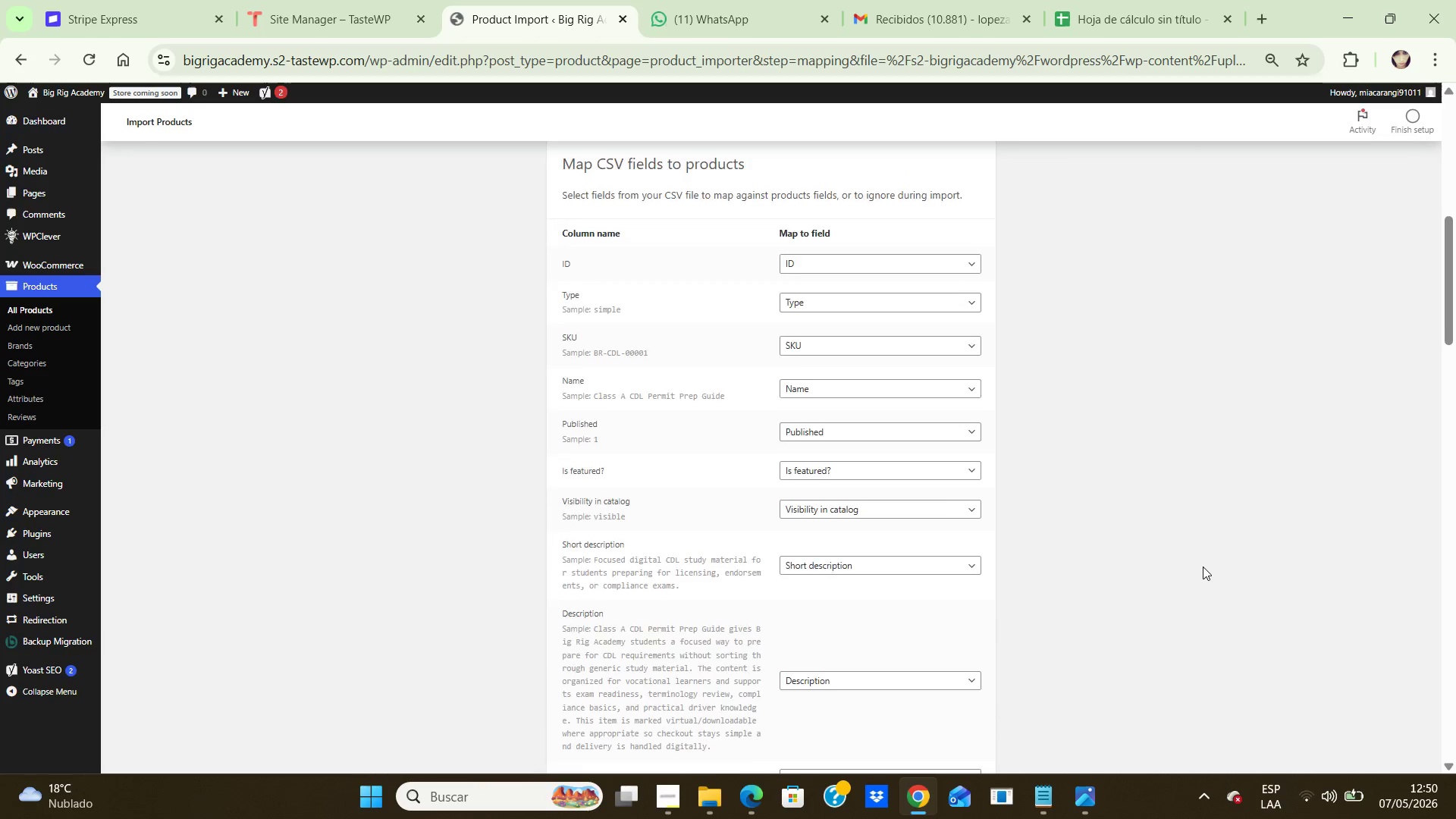 
scroll: coordinate [1203, 566], scroll_direction: up, amount: 1.0
 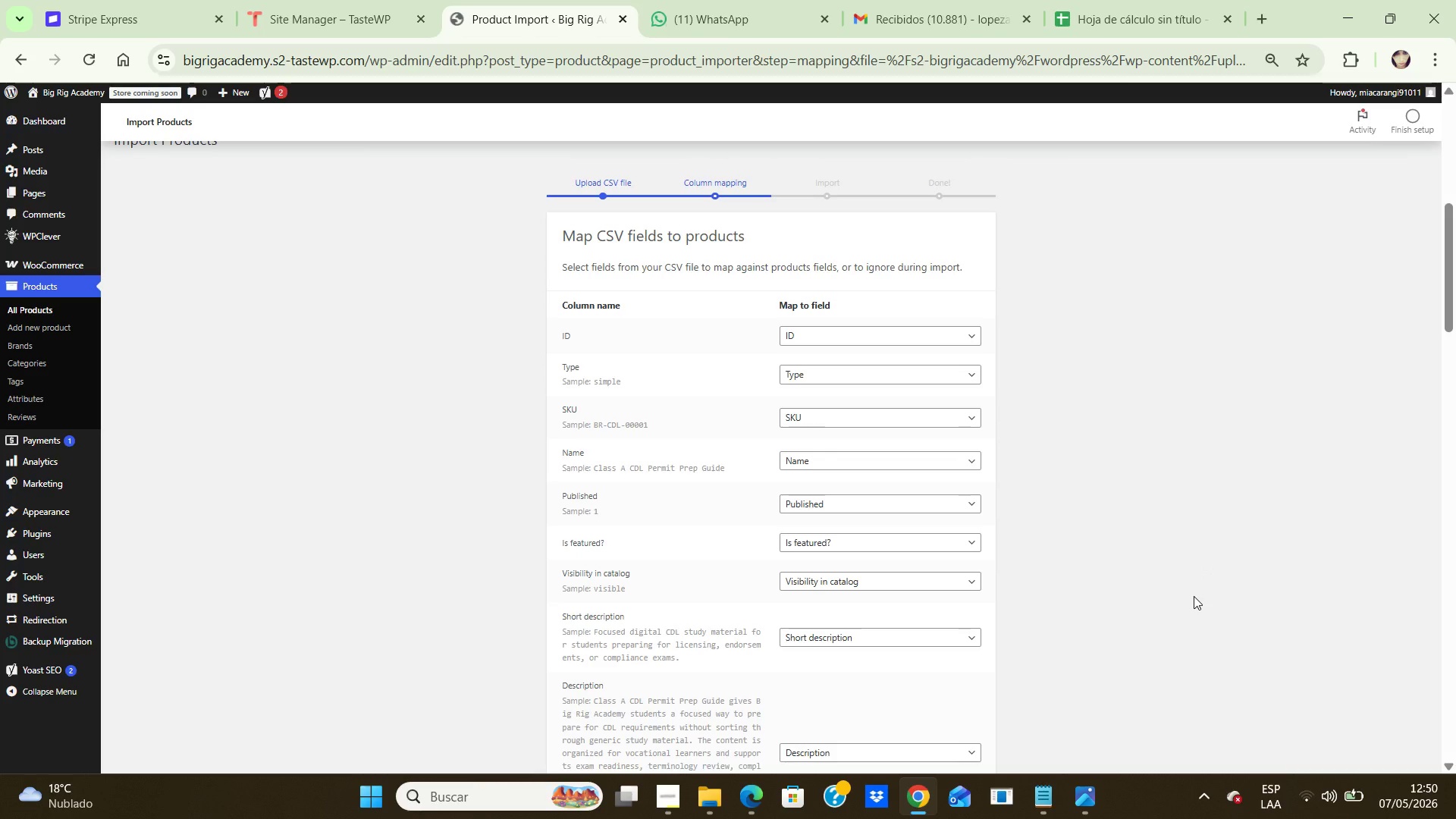 
key(Control+NumpadSubtract)
 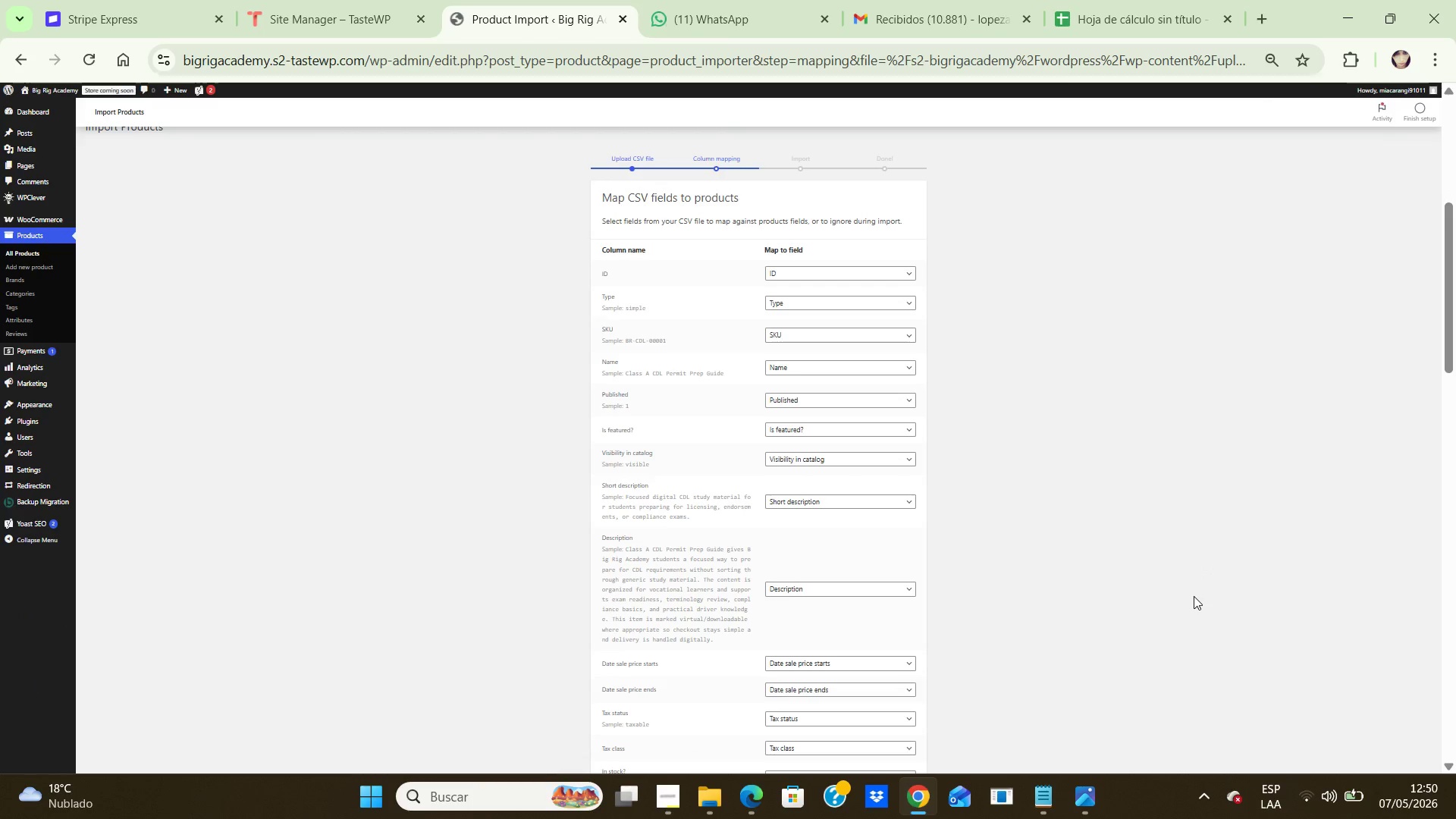 
key(PrintScreen)
 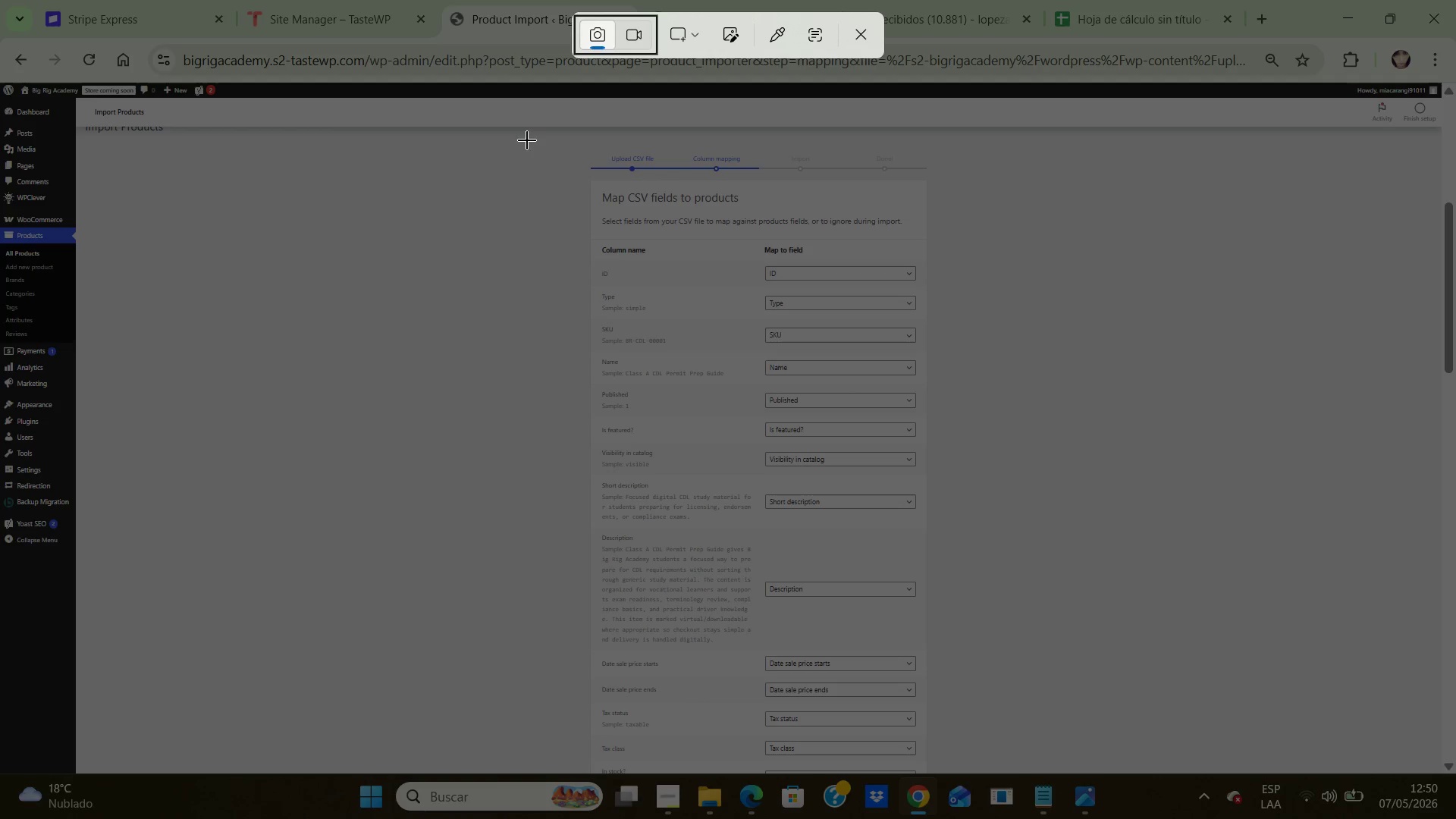 
left_click_drag(start_coordinate=[521, 138], to_coordinate=[1067, 799])
 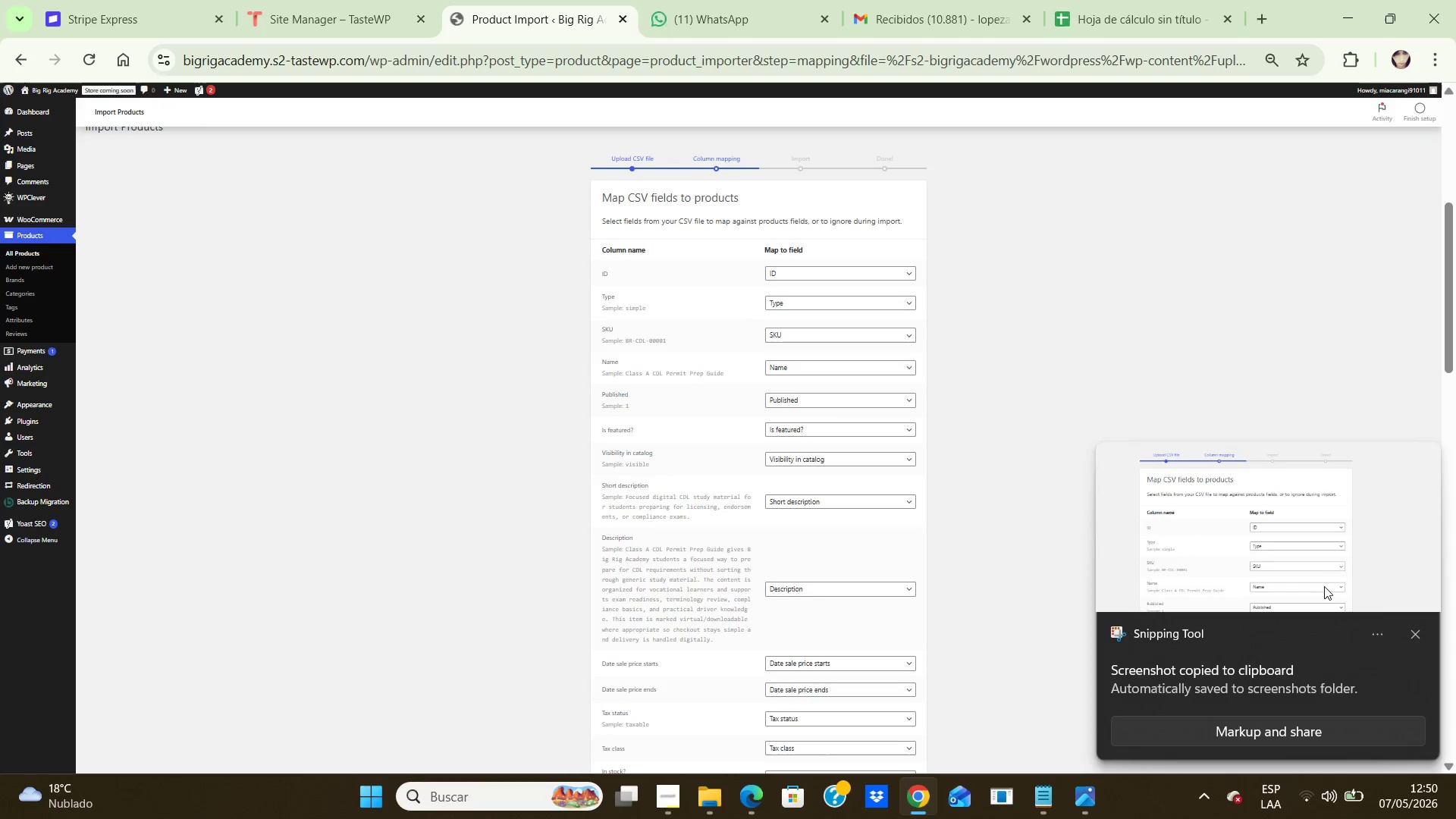 
left_click([1257, 552])
 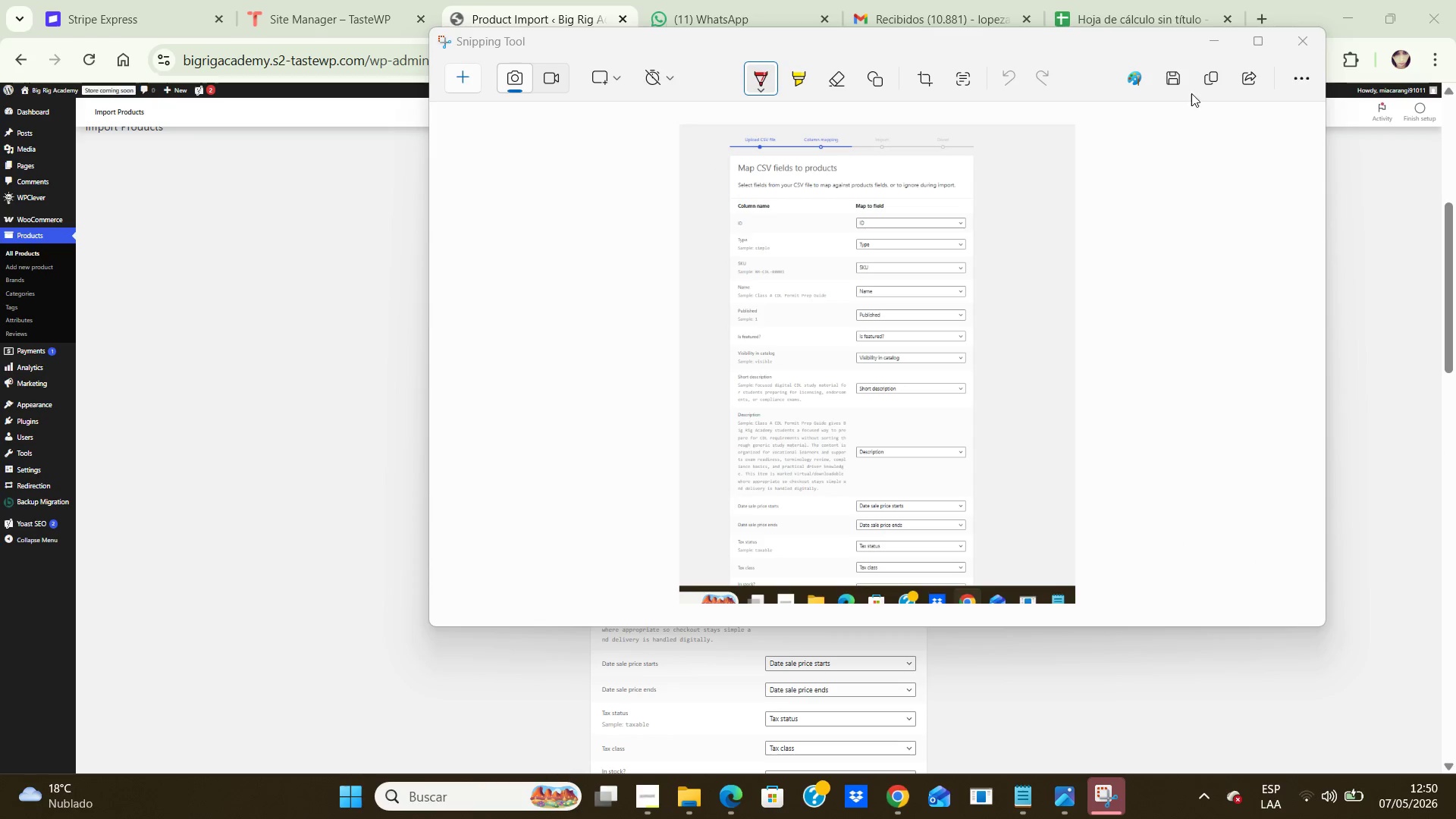 
left_click([1164, 74])
 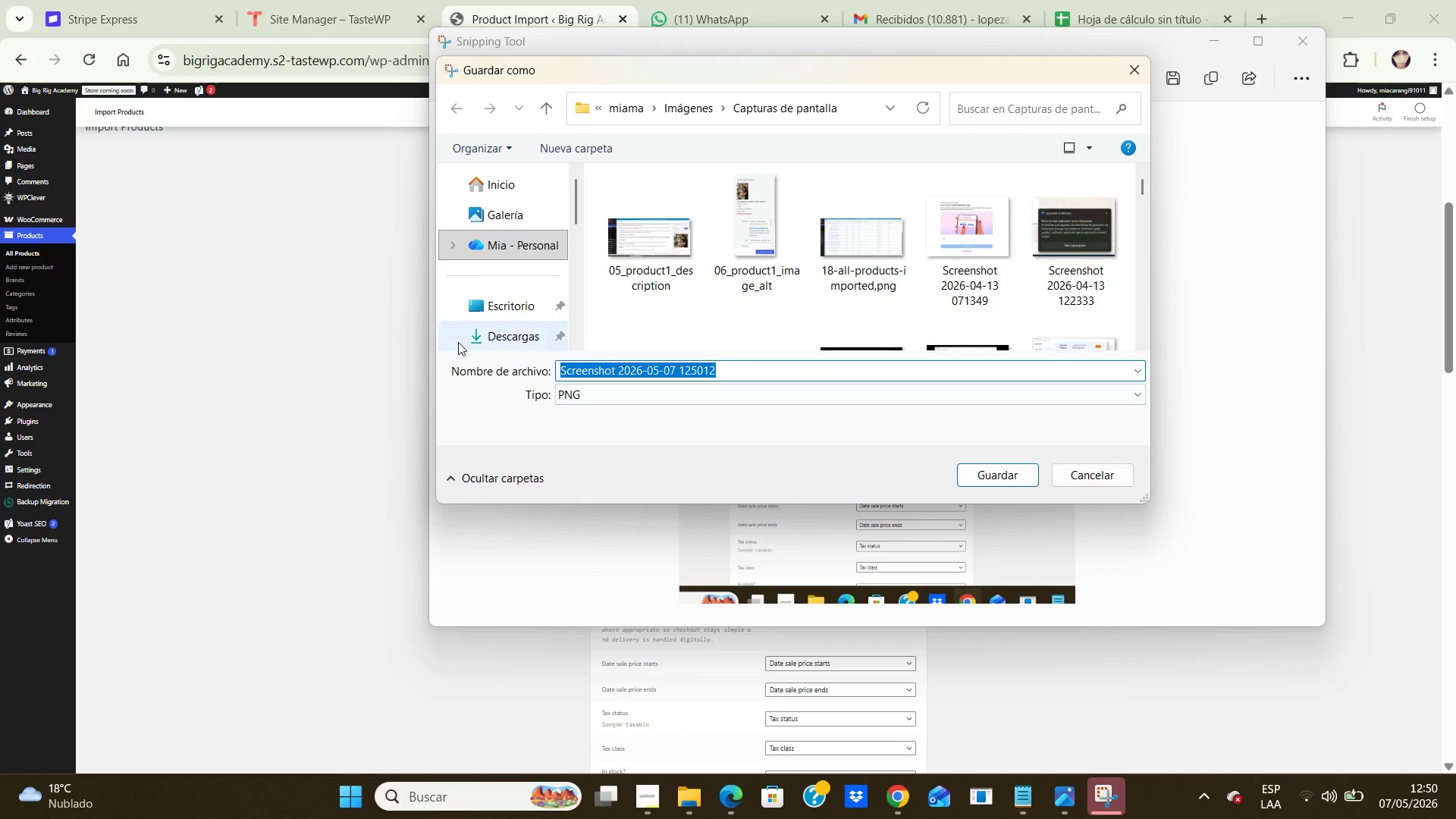 
double_click([483, 306])
 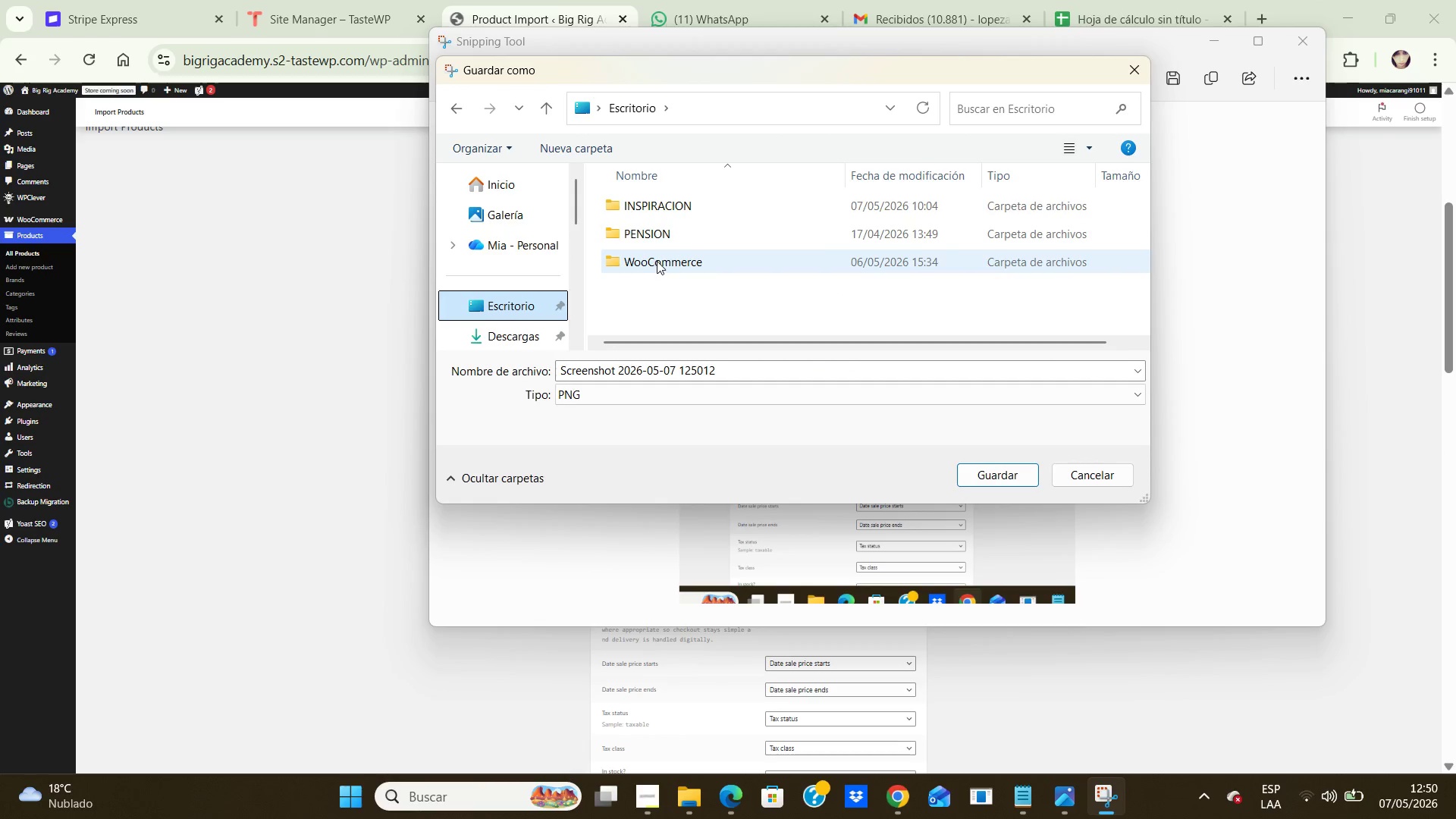 
double_click([657, 260])
 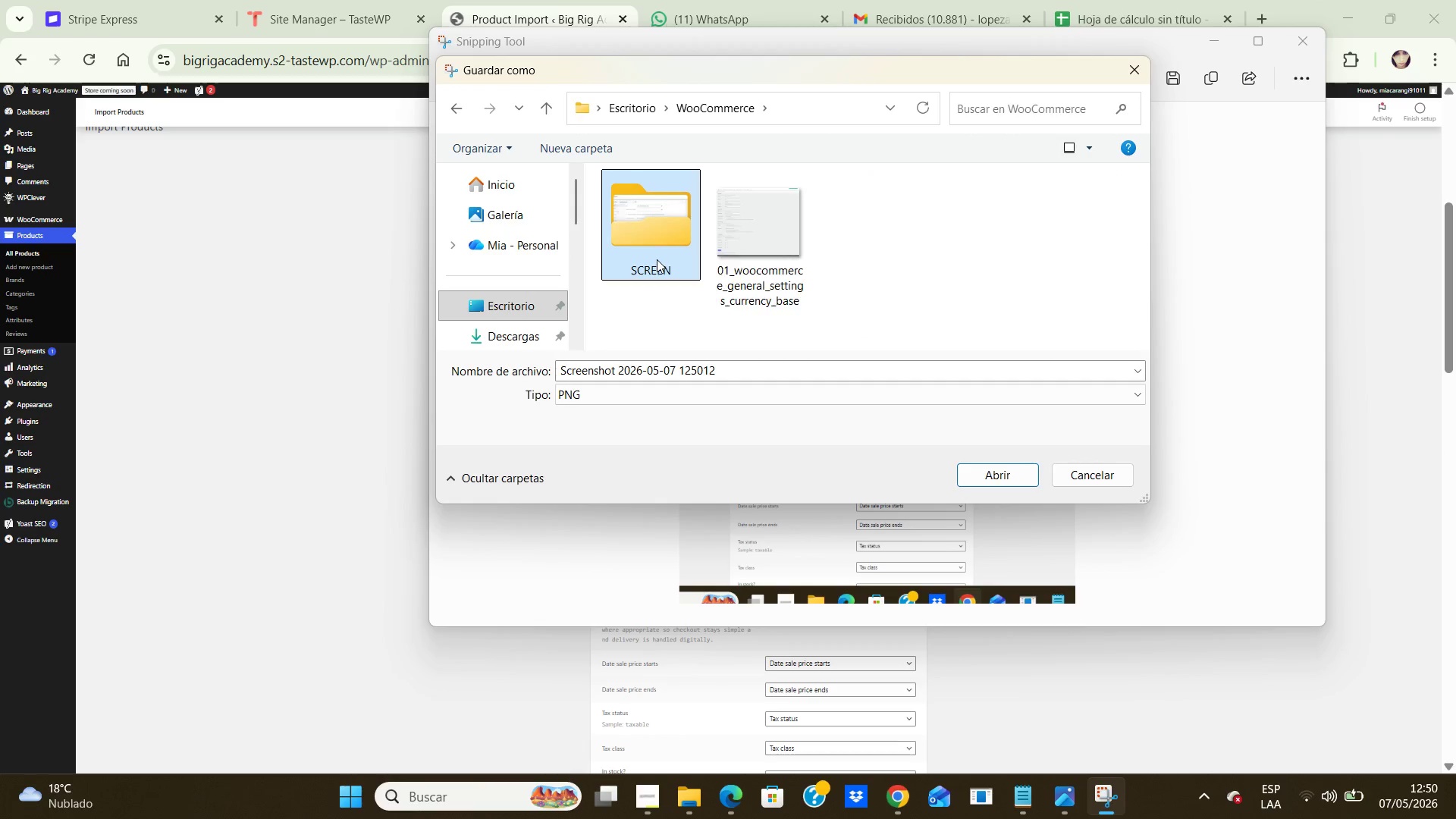 
double_click([657, 259])
 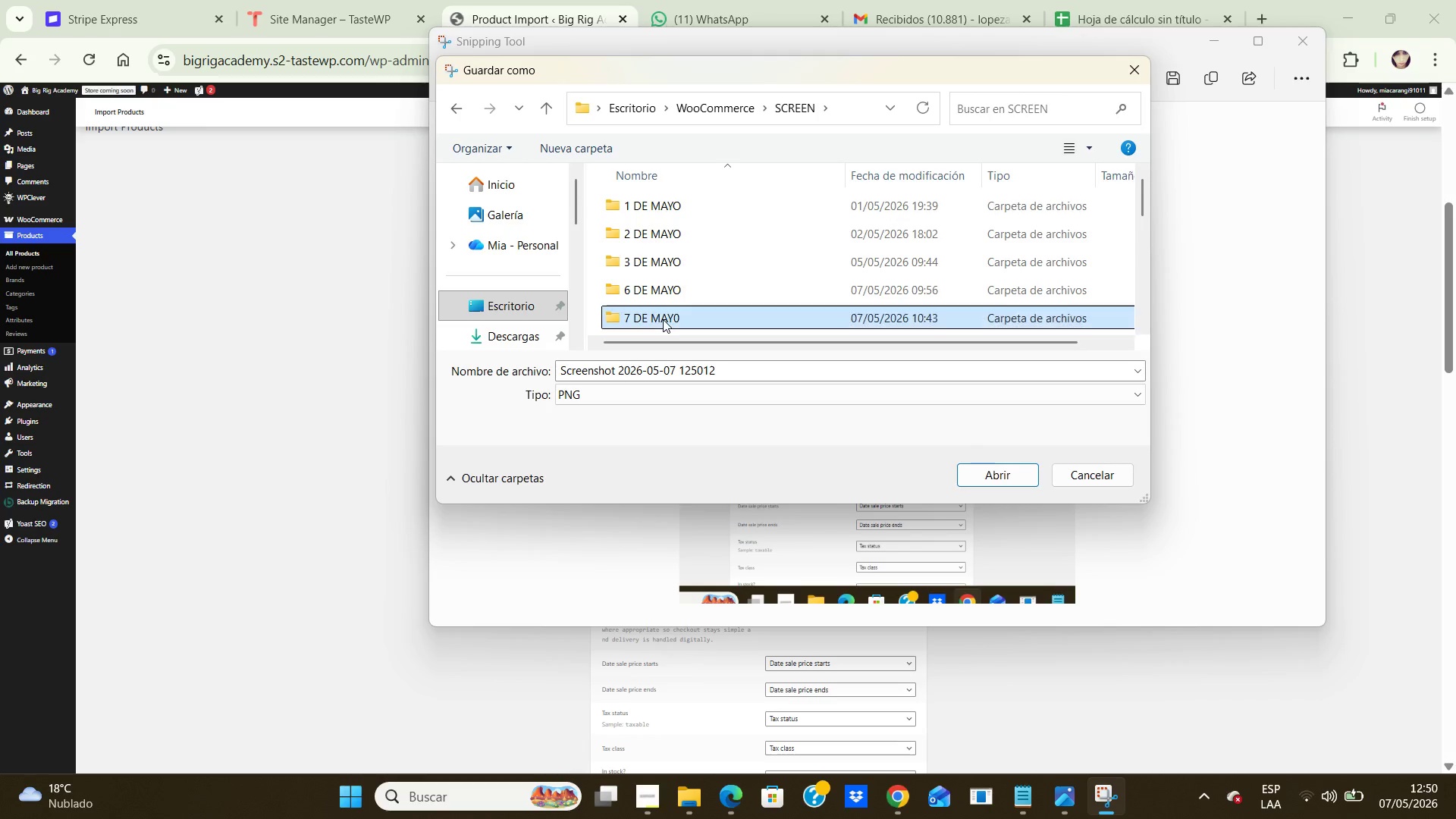 
double_click([663, 319])
 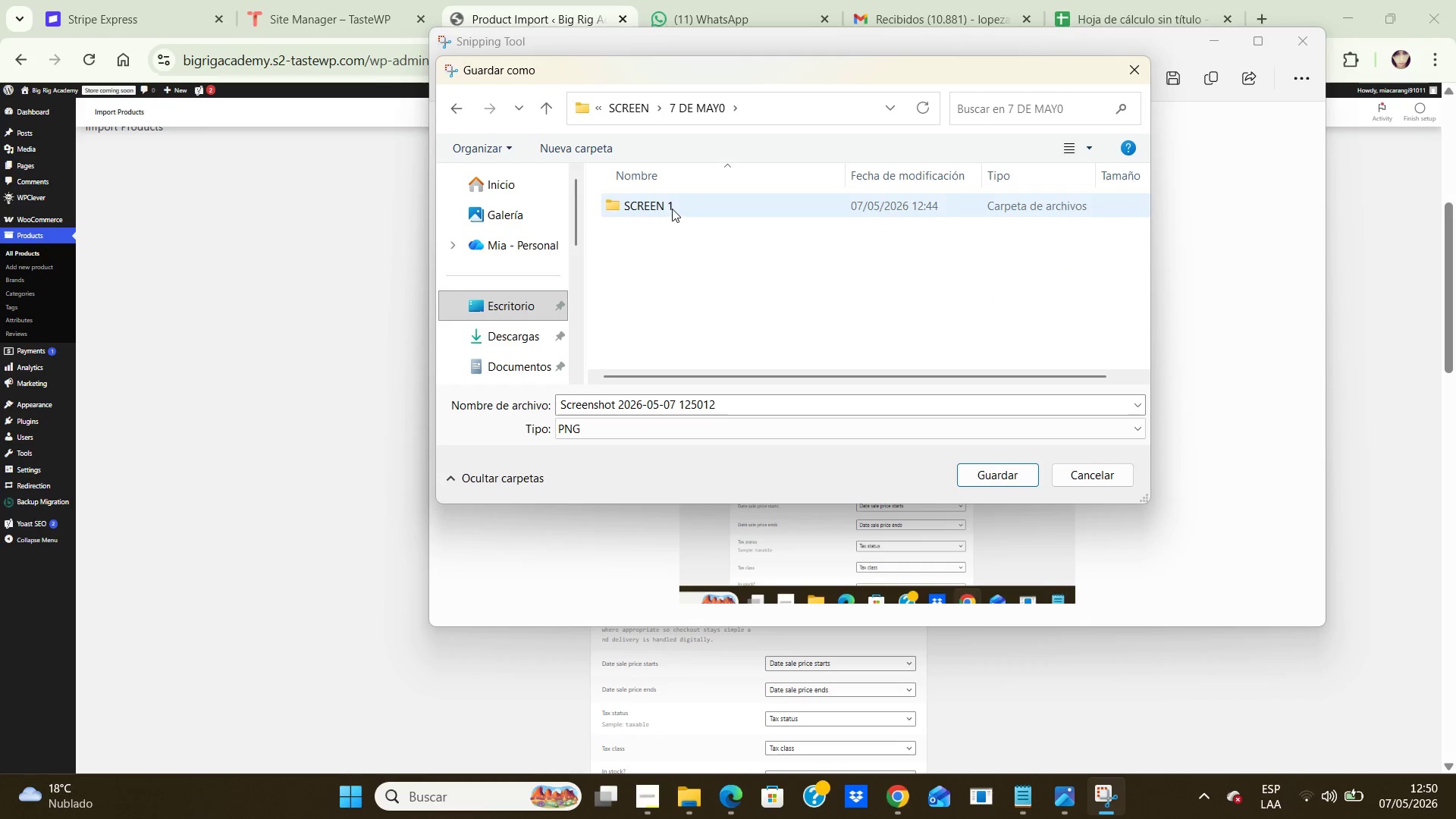 
double_click([672, 209])
 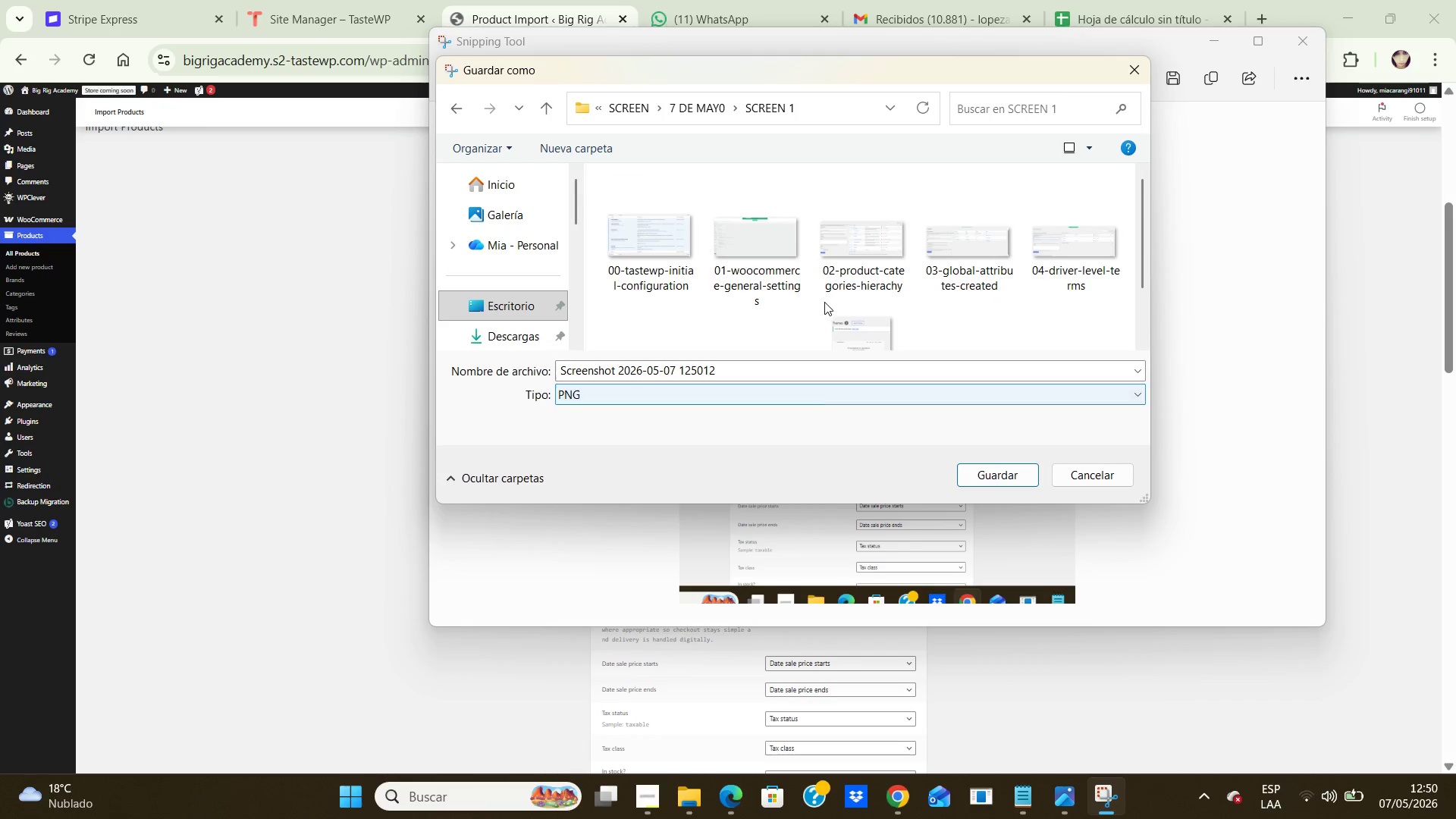 
scroll: coordinate [829, 271], scroll_direction: down, amount: 2.0
 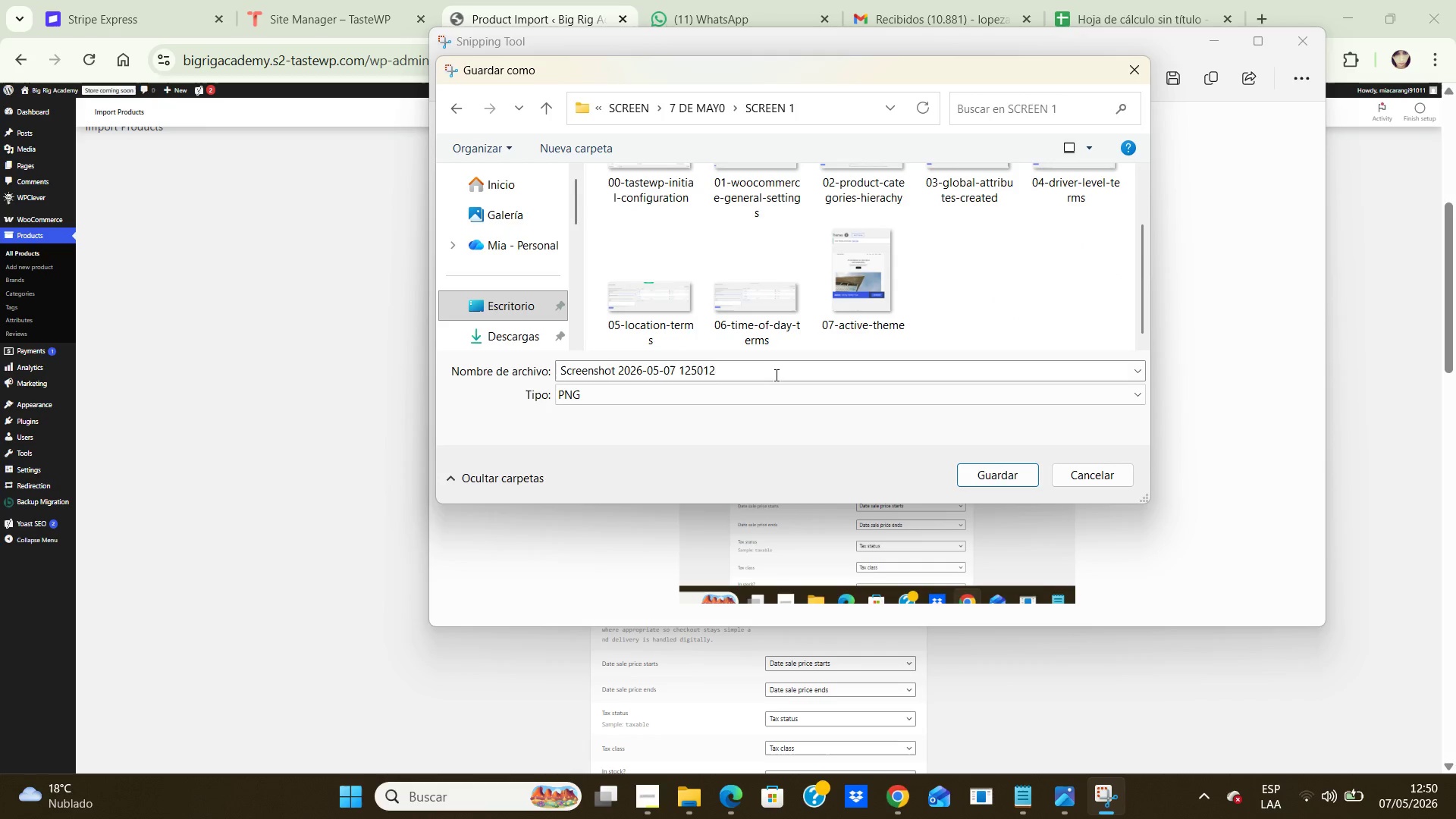 
left_click([775, 375])
 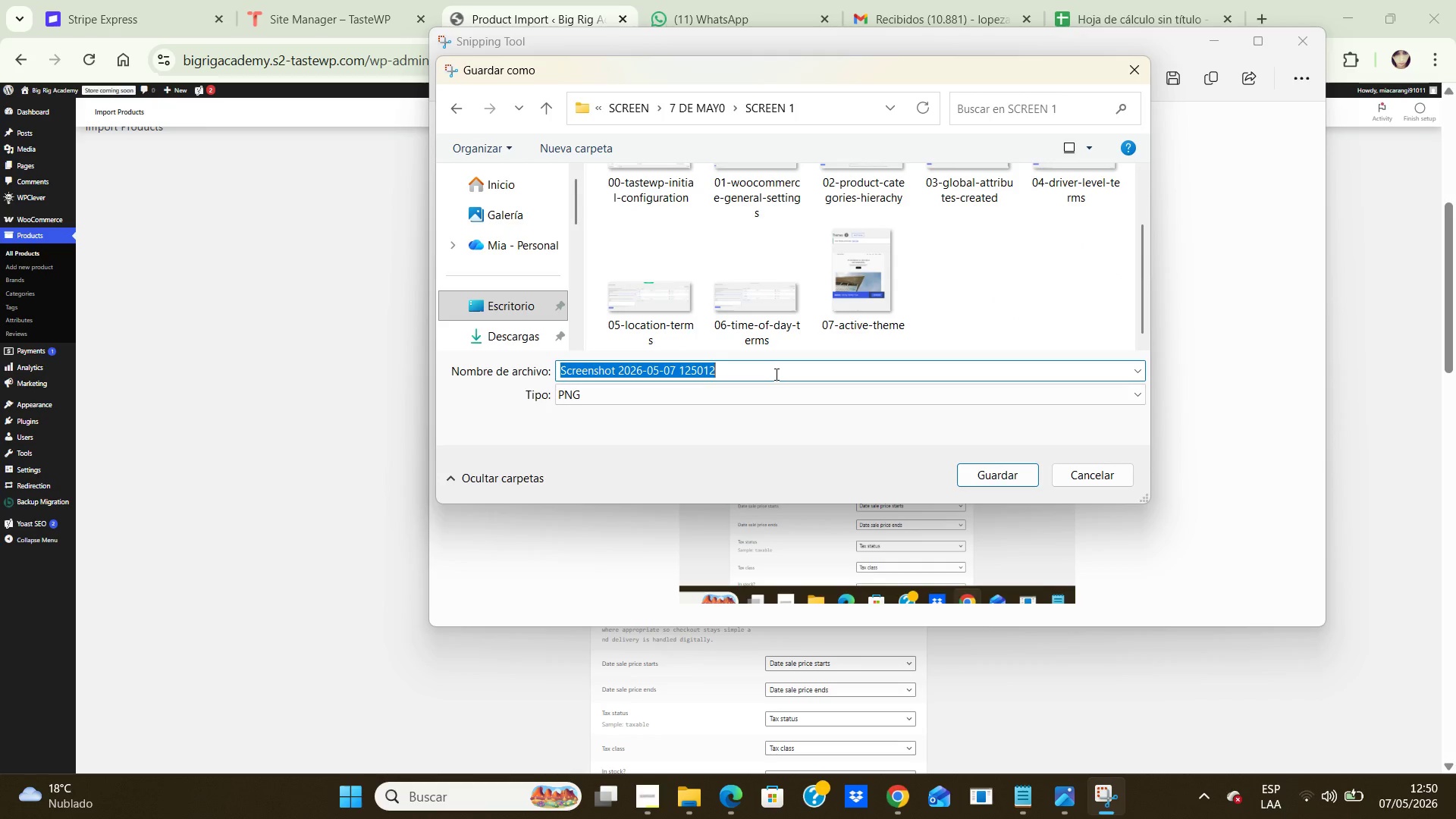 
key(Numpad0)
 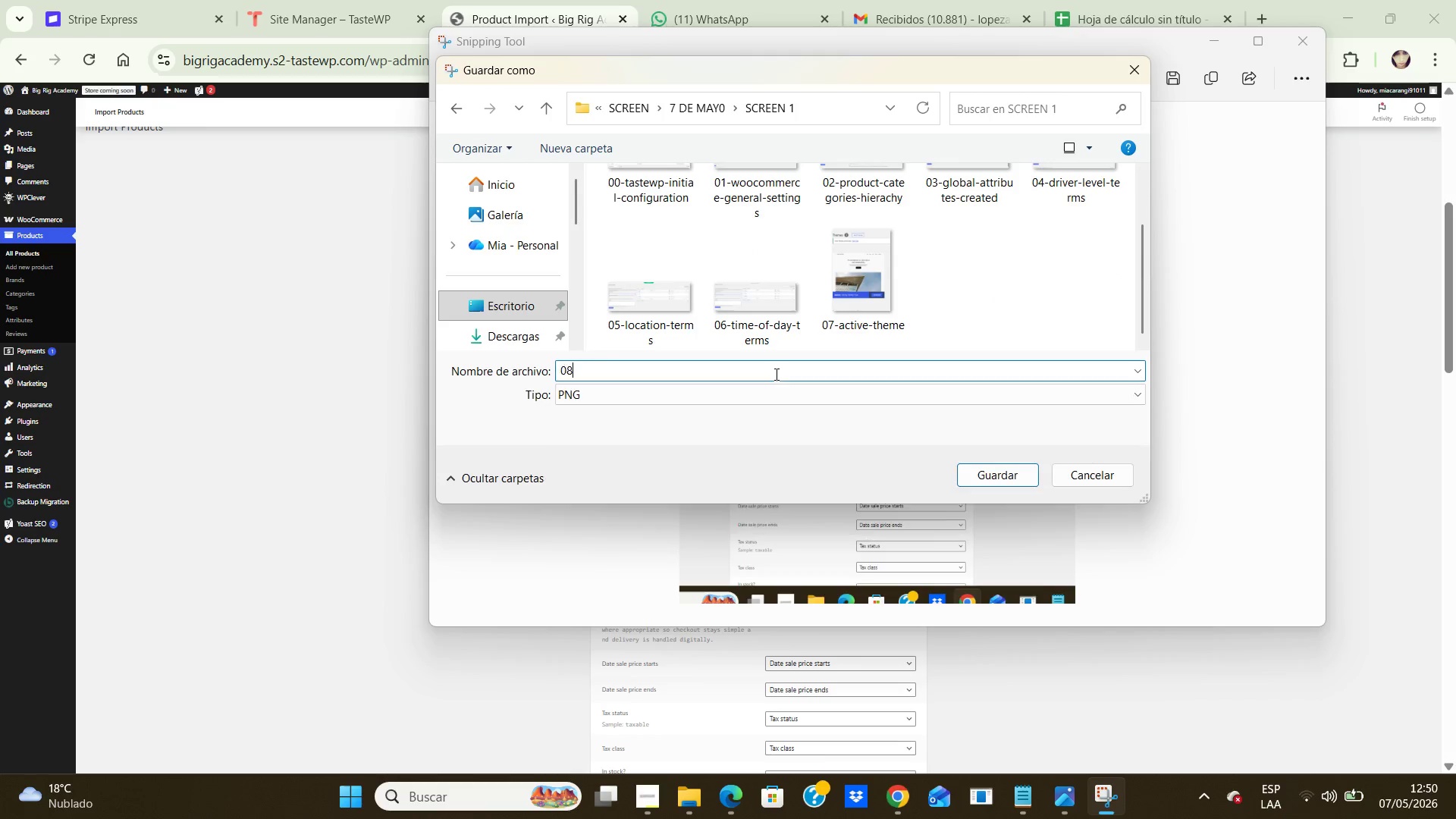 
key(Numpad8)
 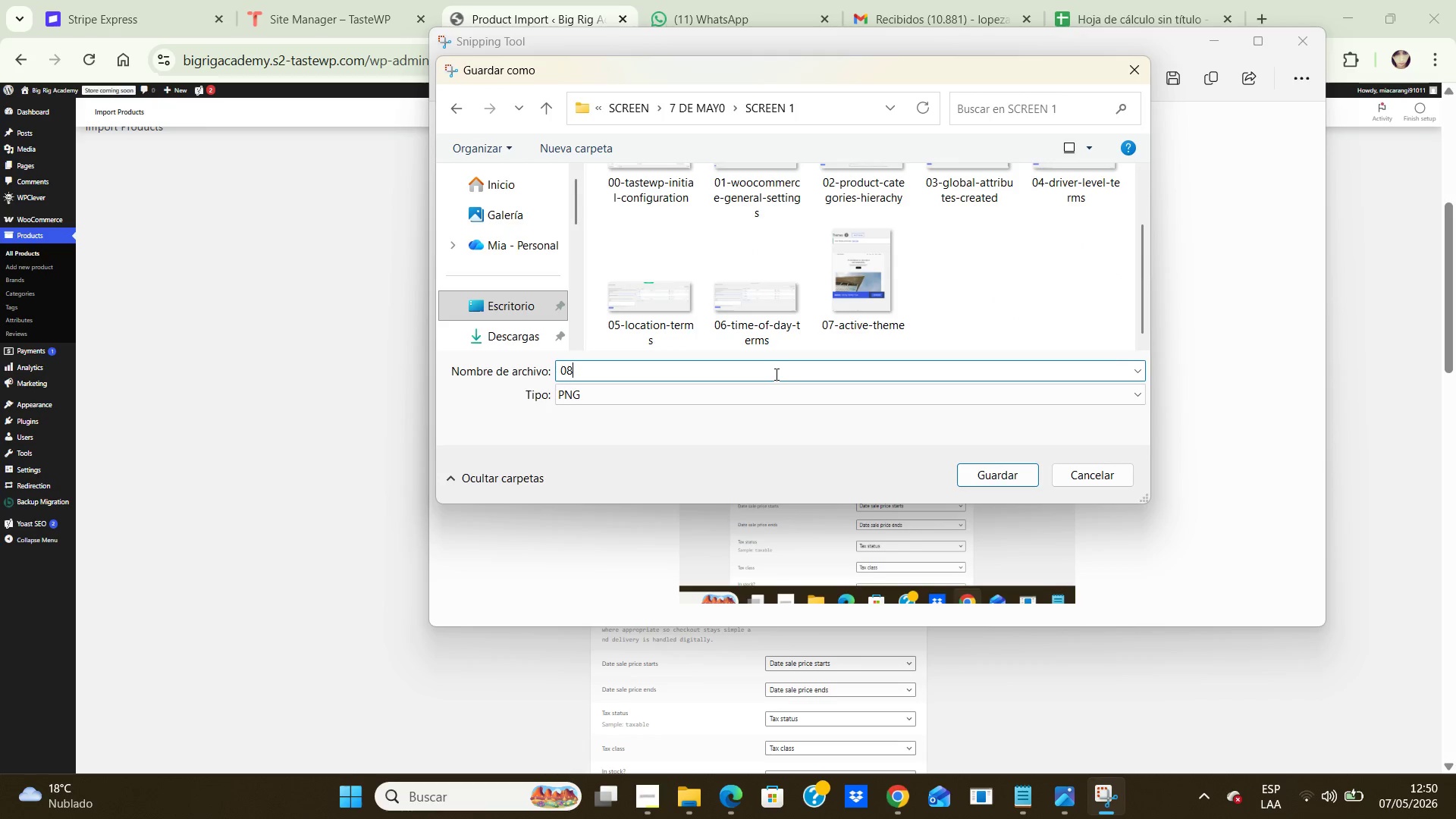 
key(NumpadSubtract)
 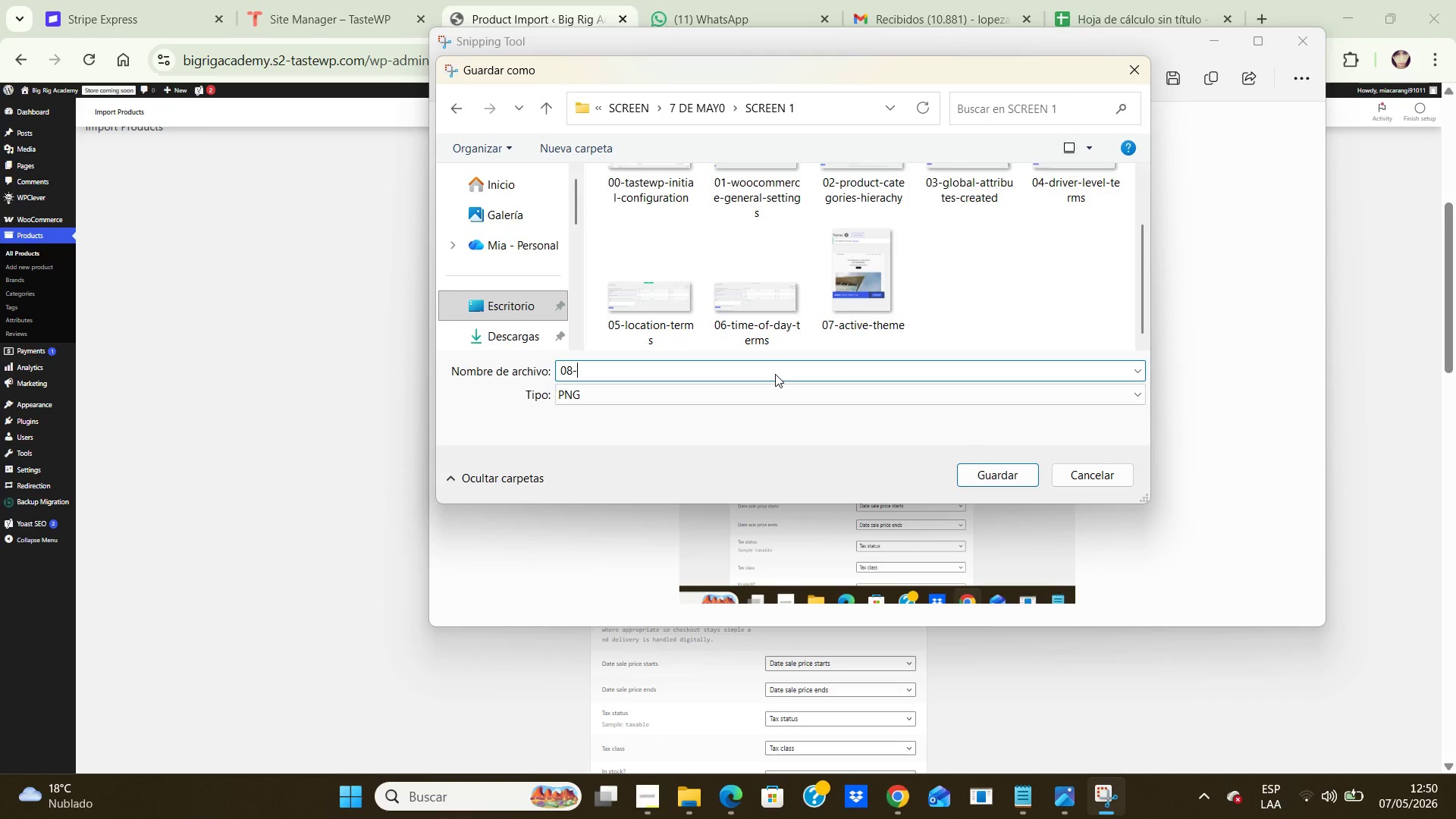 
type(complete-import-mapping.png)
 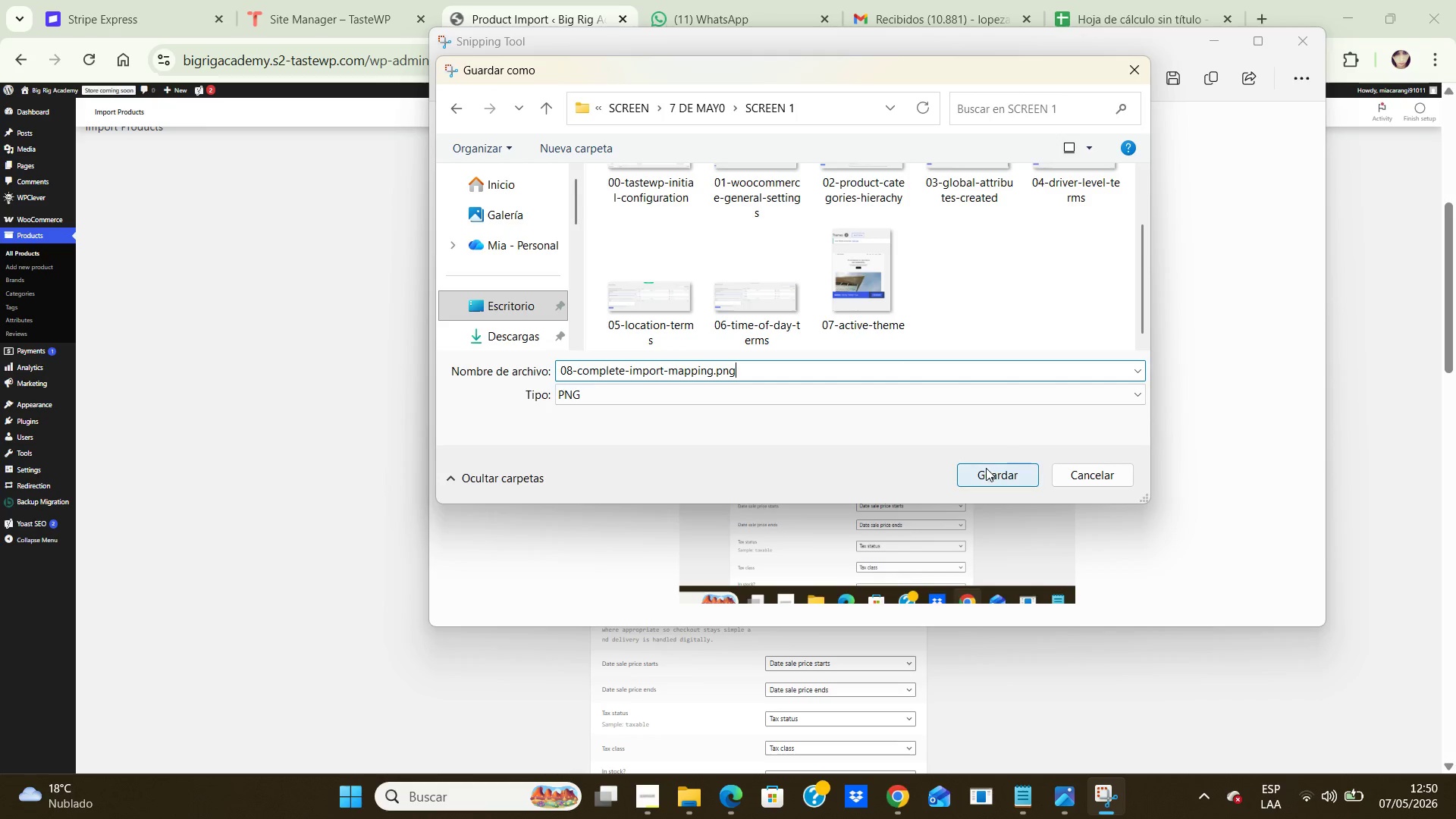 
left_click([987, 468])
 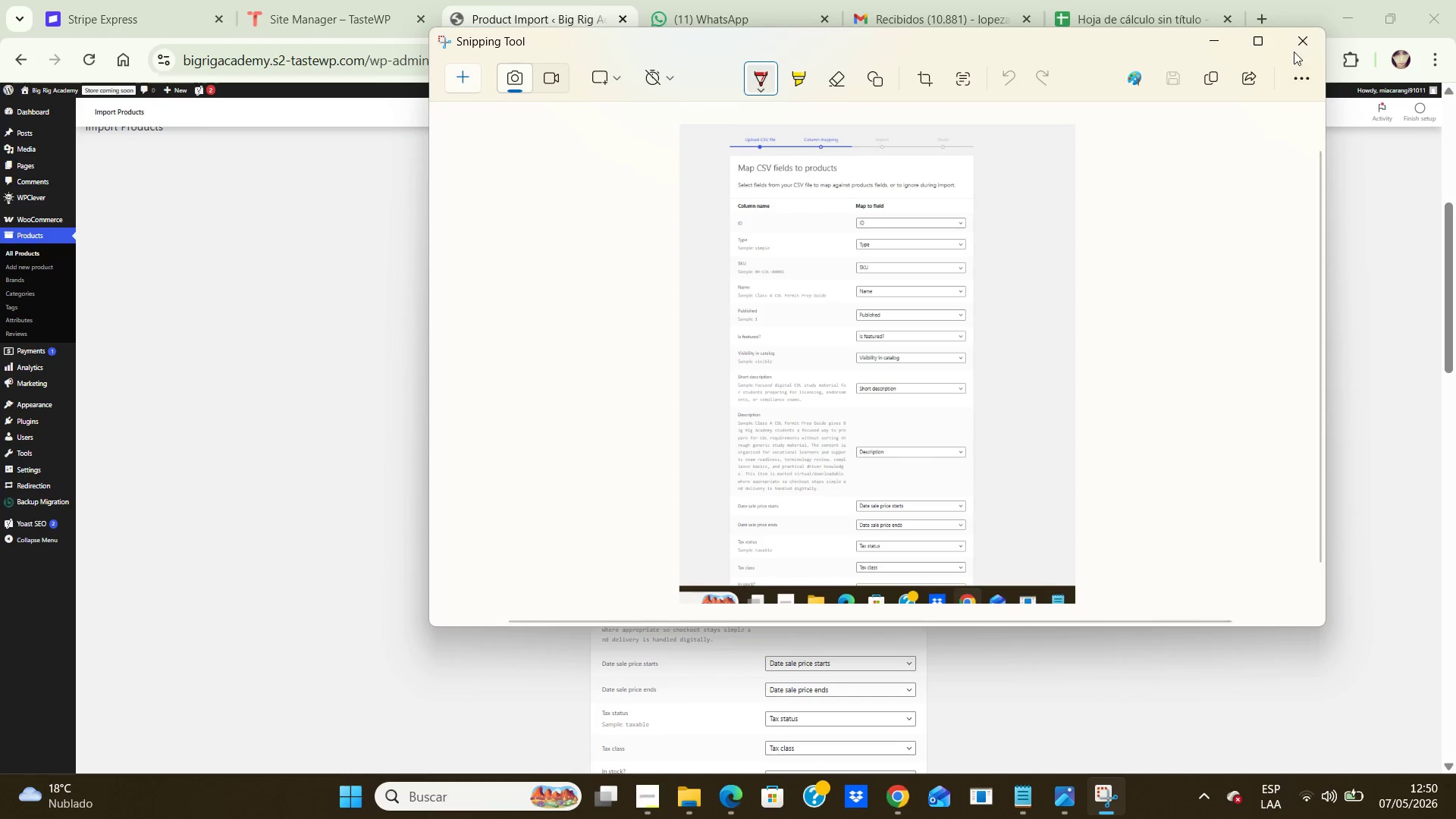 
left_click([1286, 52])
 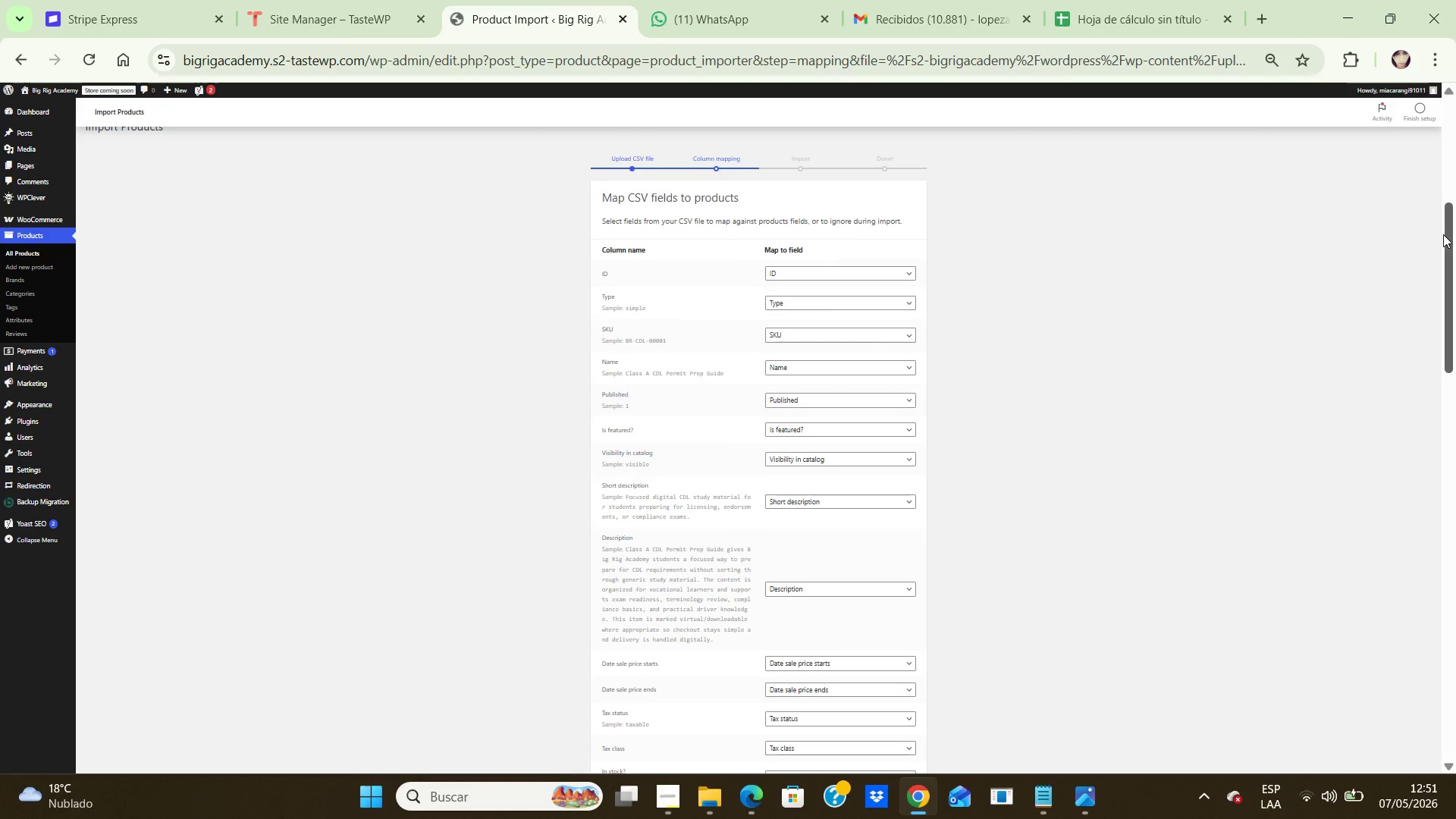 
left_click_drag(start_coordinate=[1443, 234], to_coordinate=[1455, 777])
 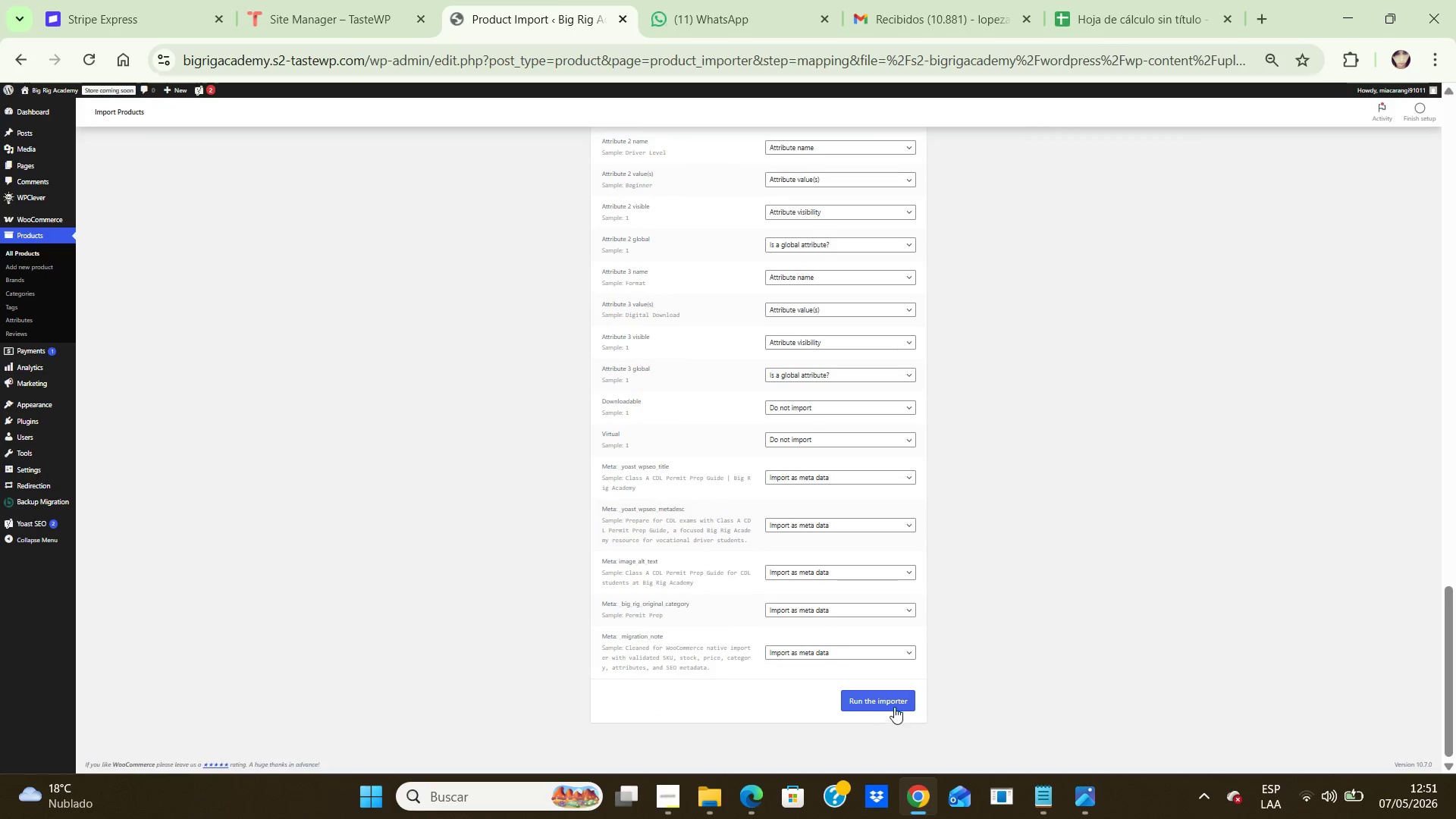 
left_click([896, 704])
 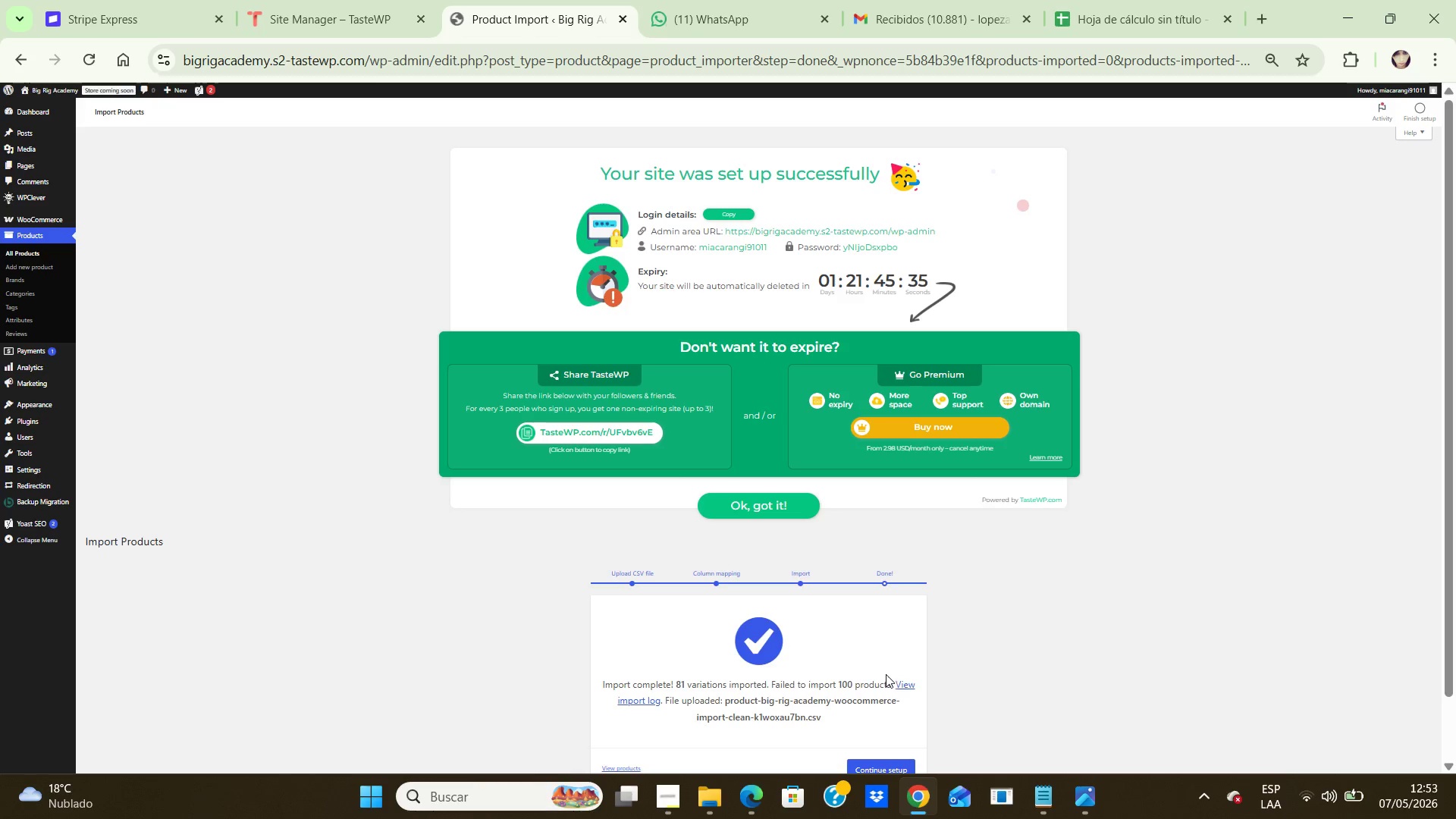 
wait(169.09)
 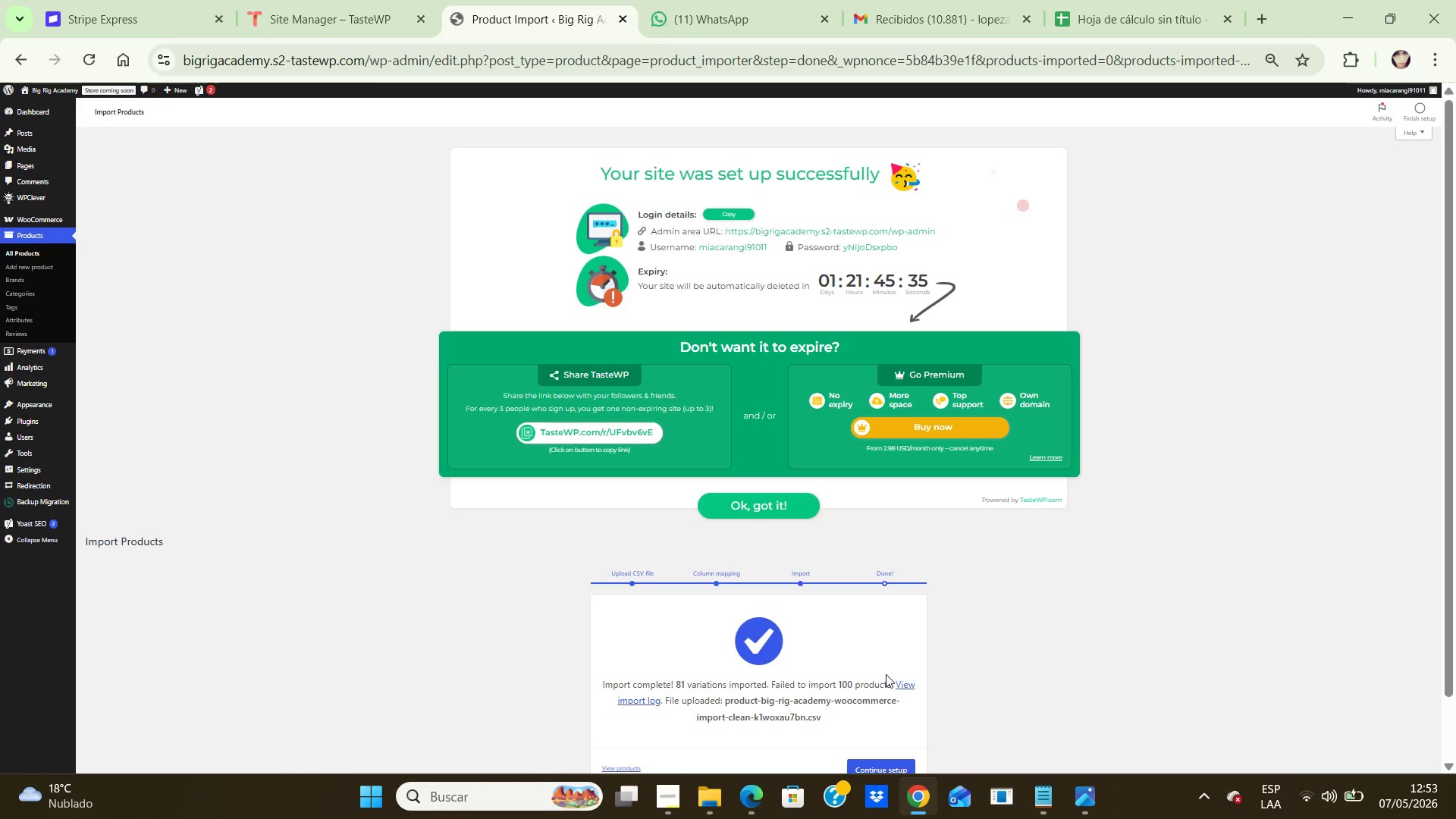 
left_click([1331, 513])
 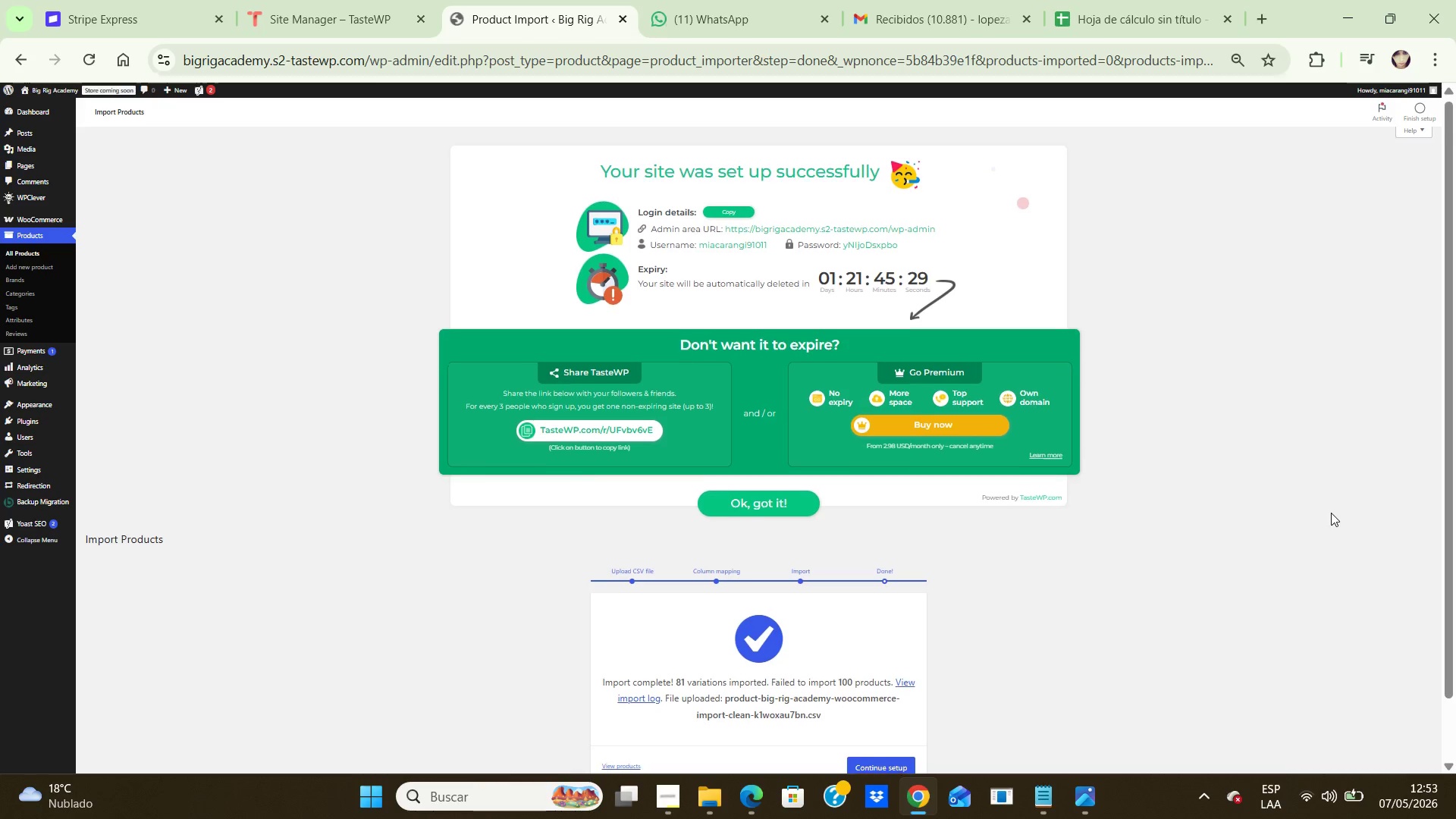 
key(ArrowDown)
 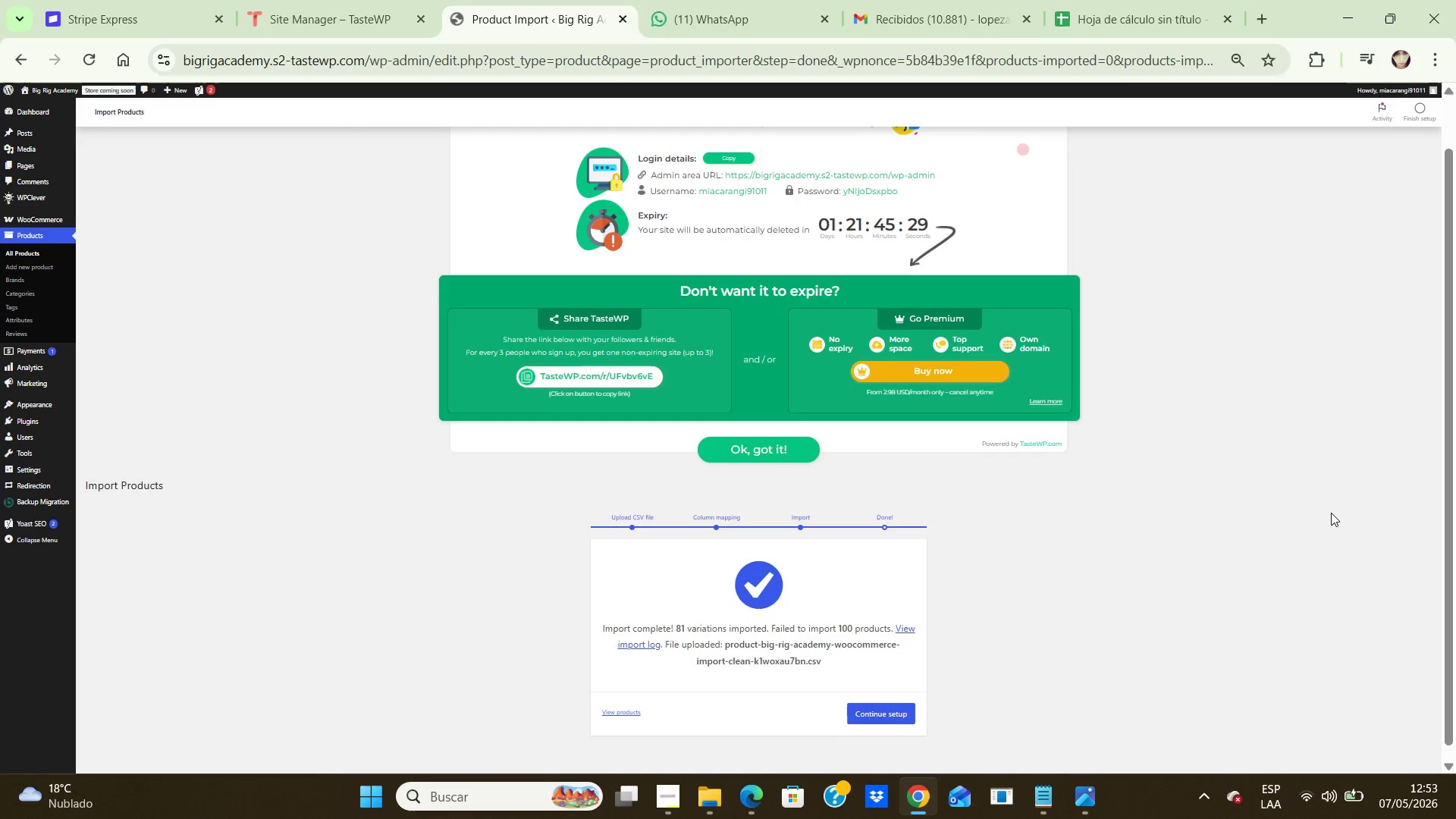 
key(ArrowDown)
 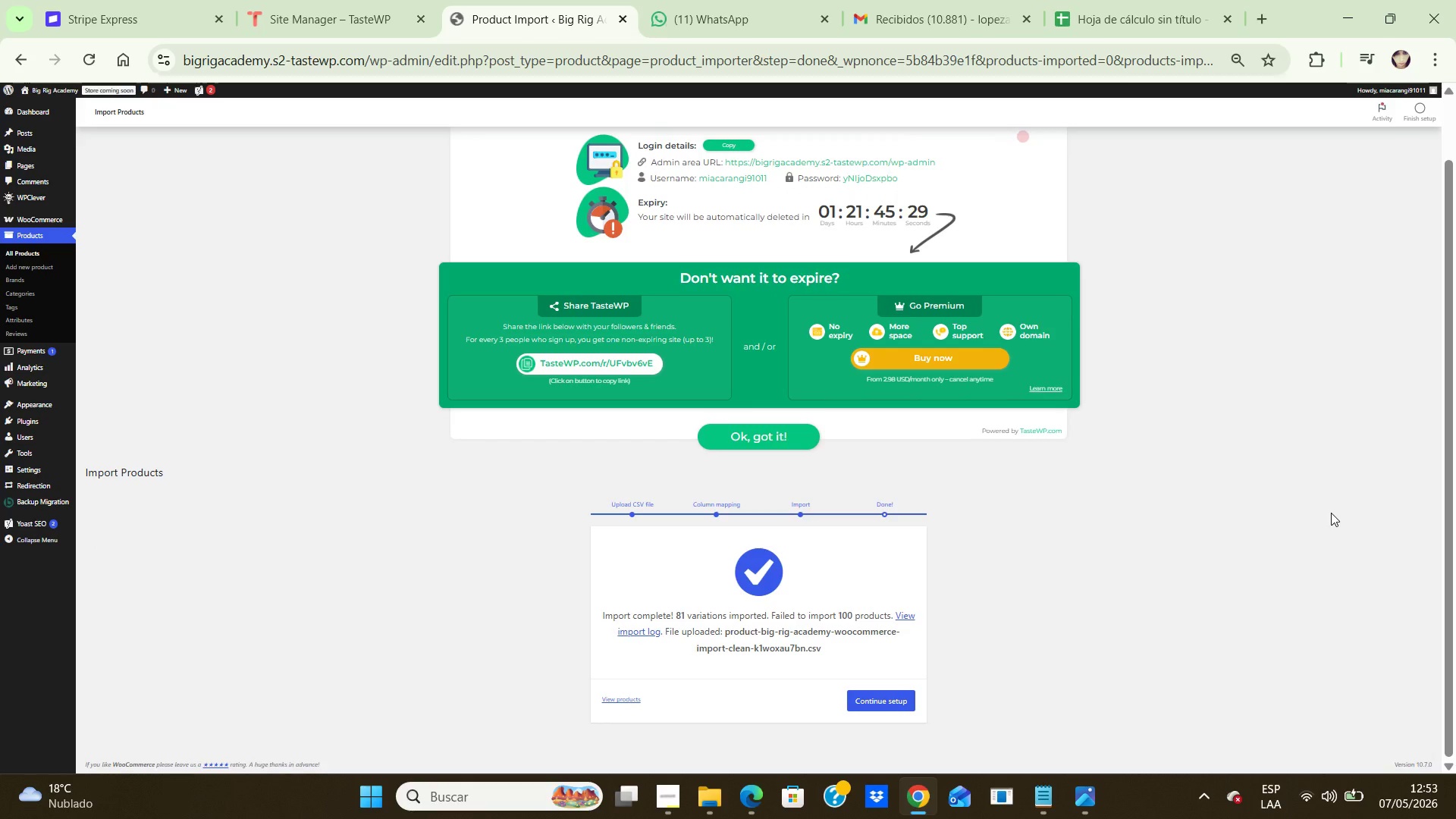 
key(ArrowDown)
 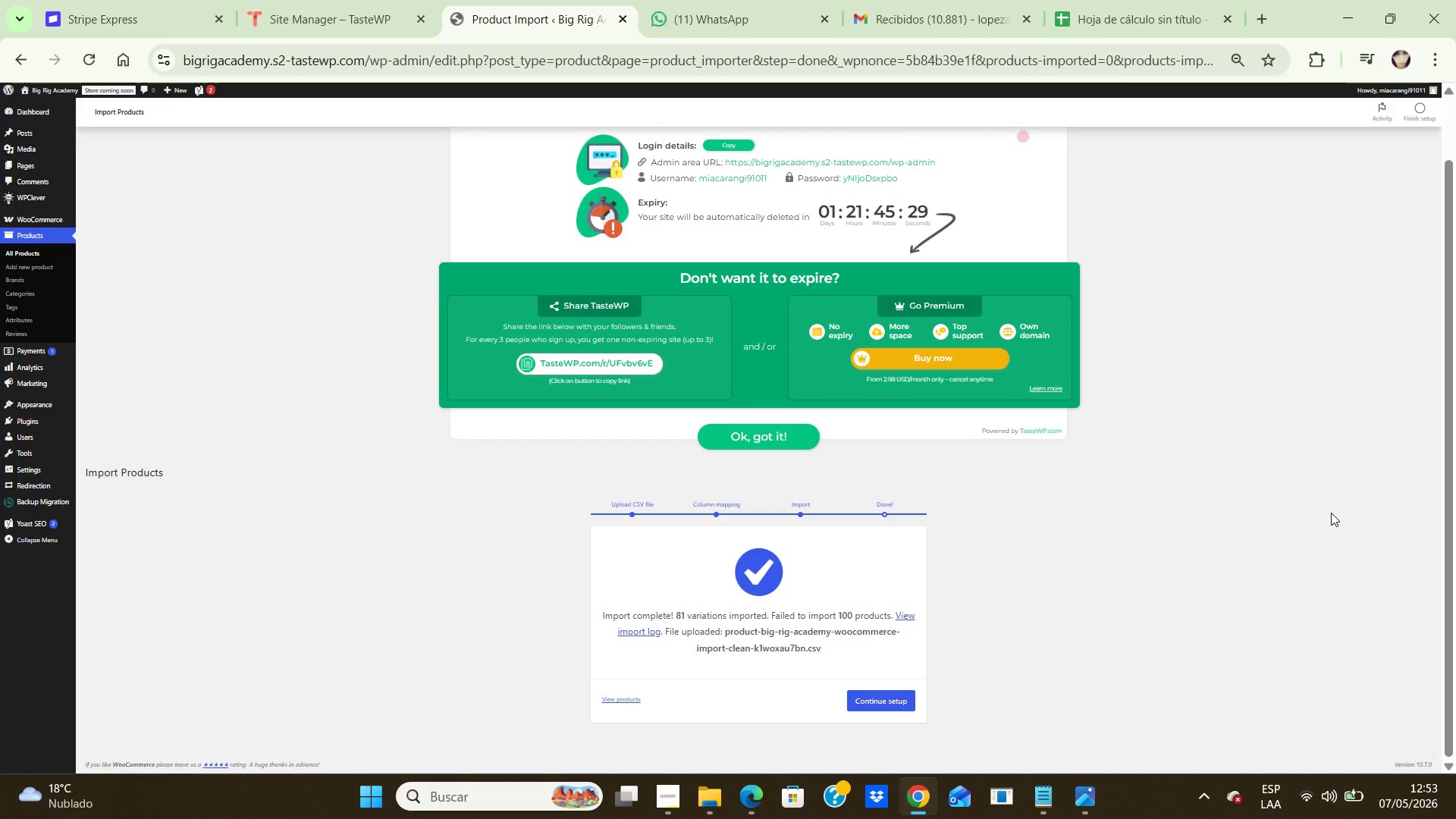 
key(ArrowDown)
 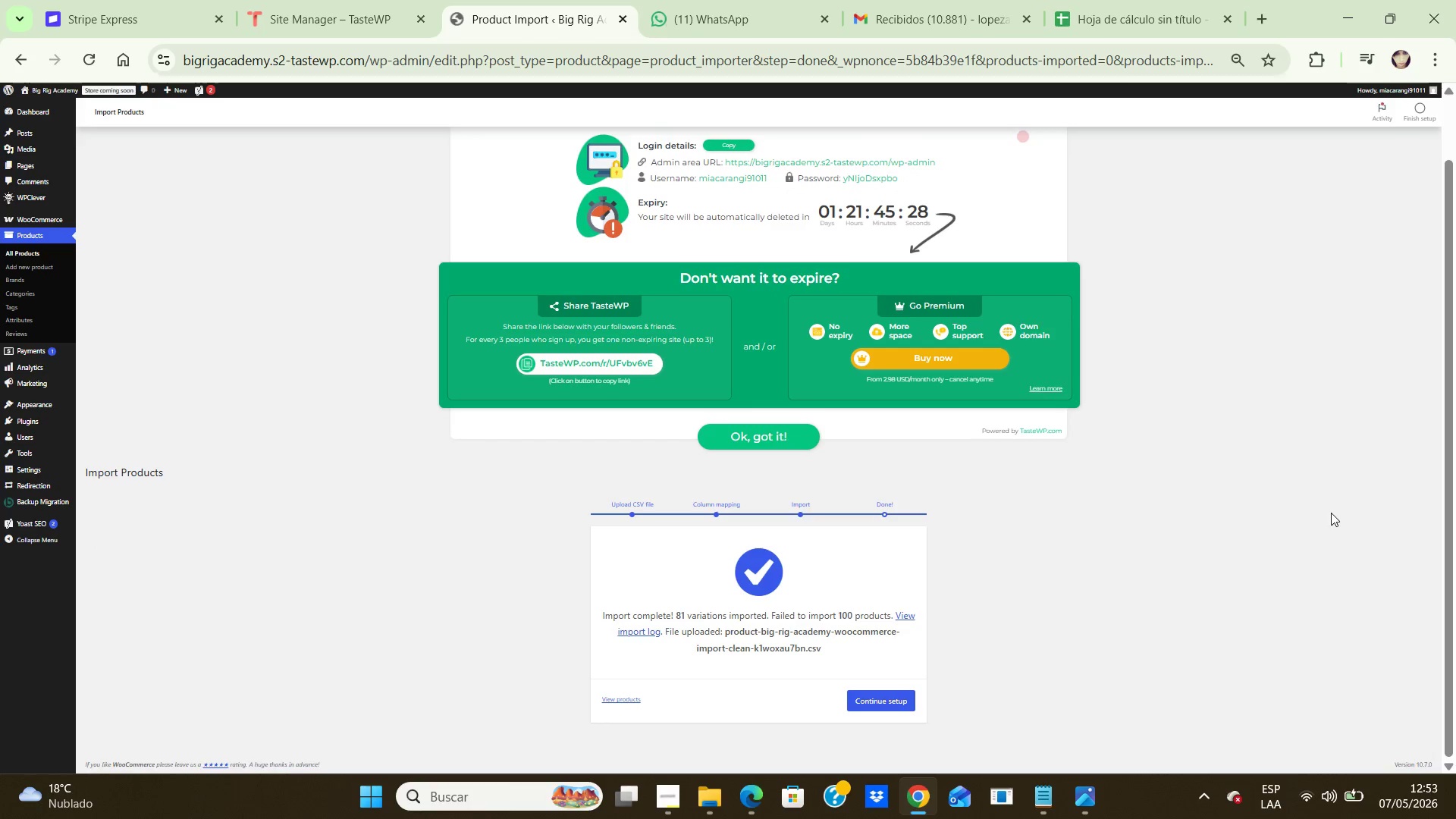 
key(ArrowDown)
 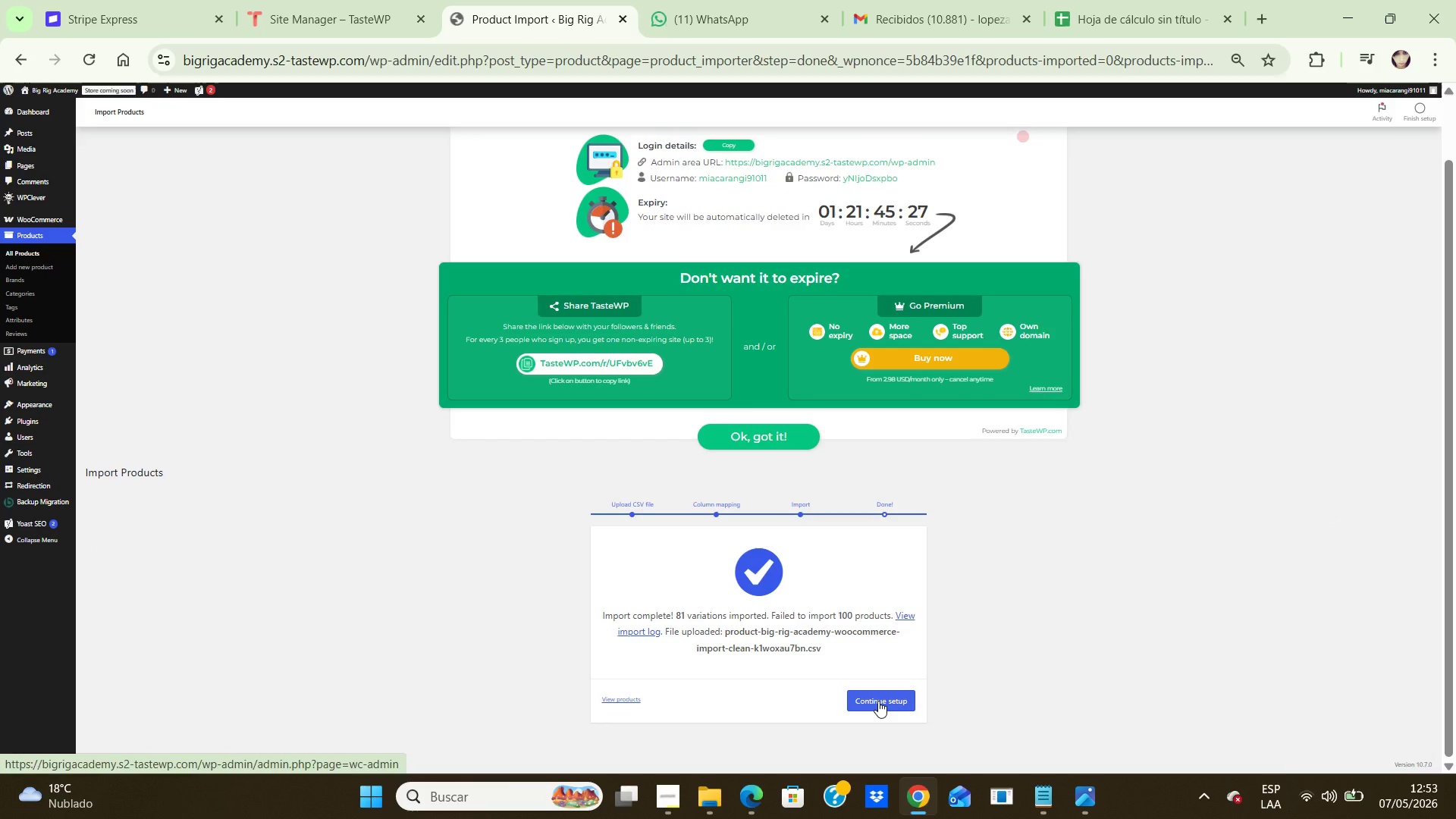 
left_click([878, 701])
 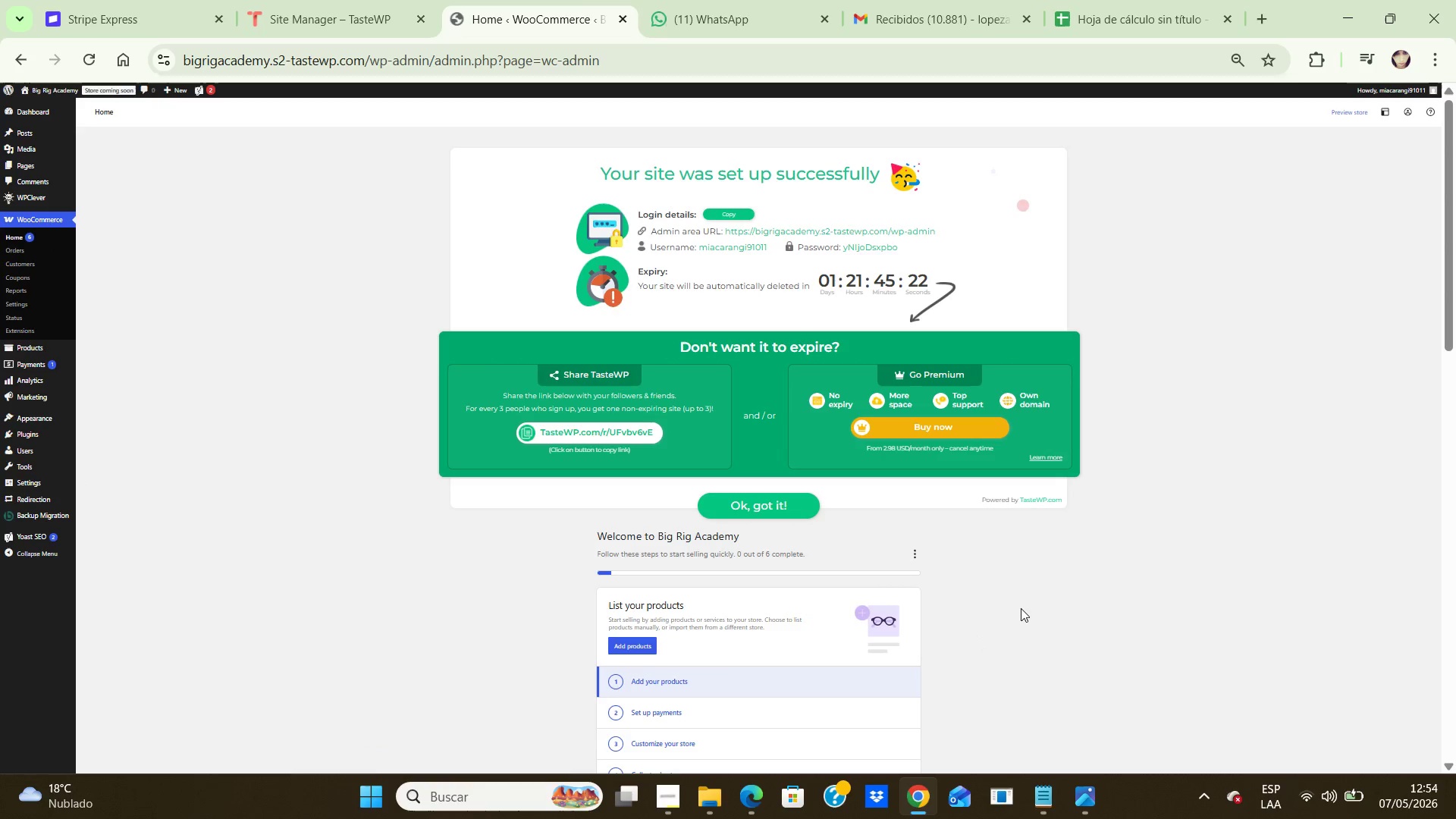 
wait(9.97)
 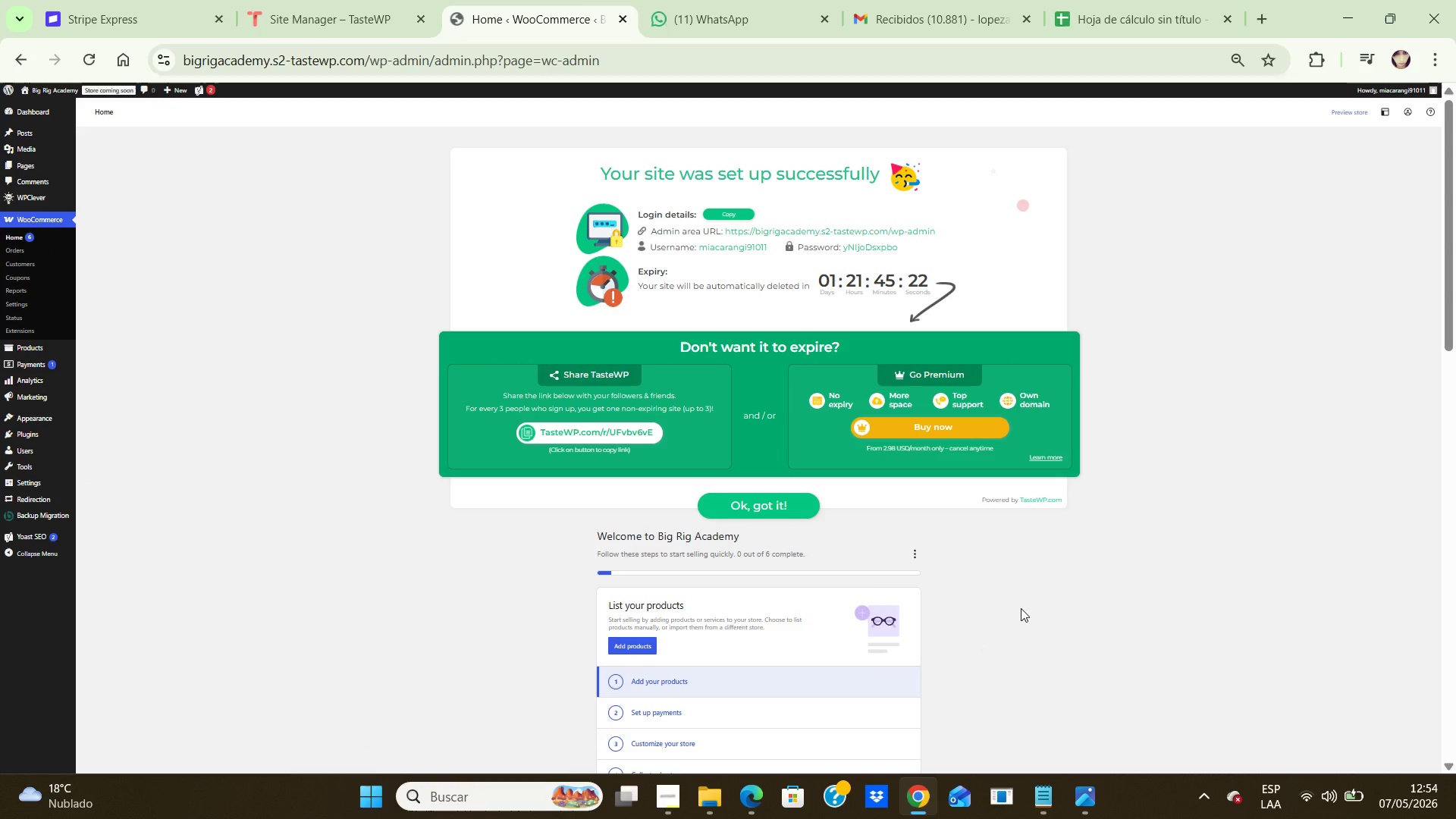 
key(Control+NumpadAdd)
 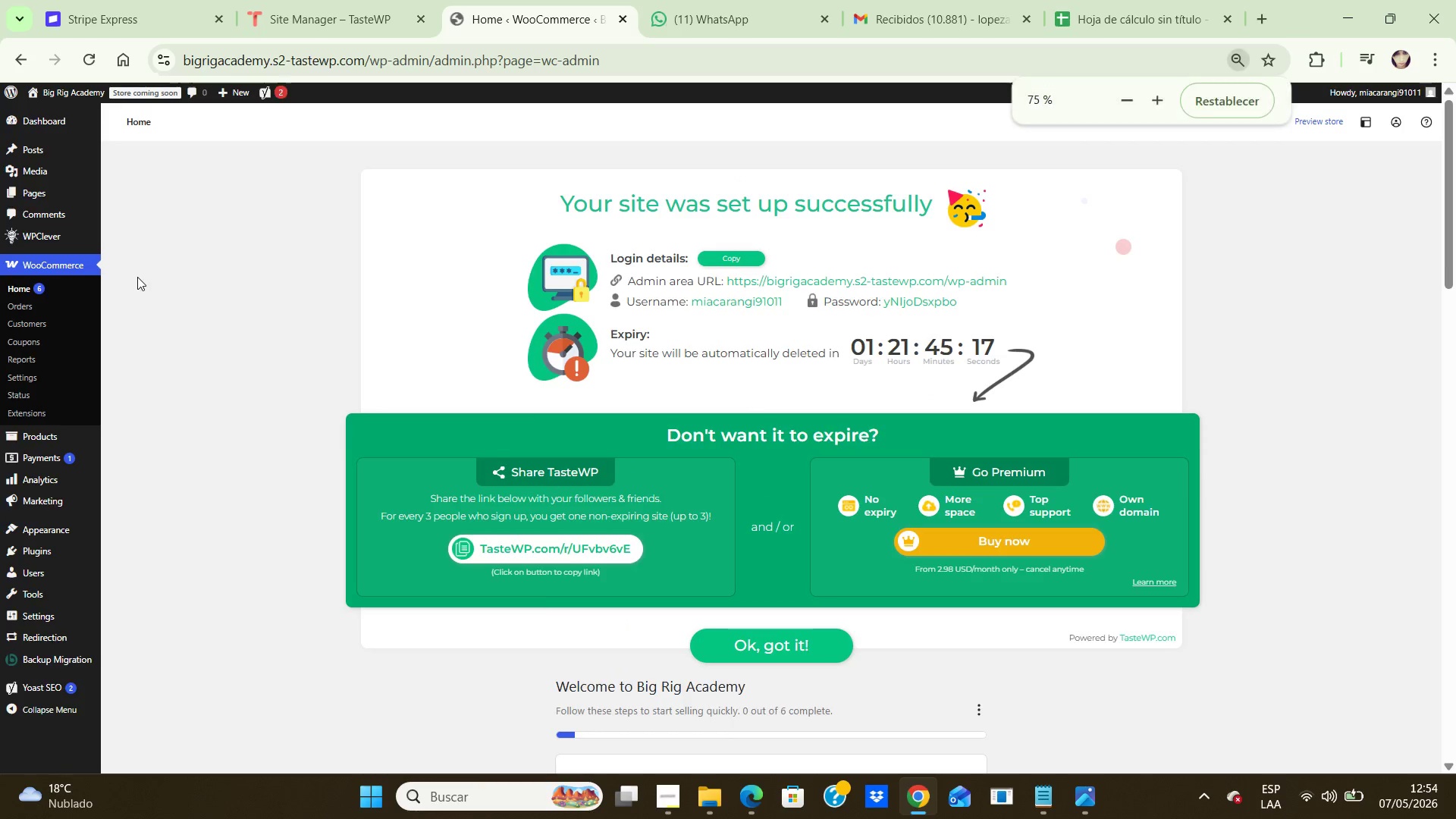 
key(Control+NumpadAdd)
 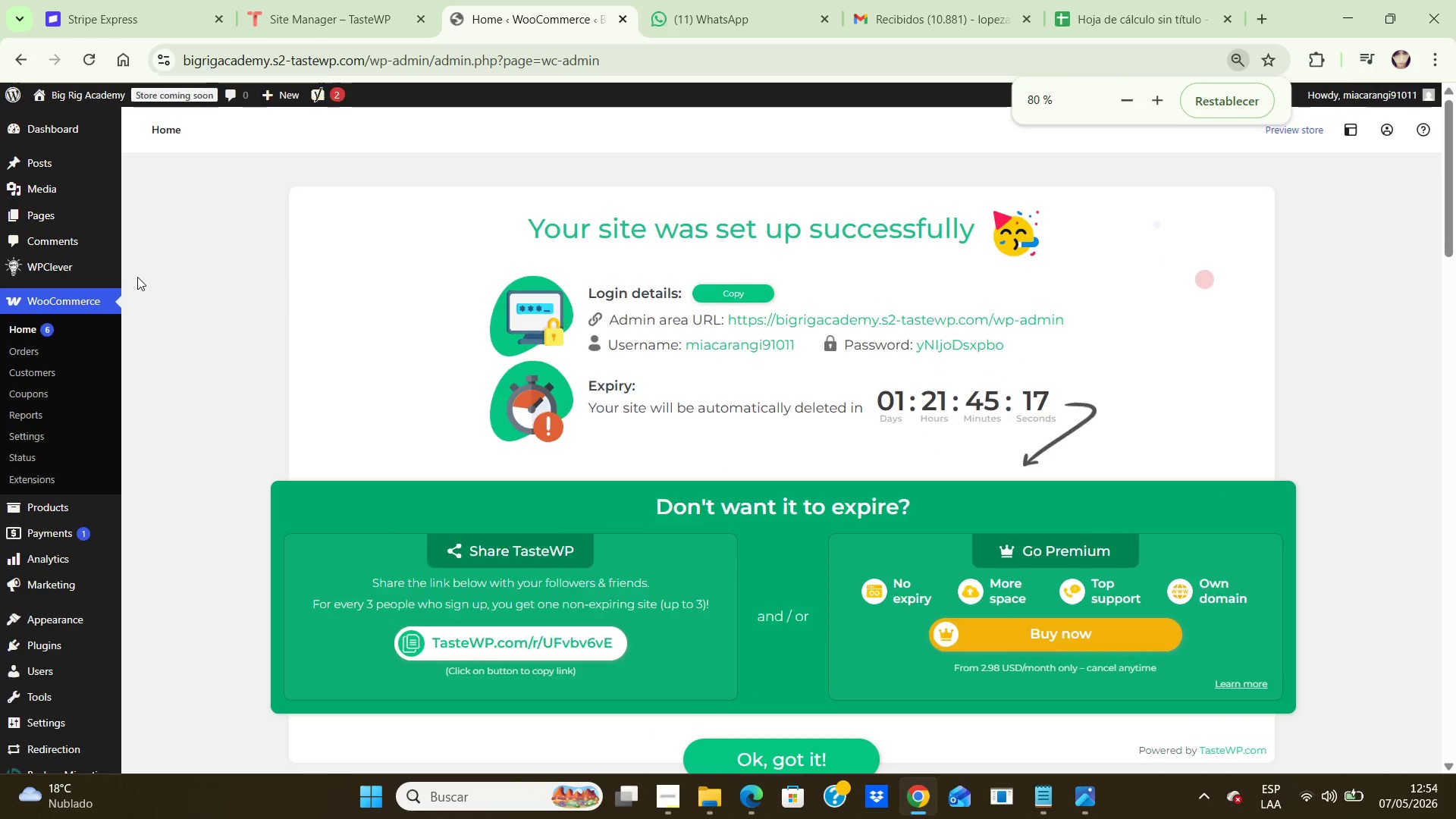 
key(Control+NumpadAdd)
 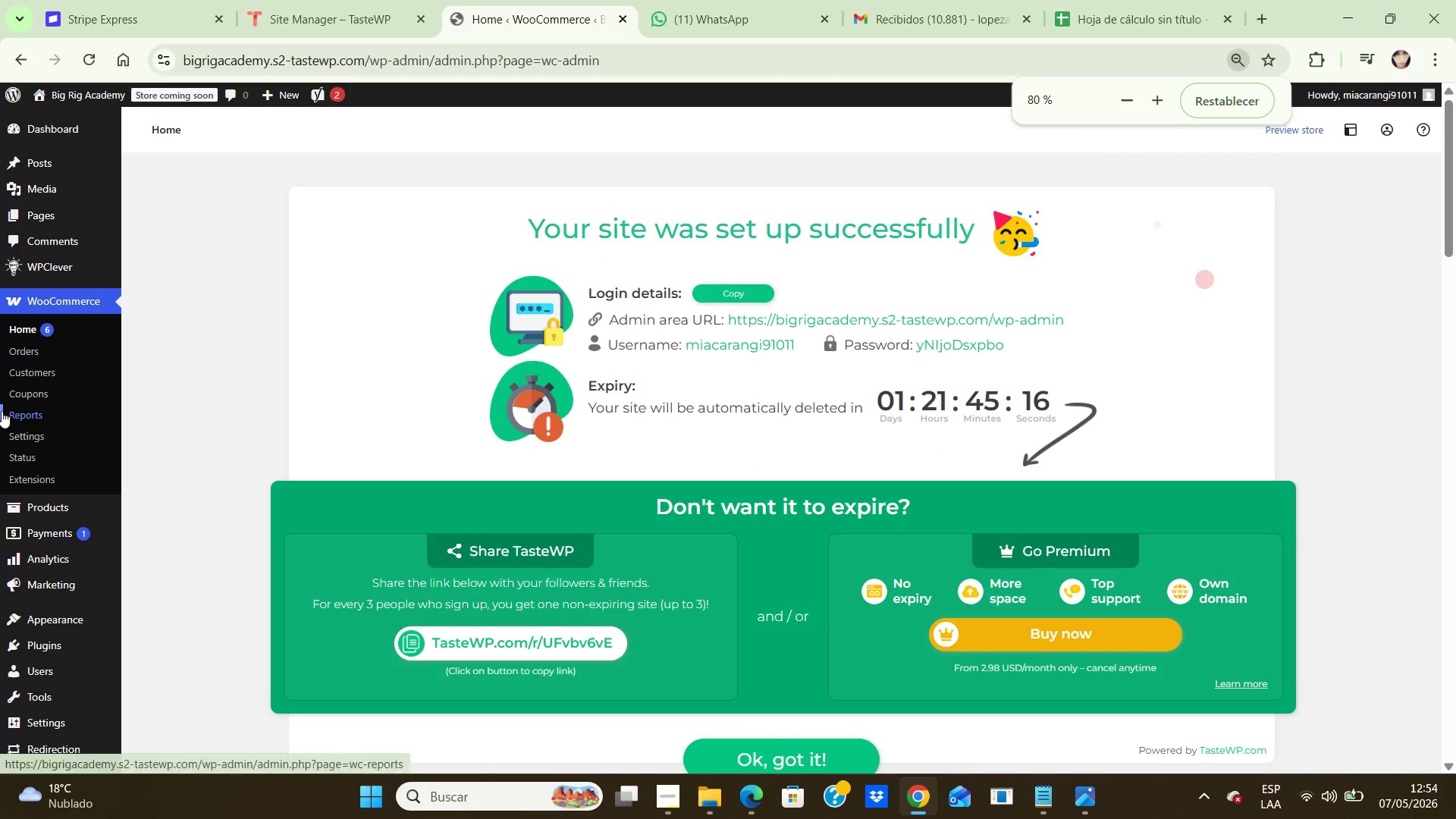 
mouse_move([80, 500])
 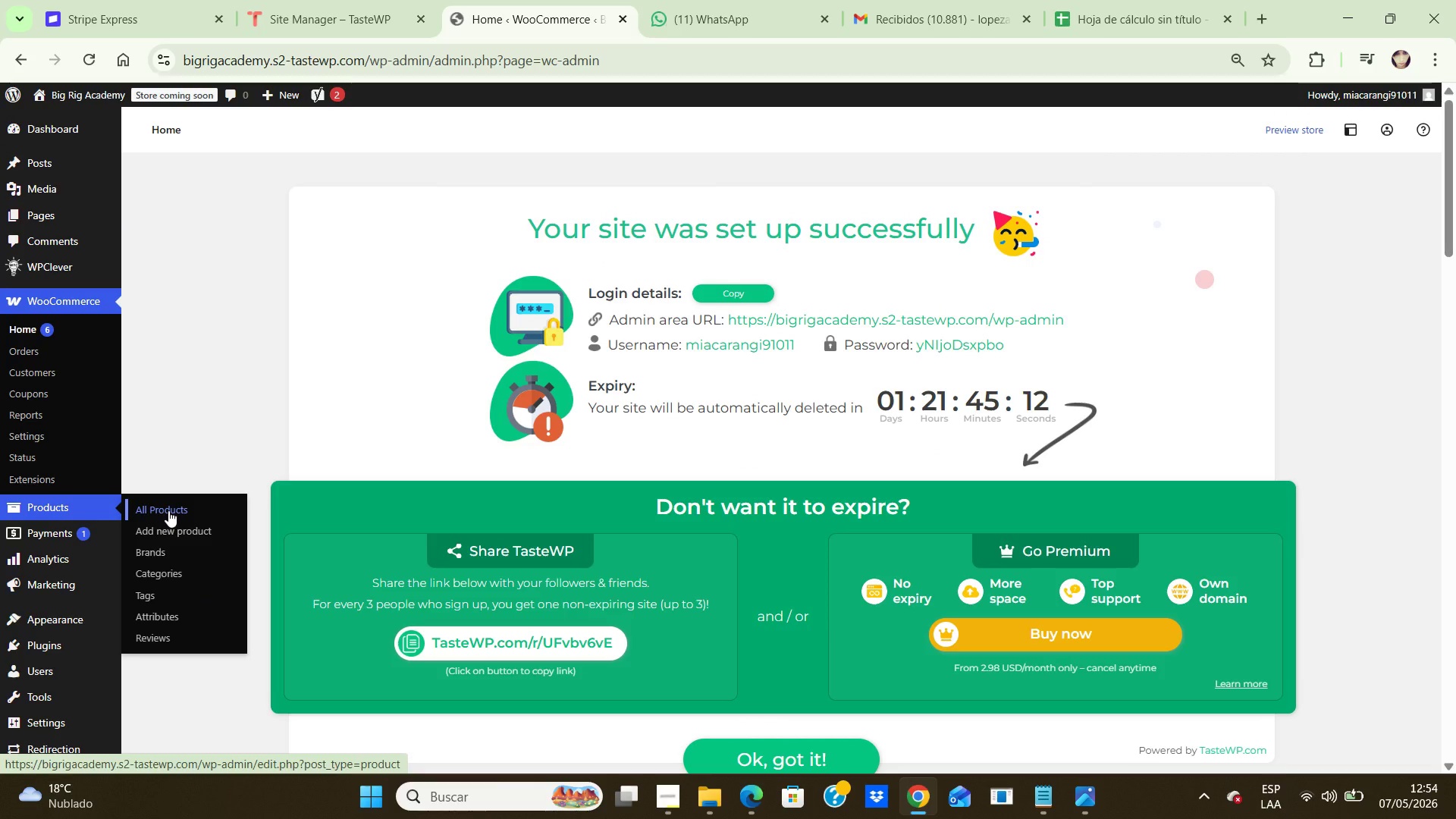 
left_click([168, 510])
 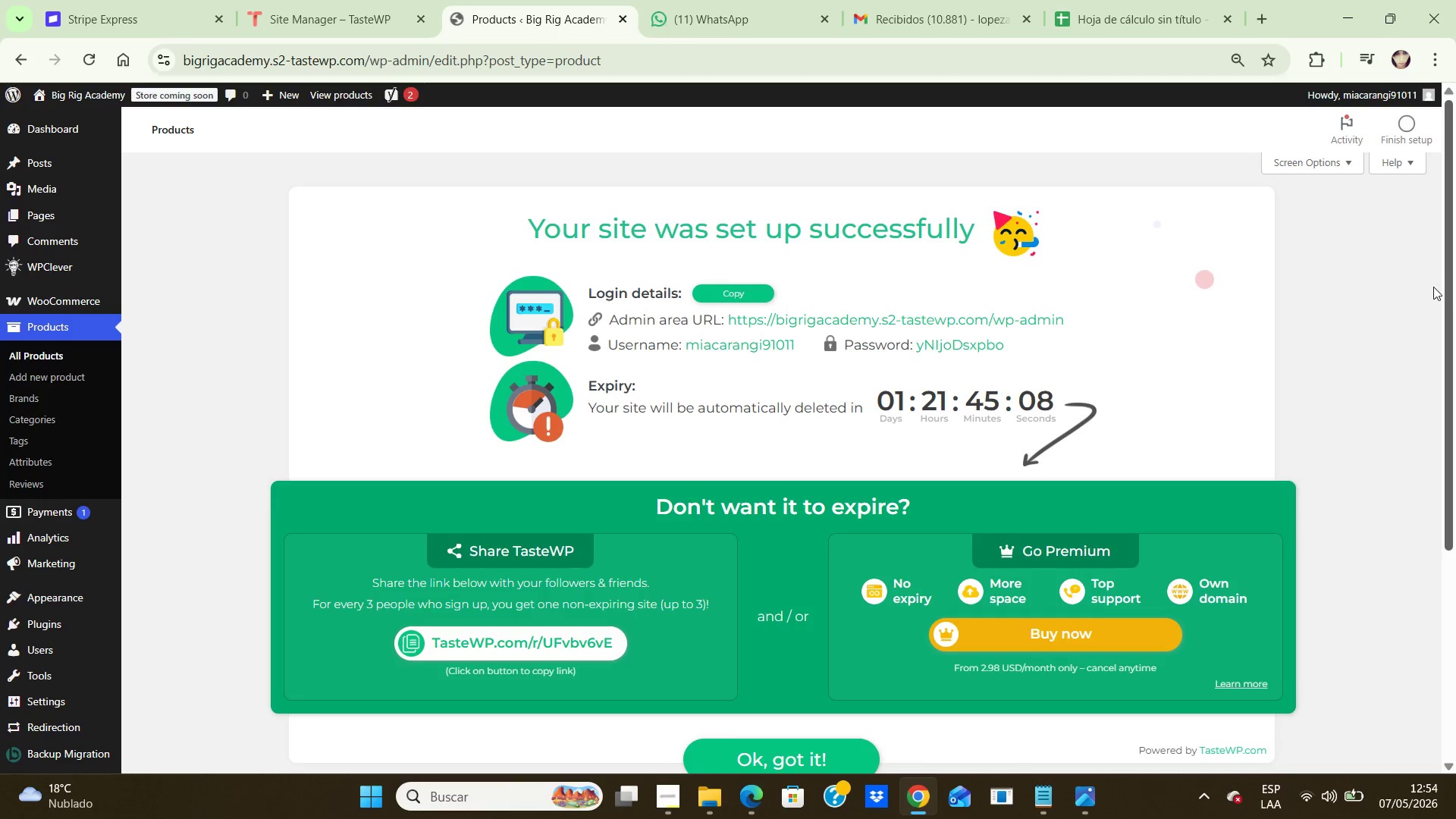 
left_click_drag(start_coordinate=[1443, 291], to_coordinate=[1455, 516])
 